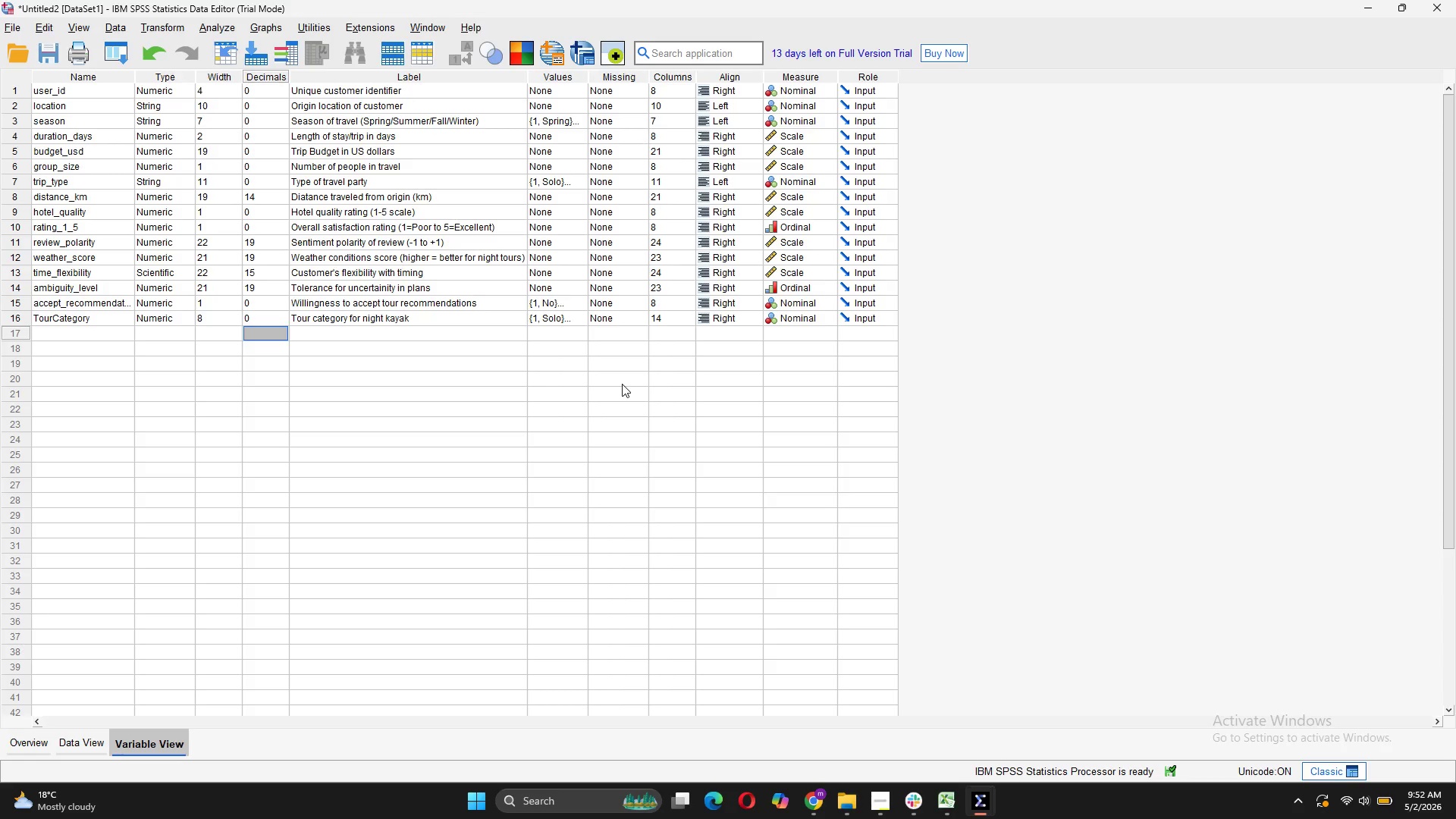 
wait(8.98)
 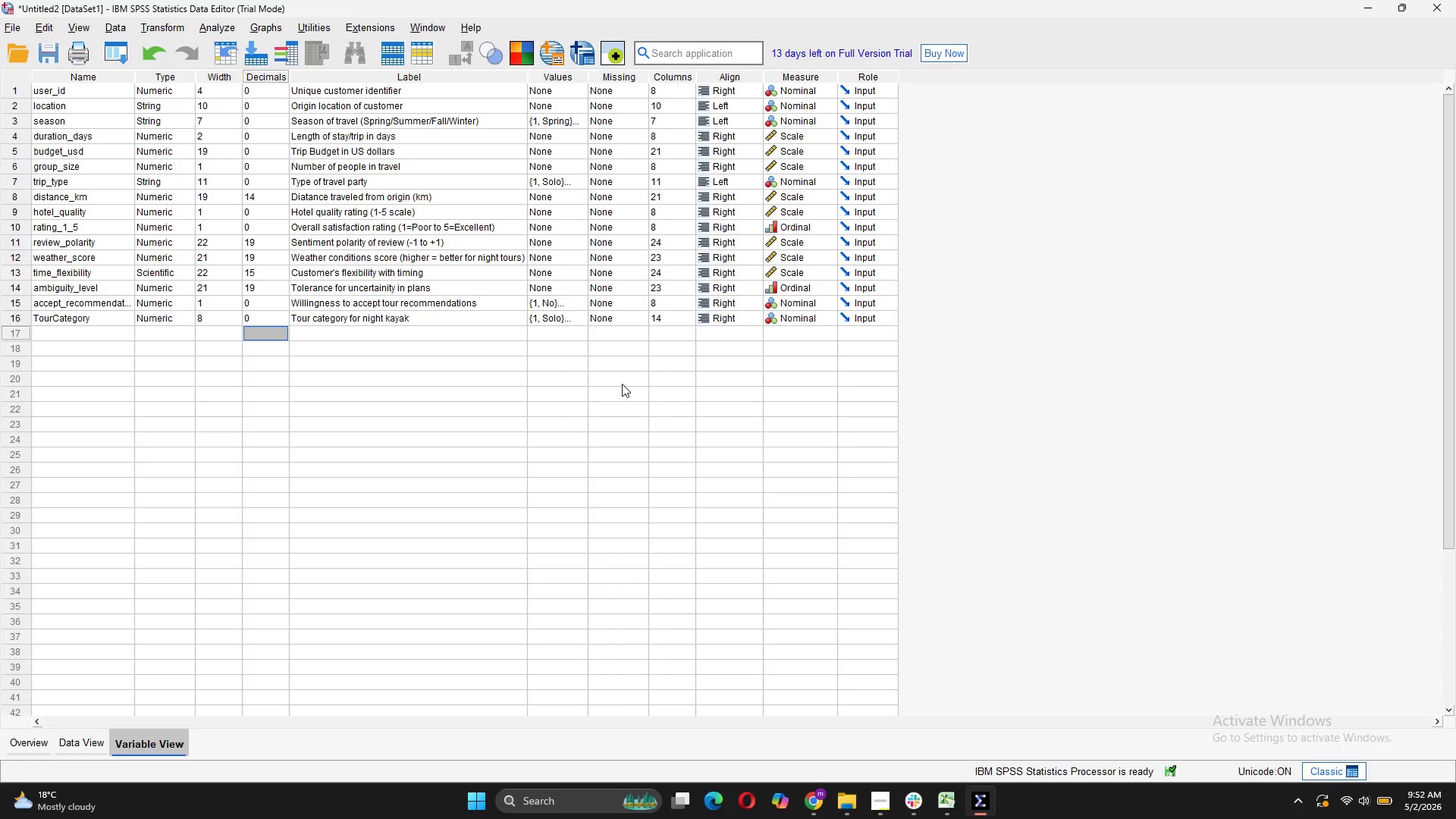 
left_click([150, 19])
 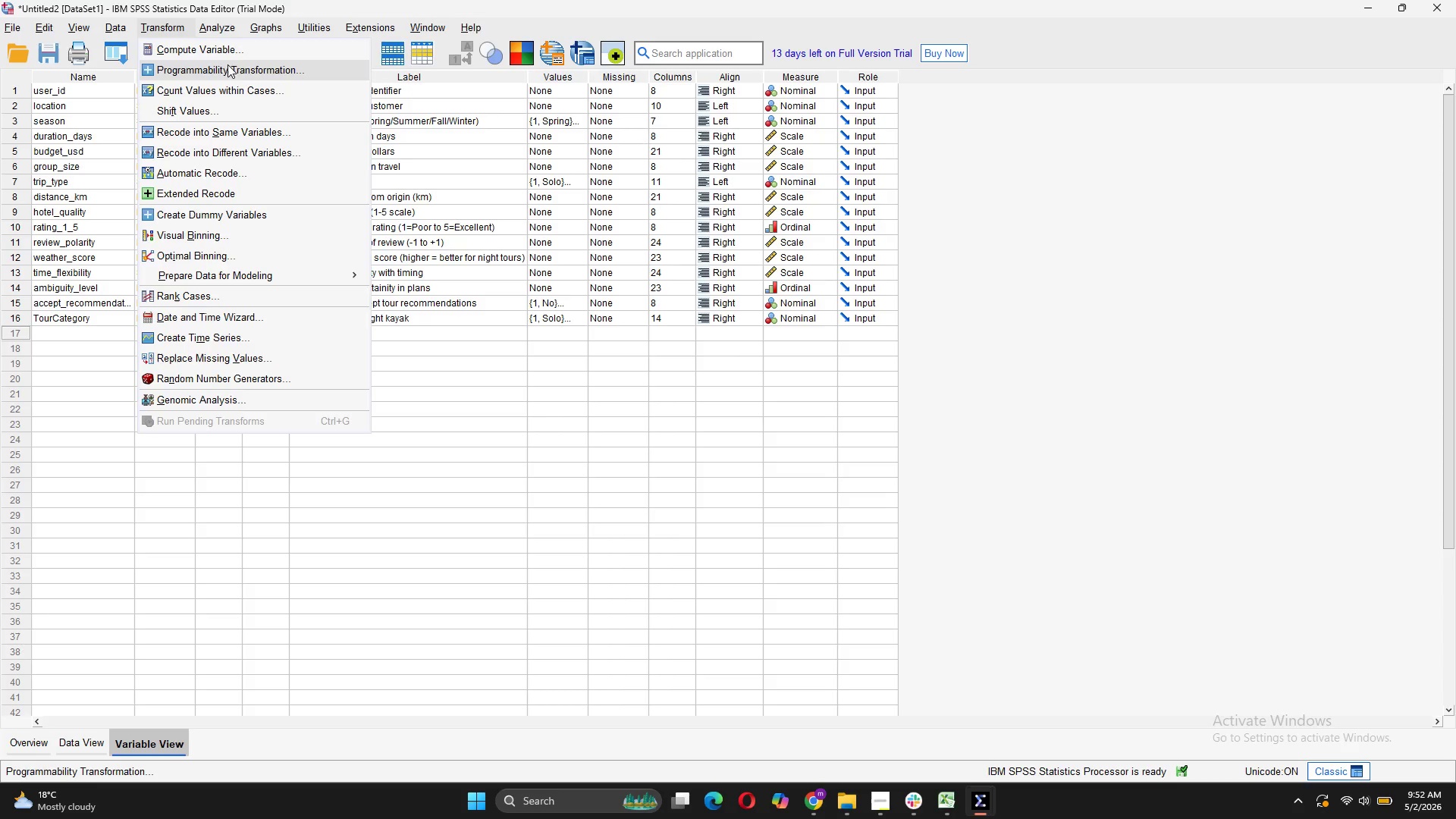 
left_click([221, 58])
 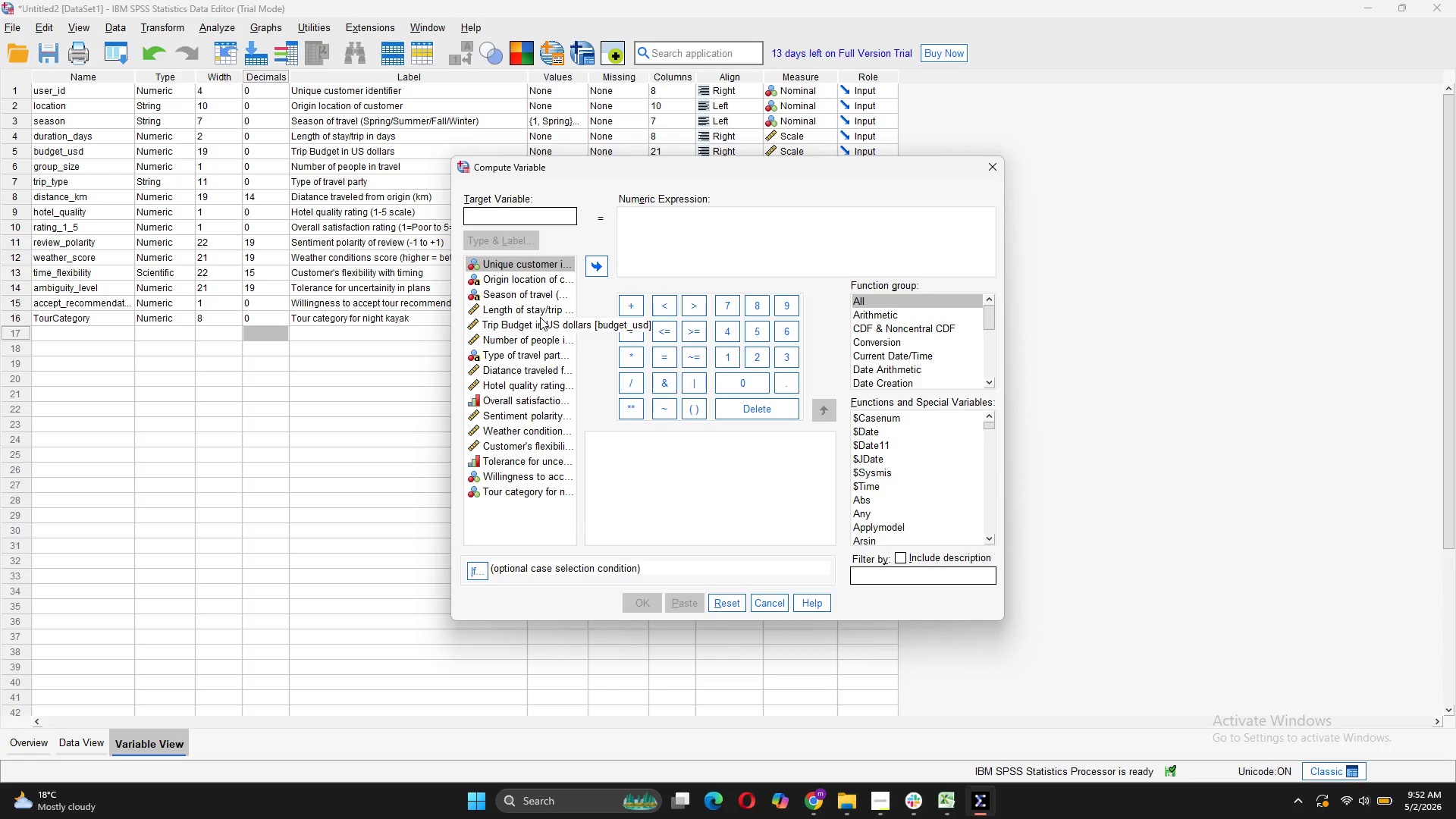 
wait(19.47)
 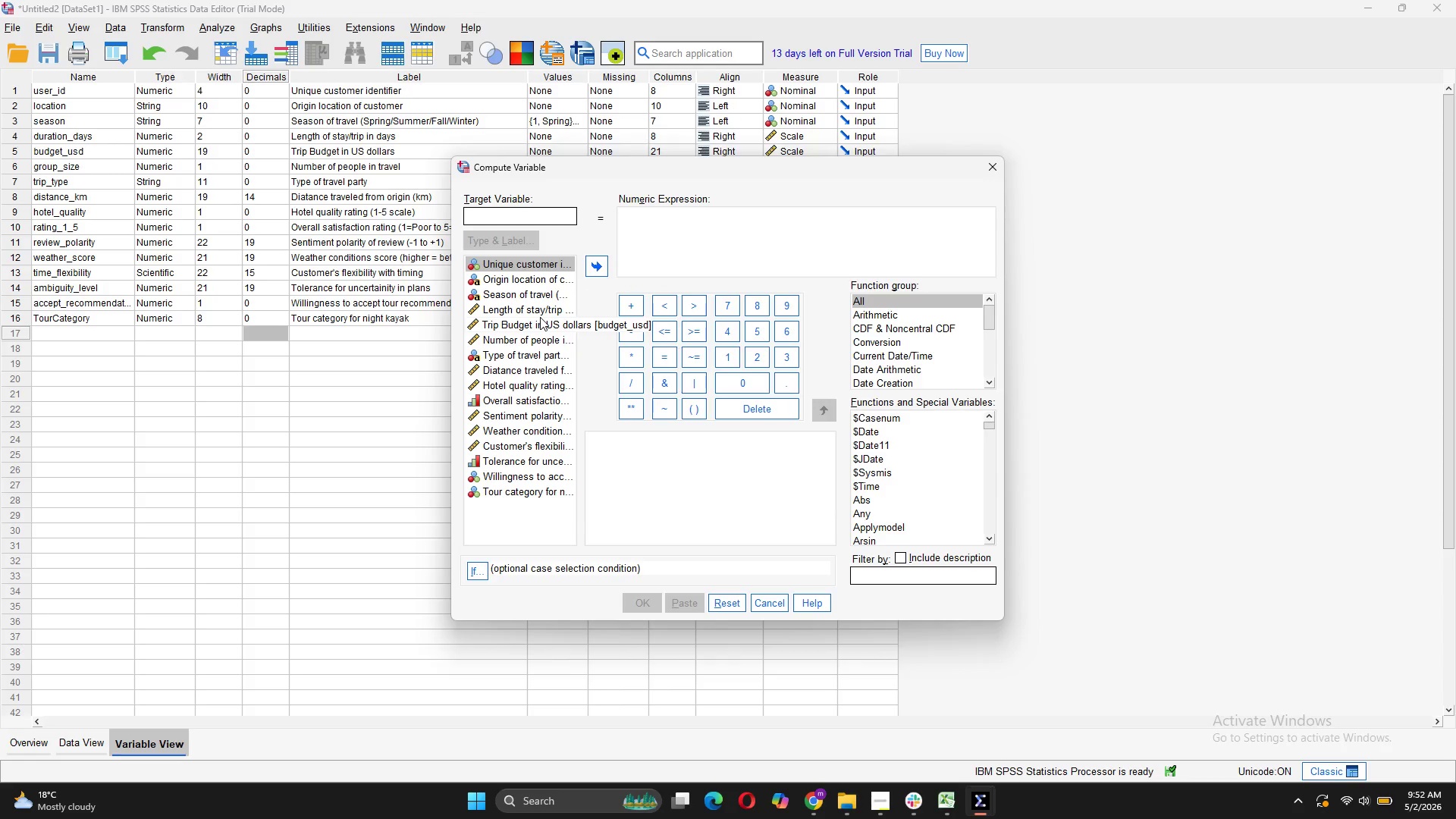 
type(CustomerType)
 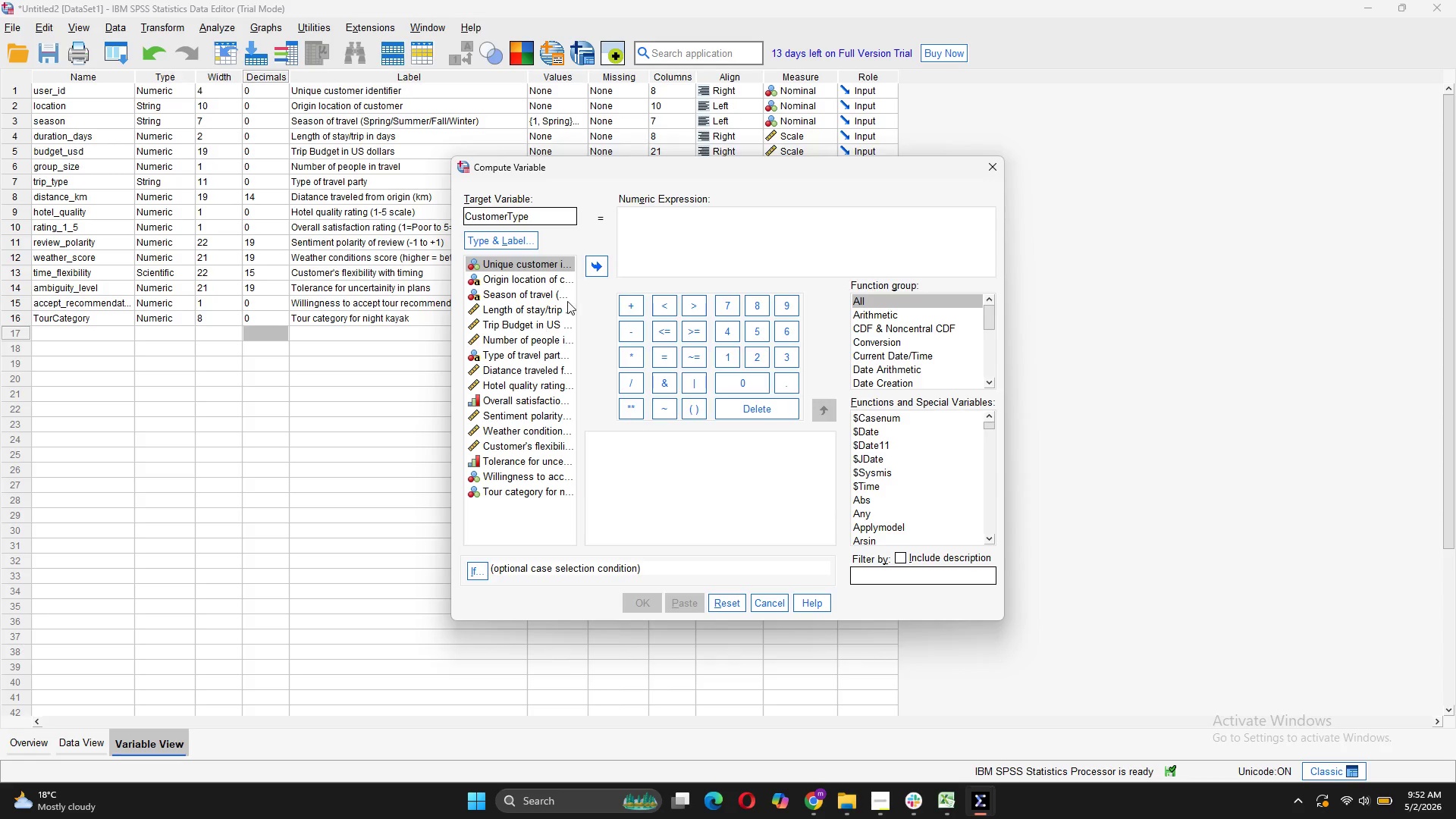 
left_click([676, 239])
 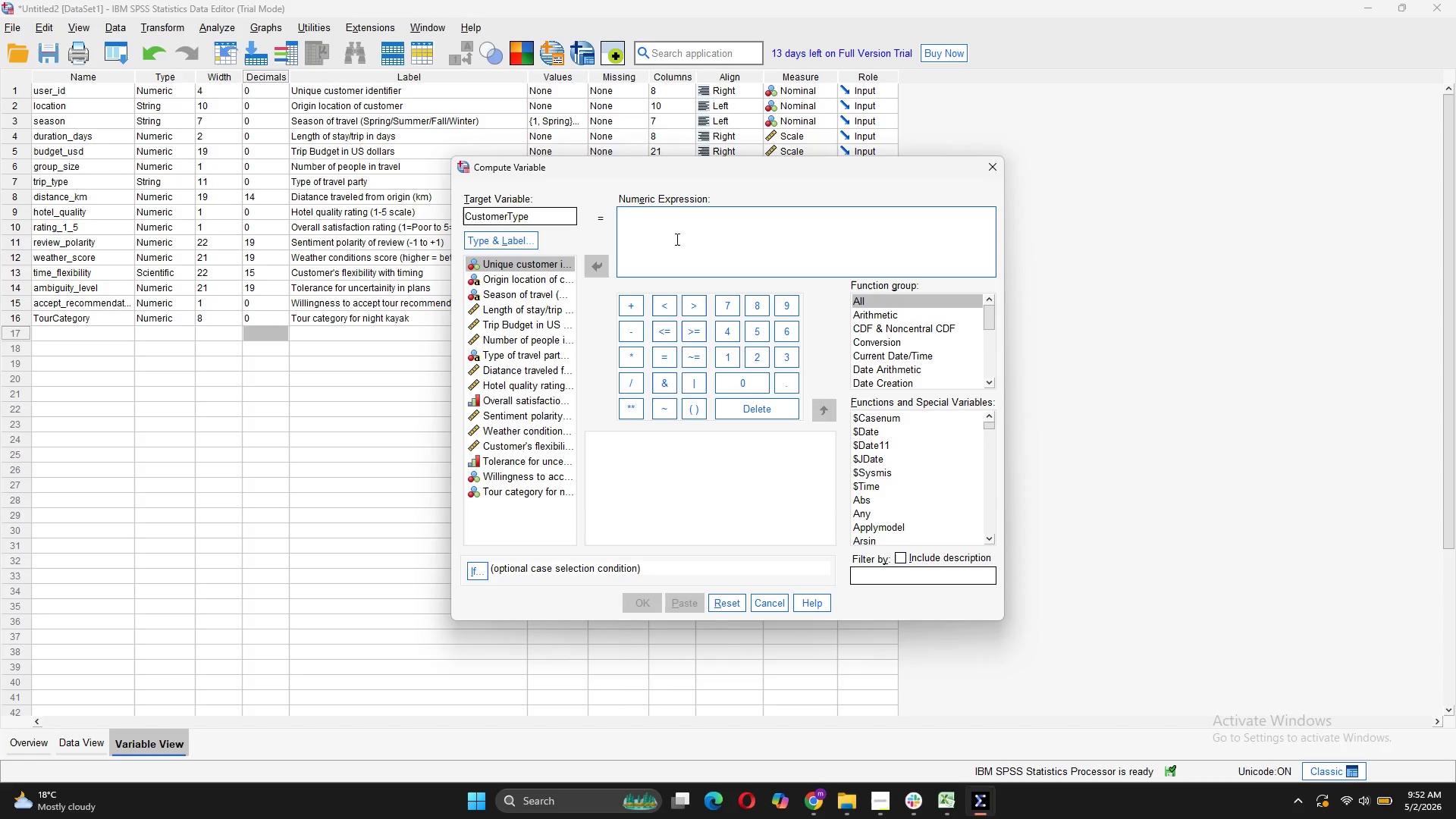 
key(0)
 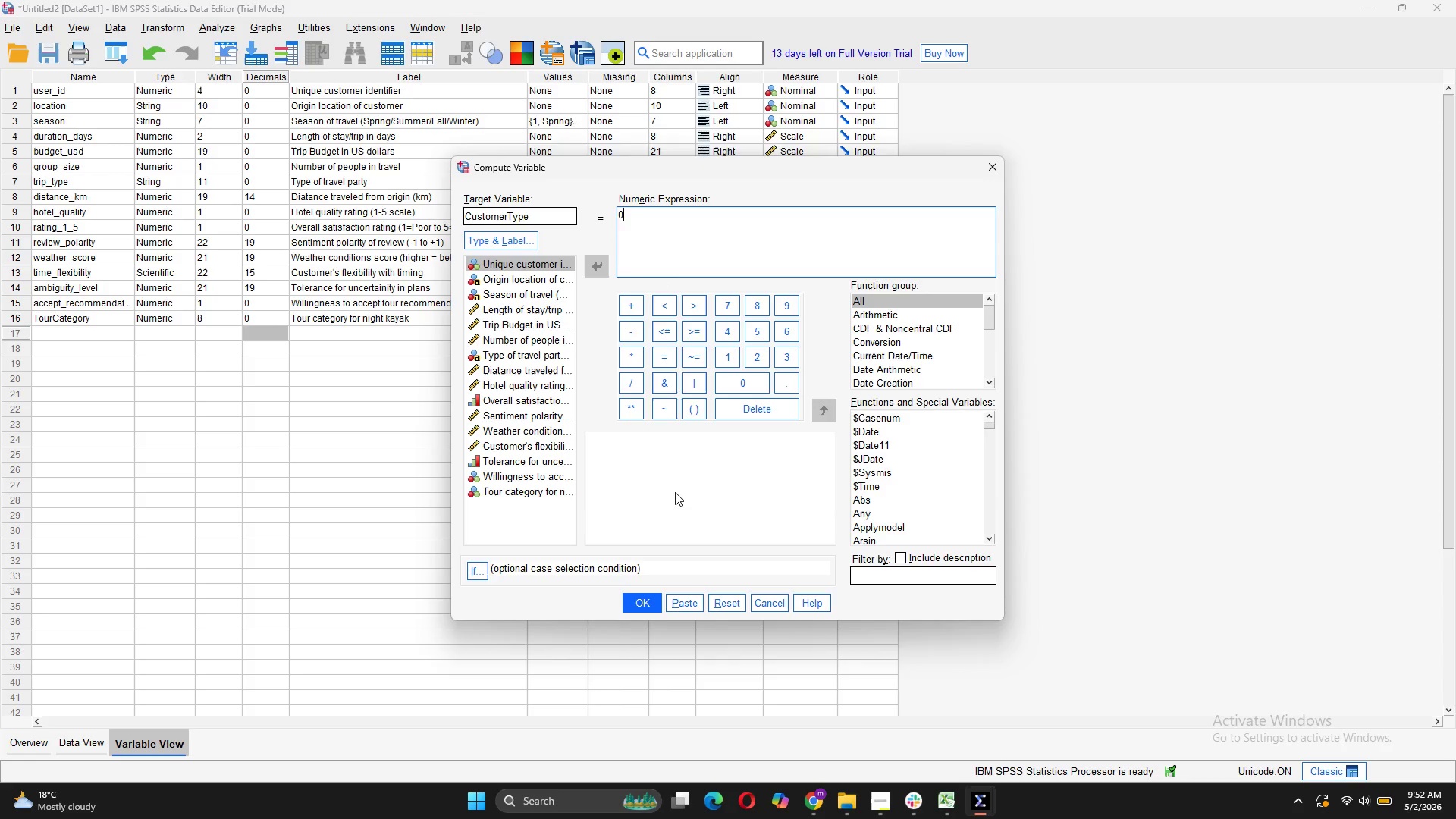 
wait(14.61)
 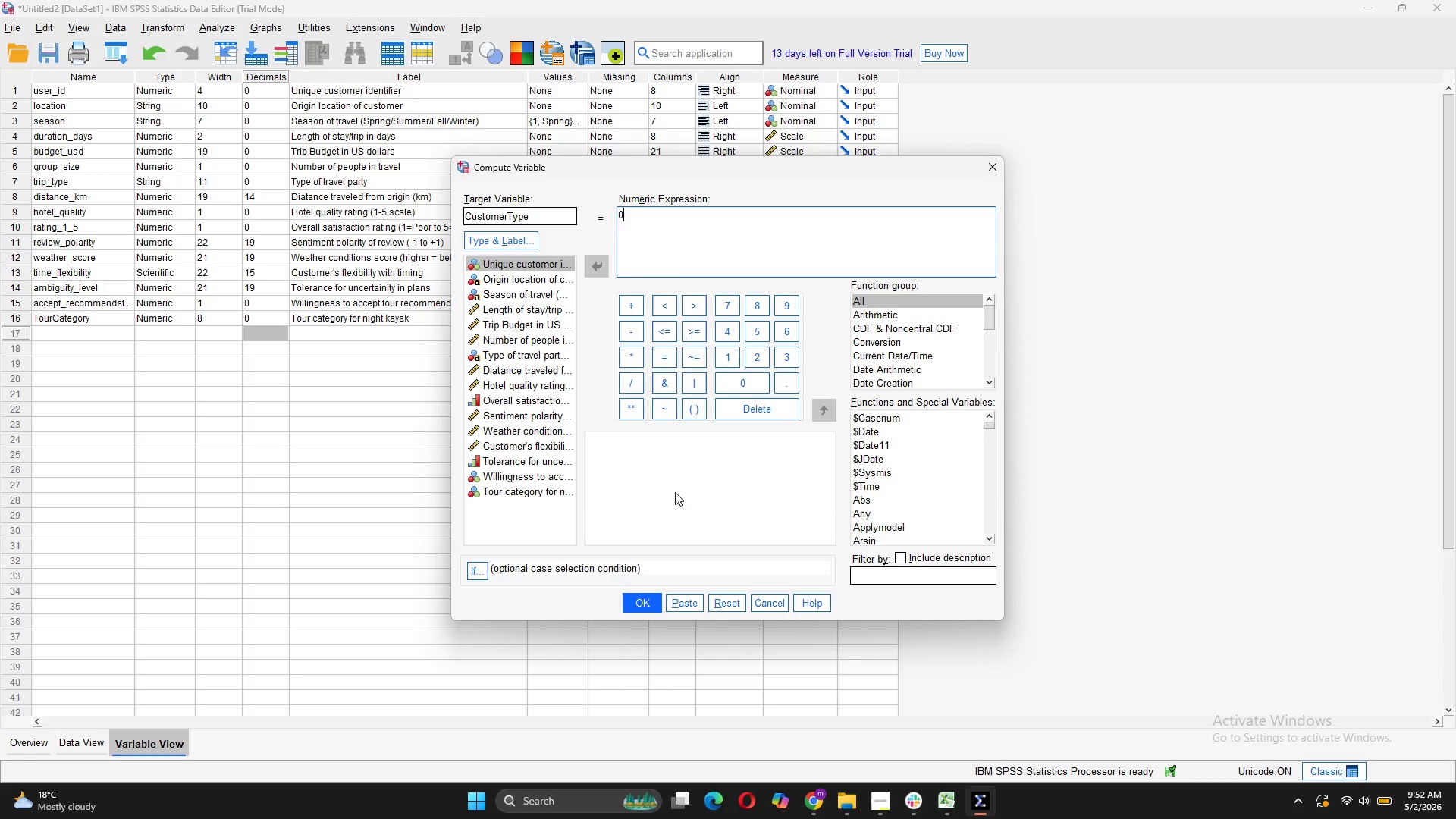 
left_click([648, 607])
 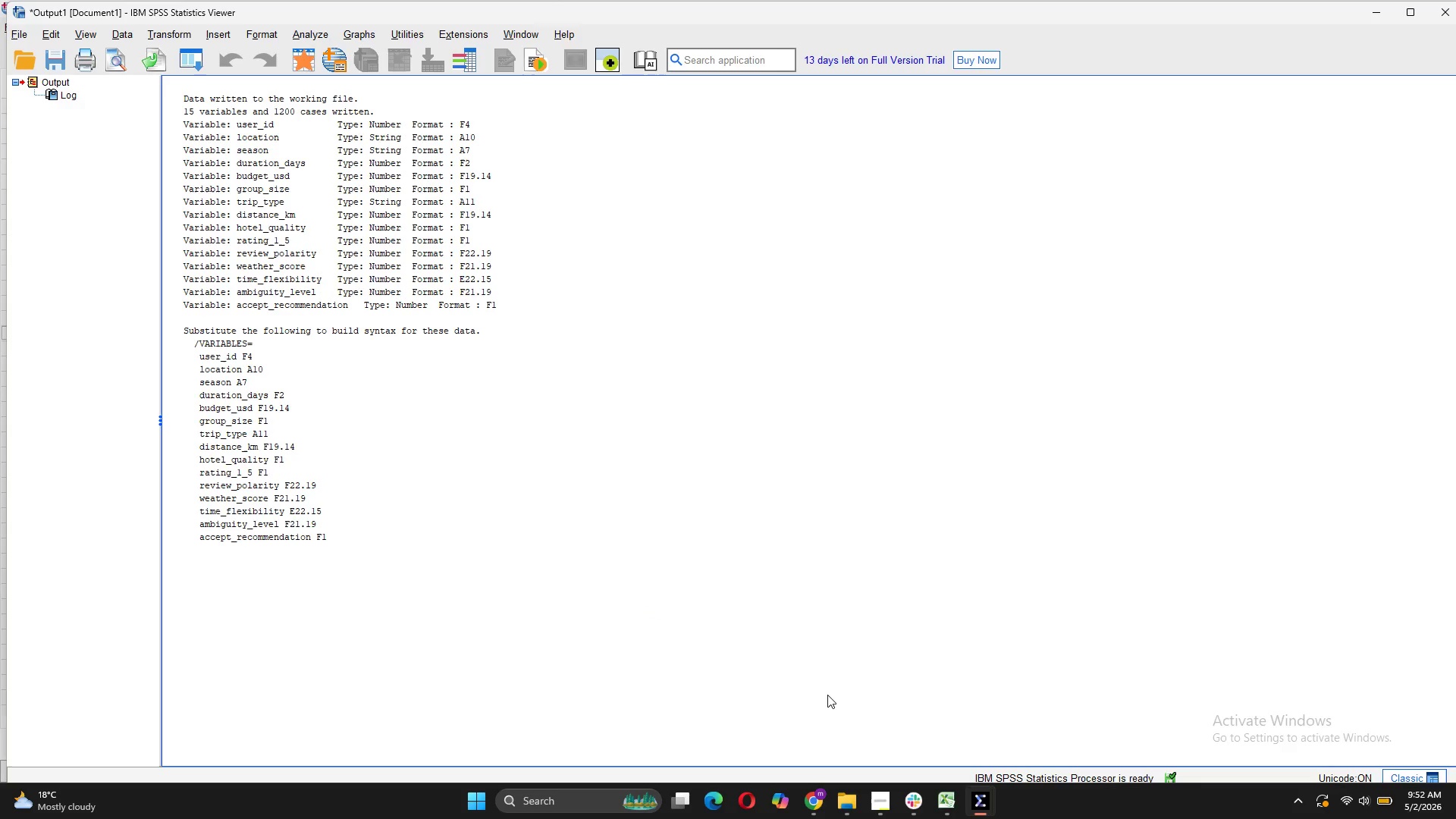 
mouse_move([1006, 794])
 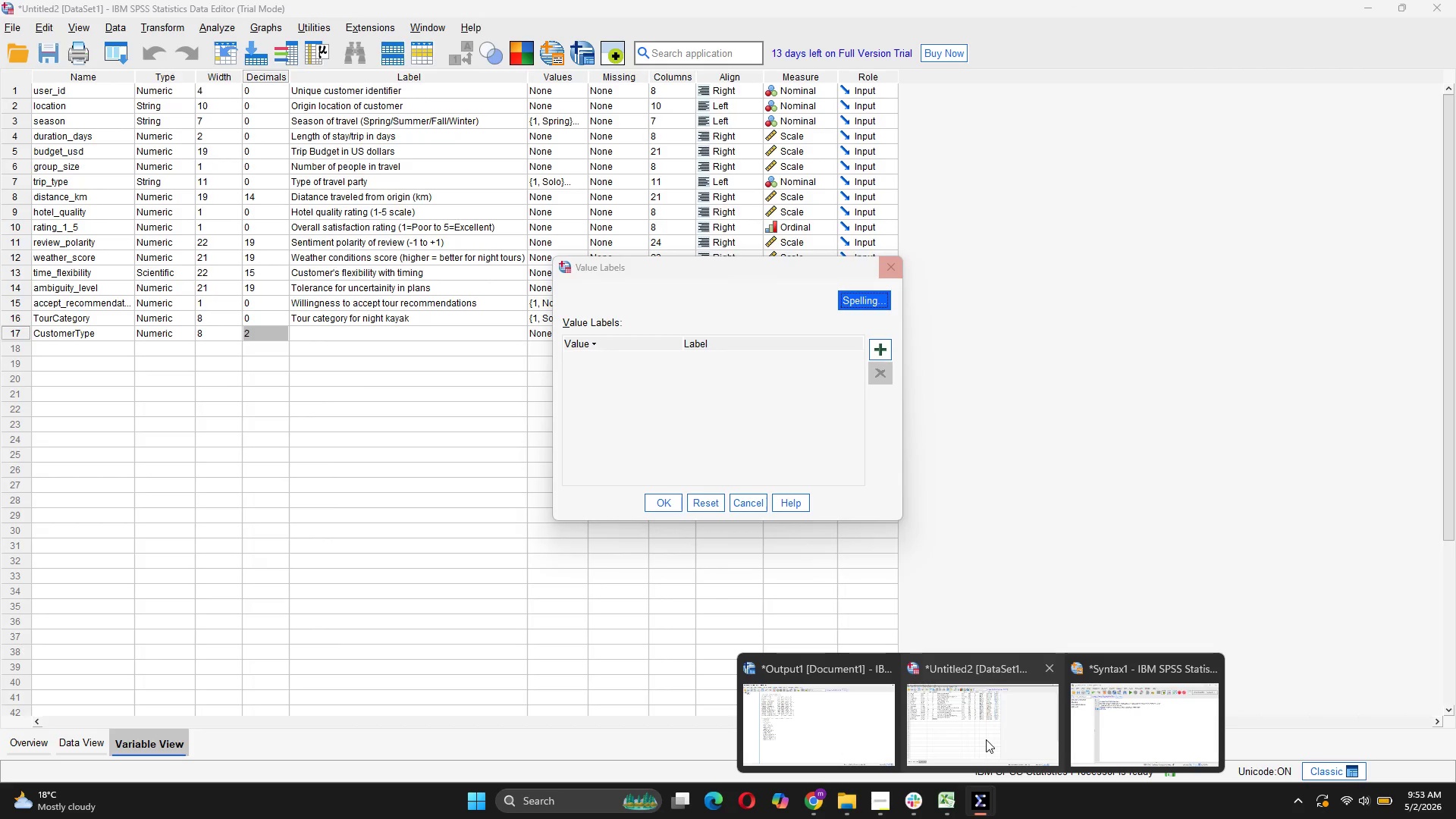 
left_click([986, 739])
 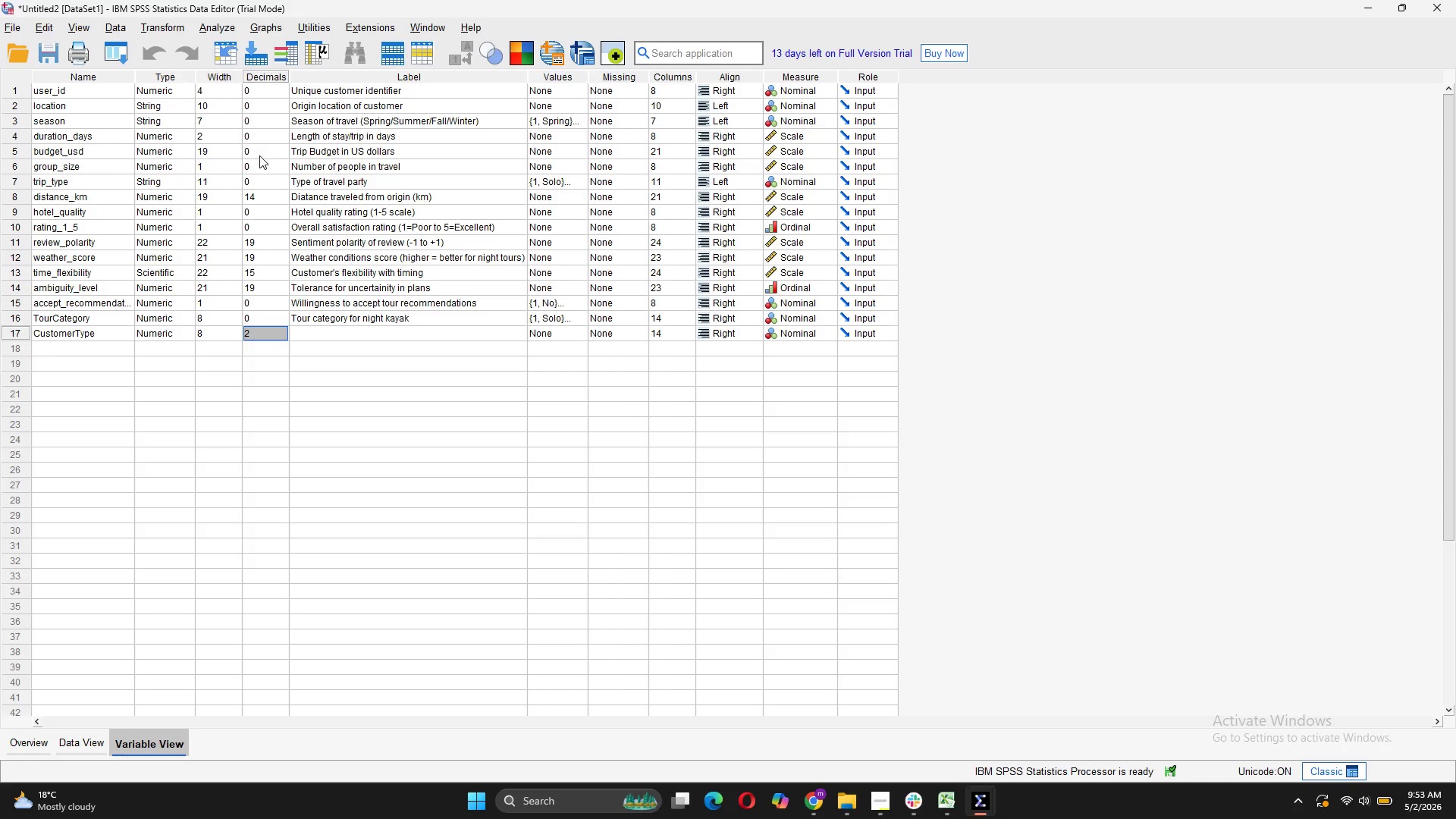 
left_click([160, 27])
 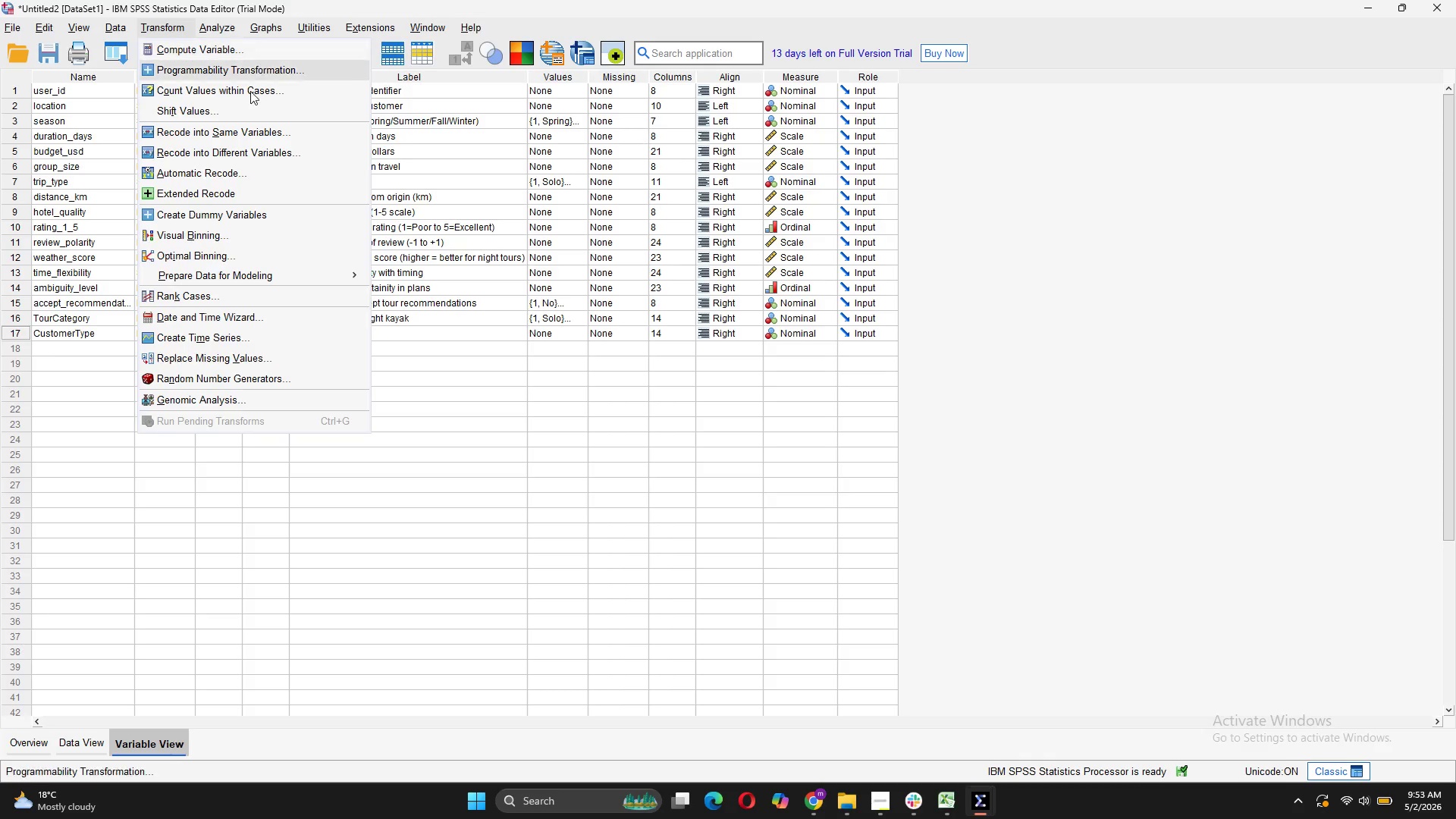 
wait(7.61)
 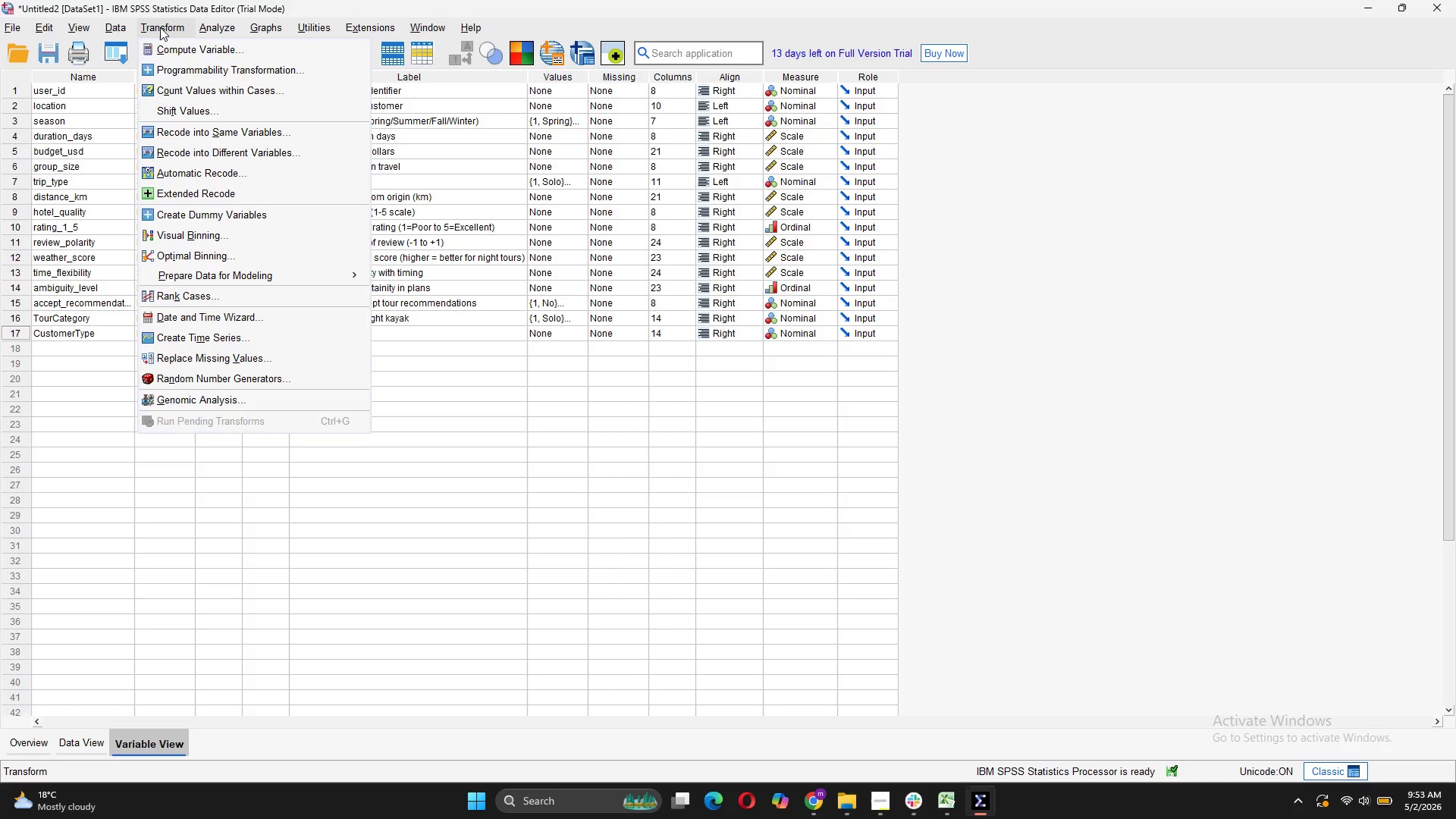 
left_click([236, 157])
 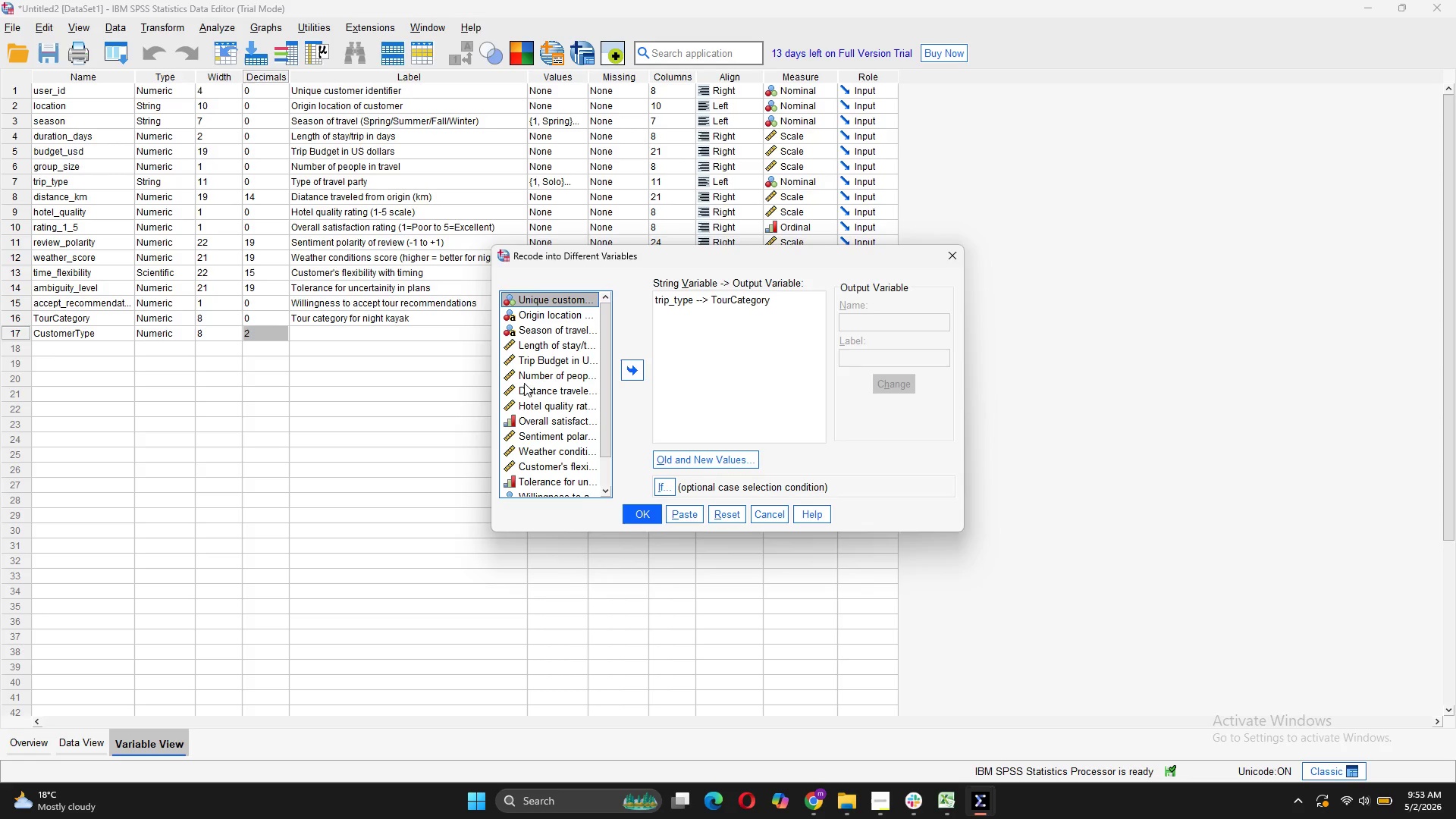 
wait(10.55)
 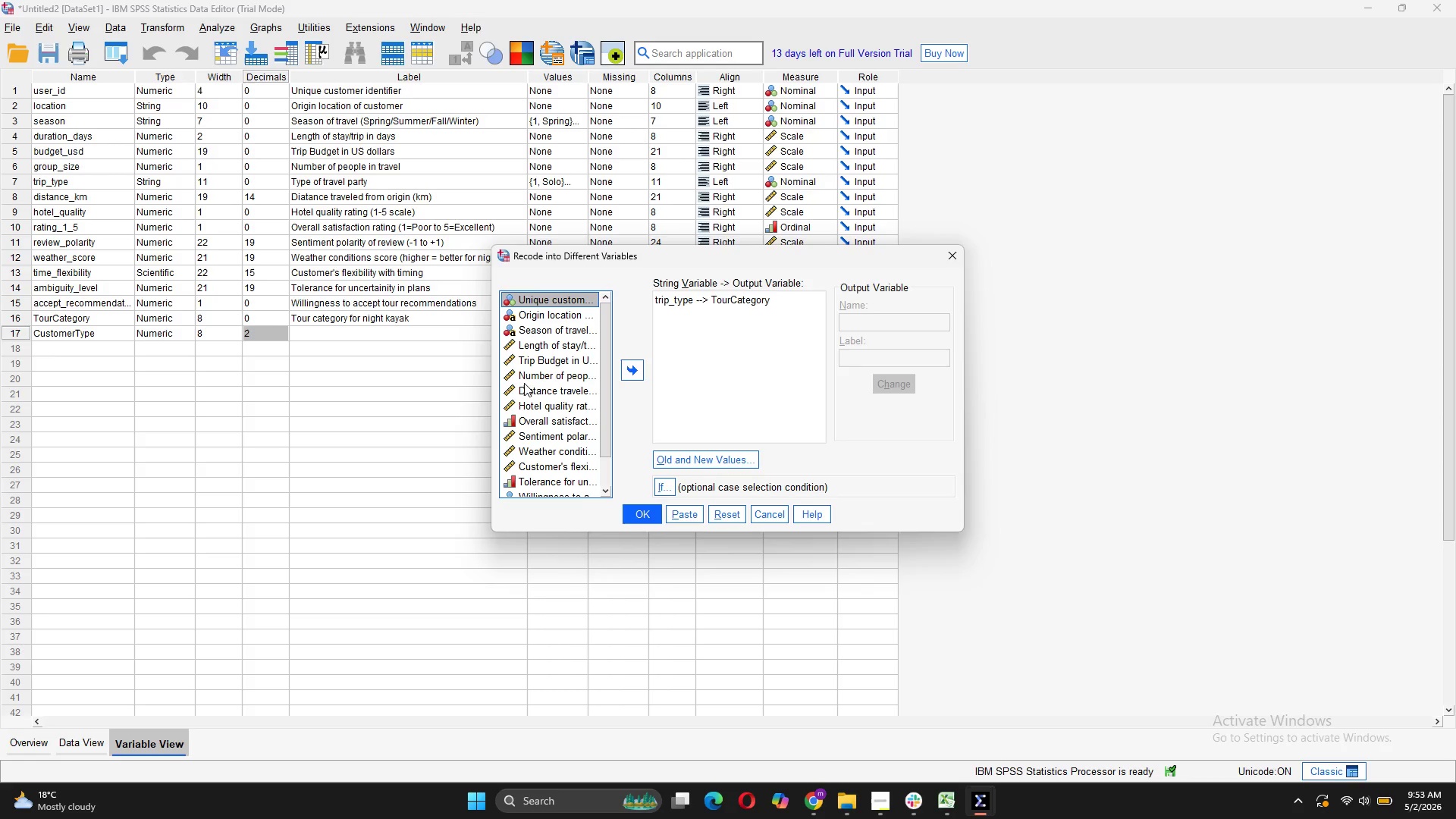 
left_click([544, 396])
 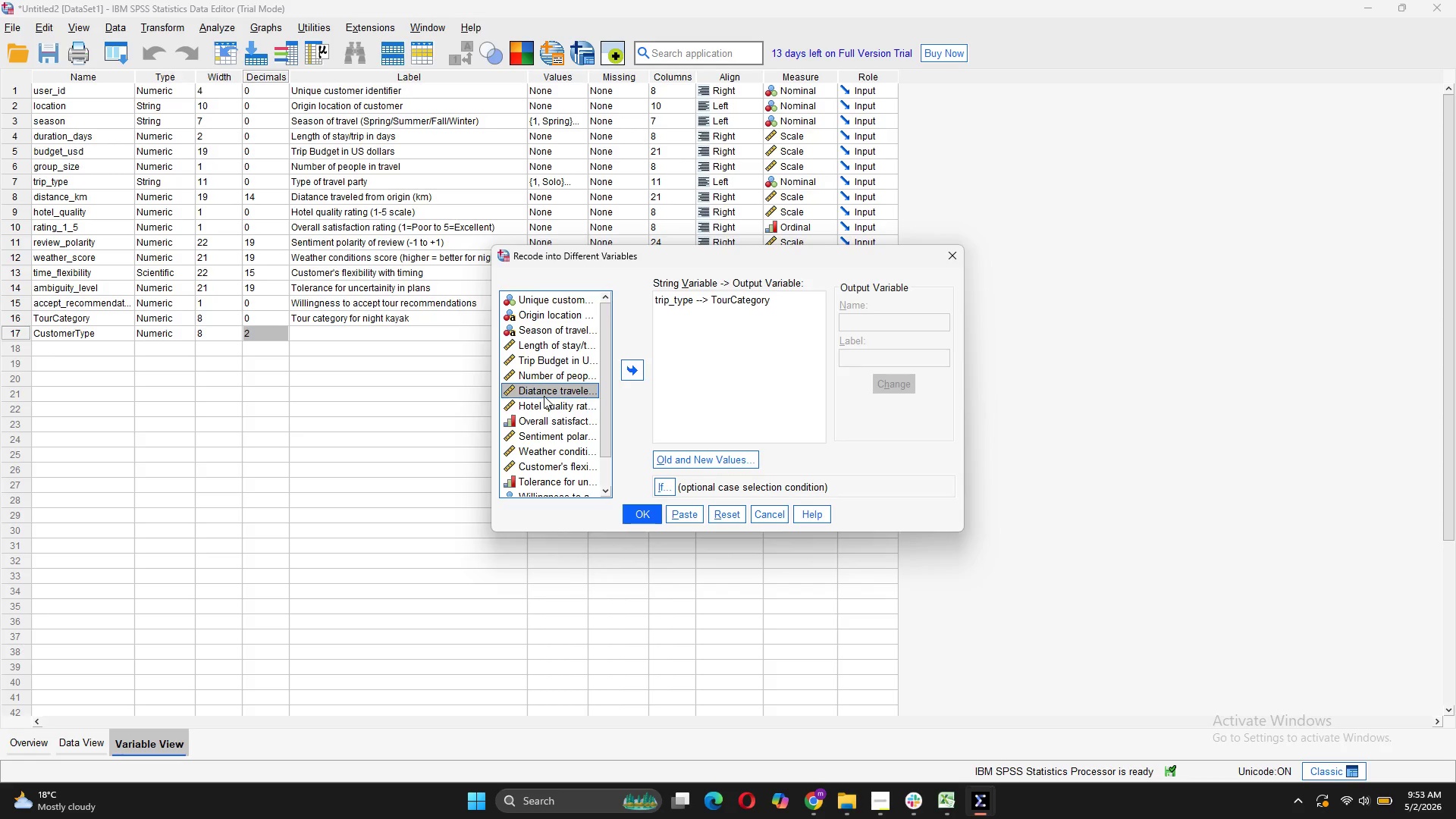 
wait(5.97)
 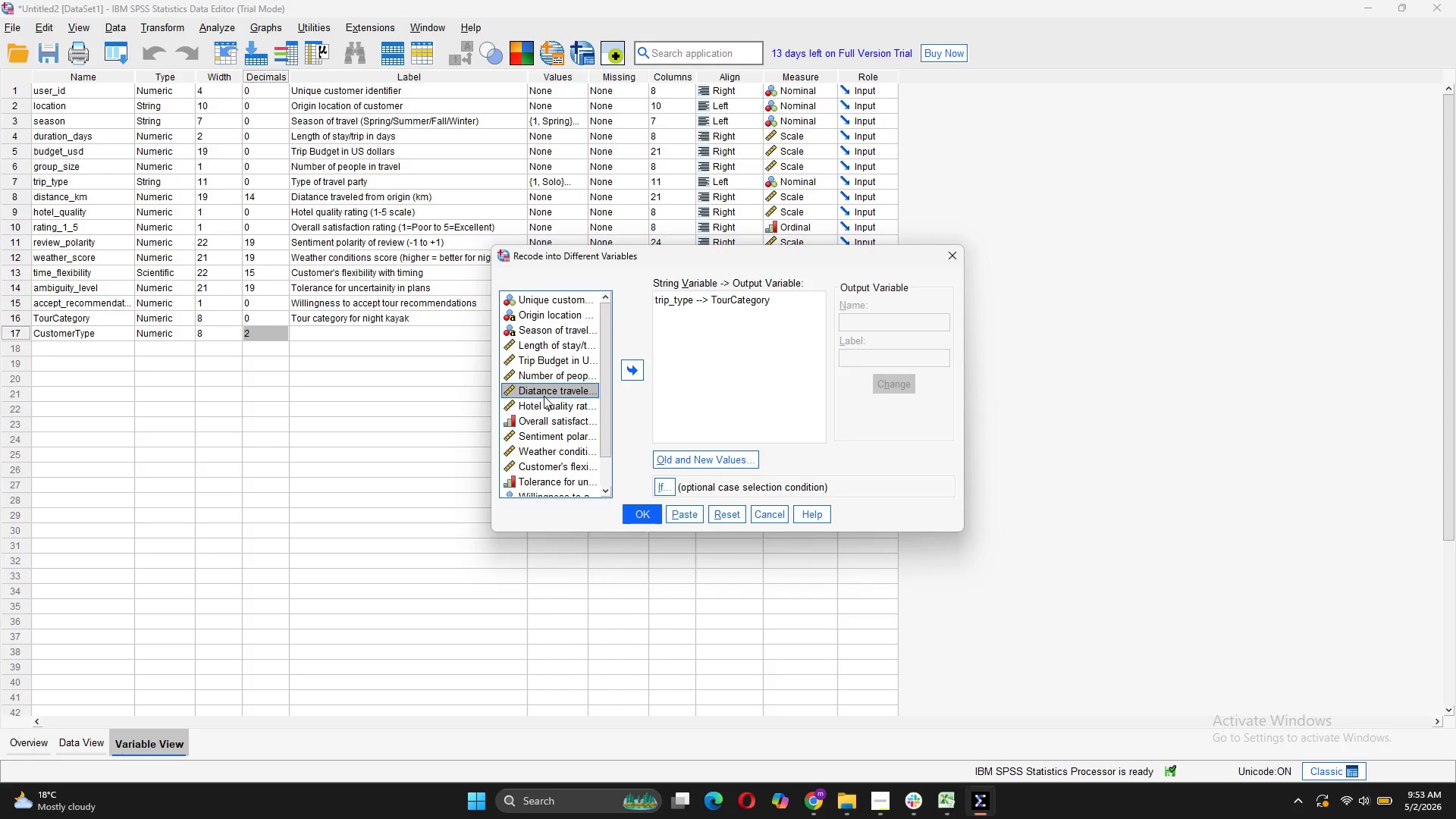 
left_click([626, 368])
 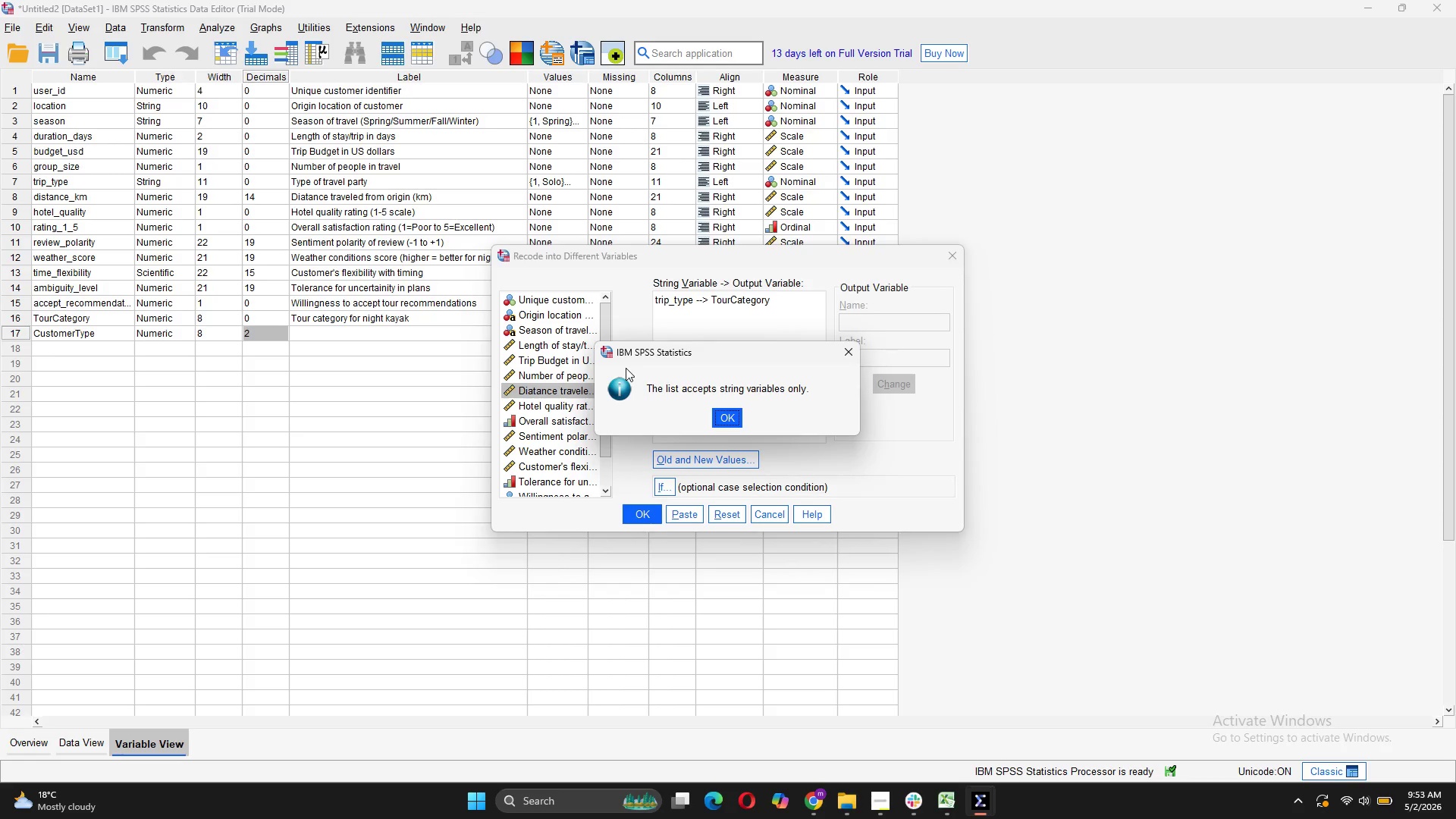 
wait(5.09)
 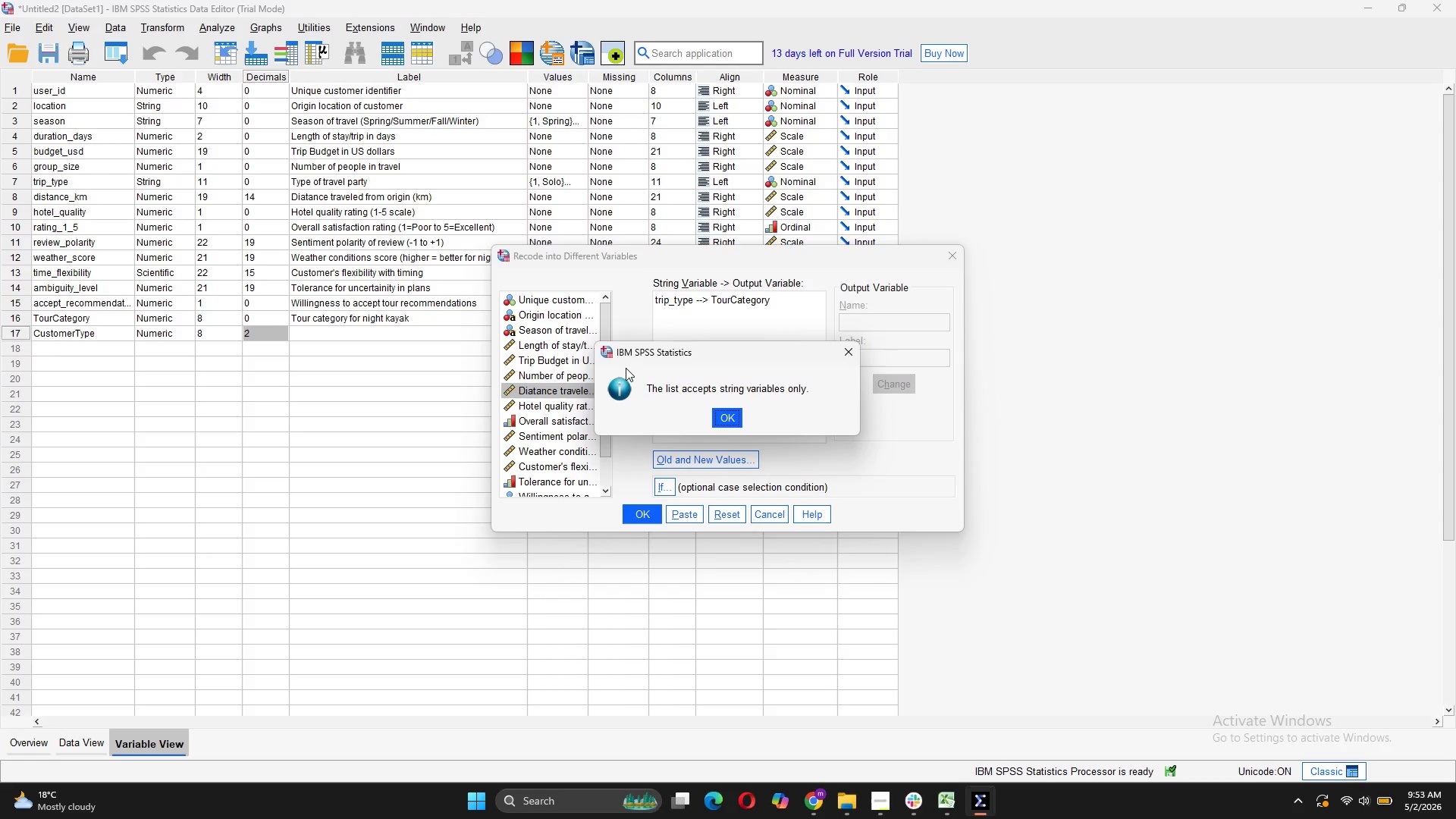 
left_click([724, 413])
 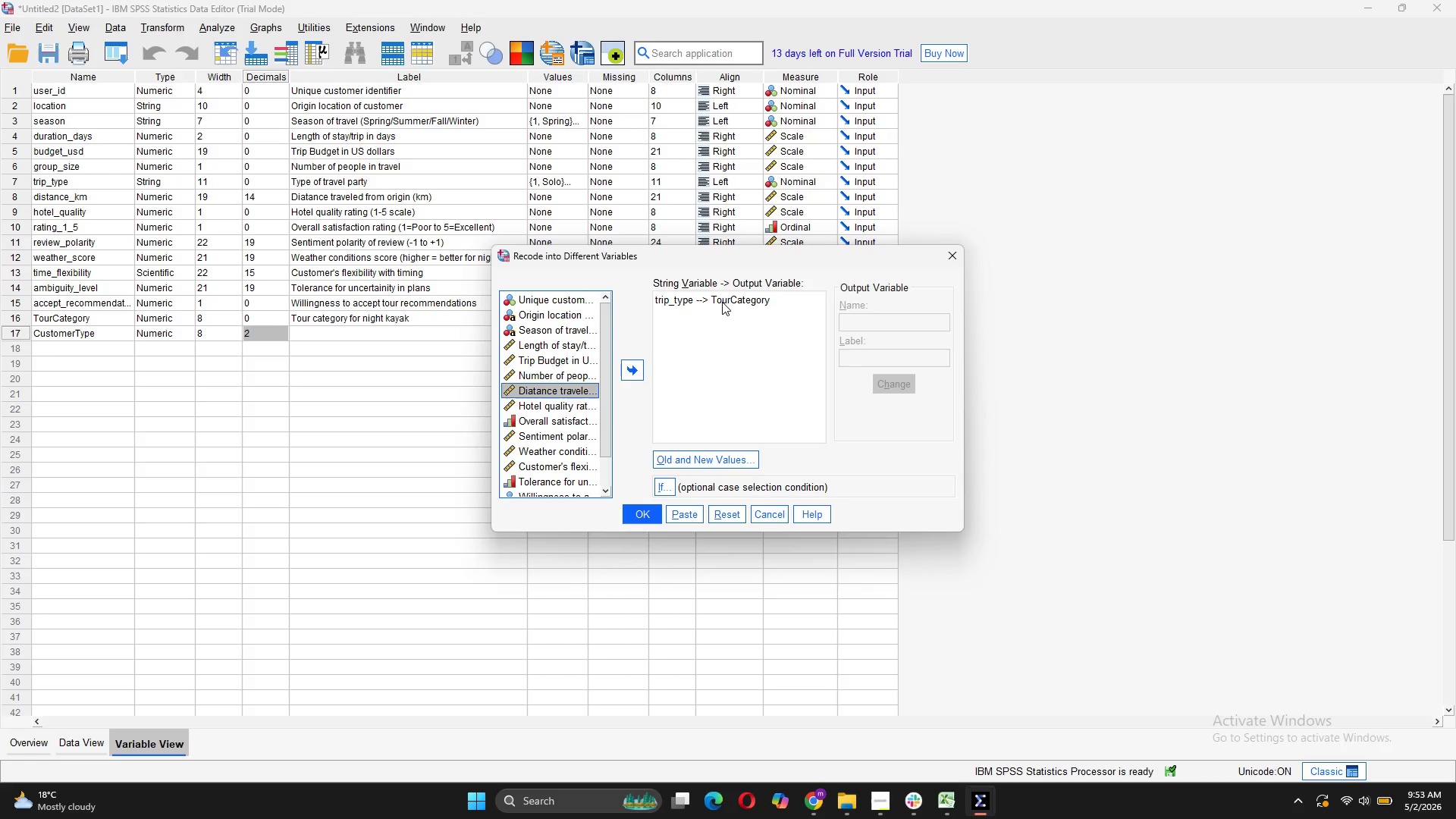 
left_click([722, 302])
 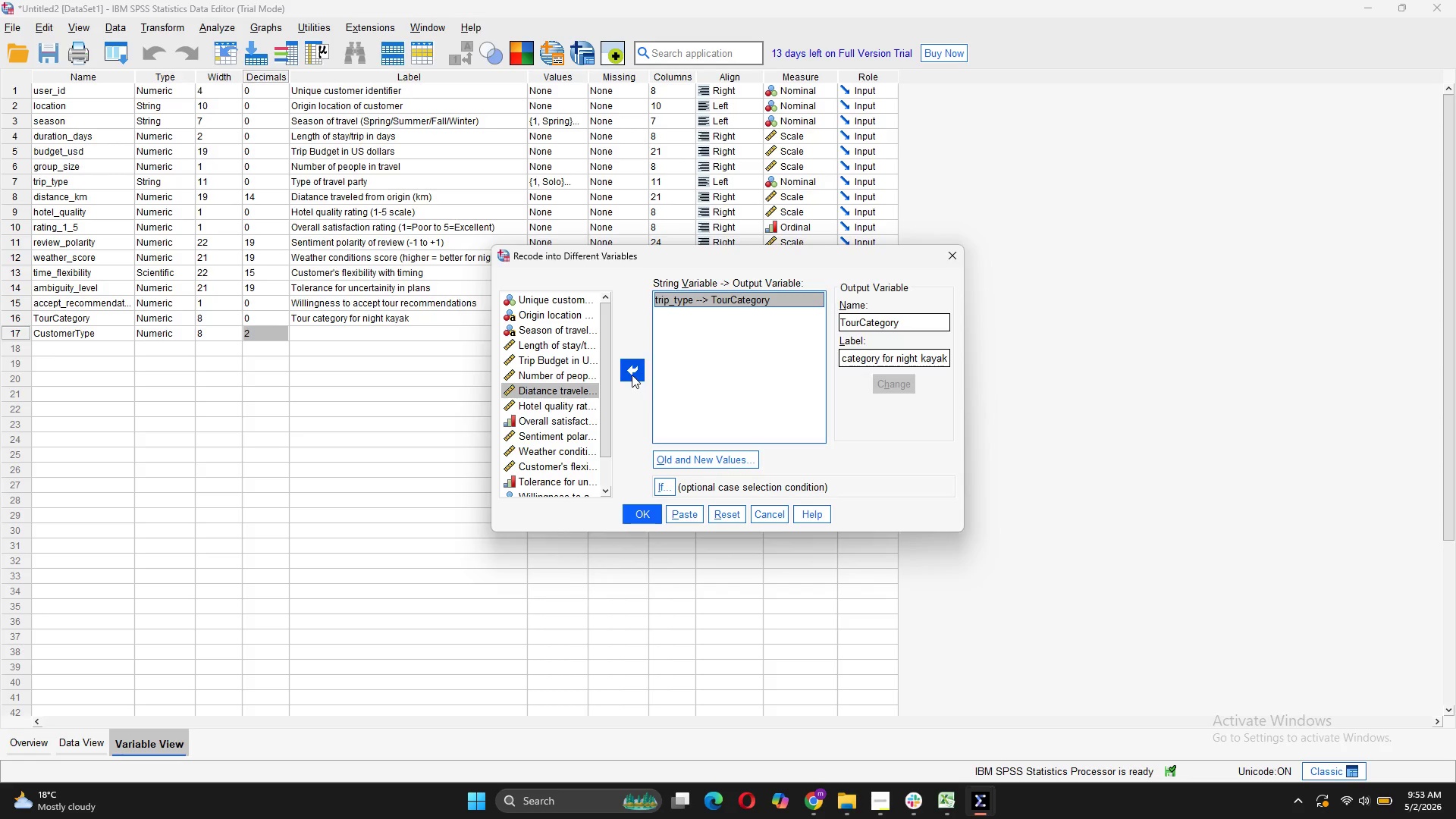 
left_click([632, 375])
 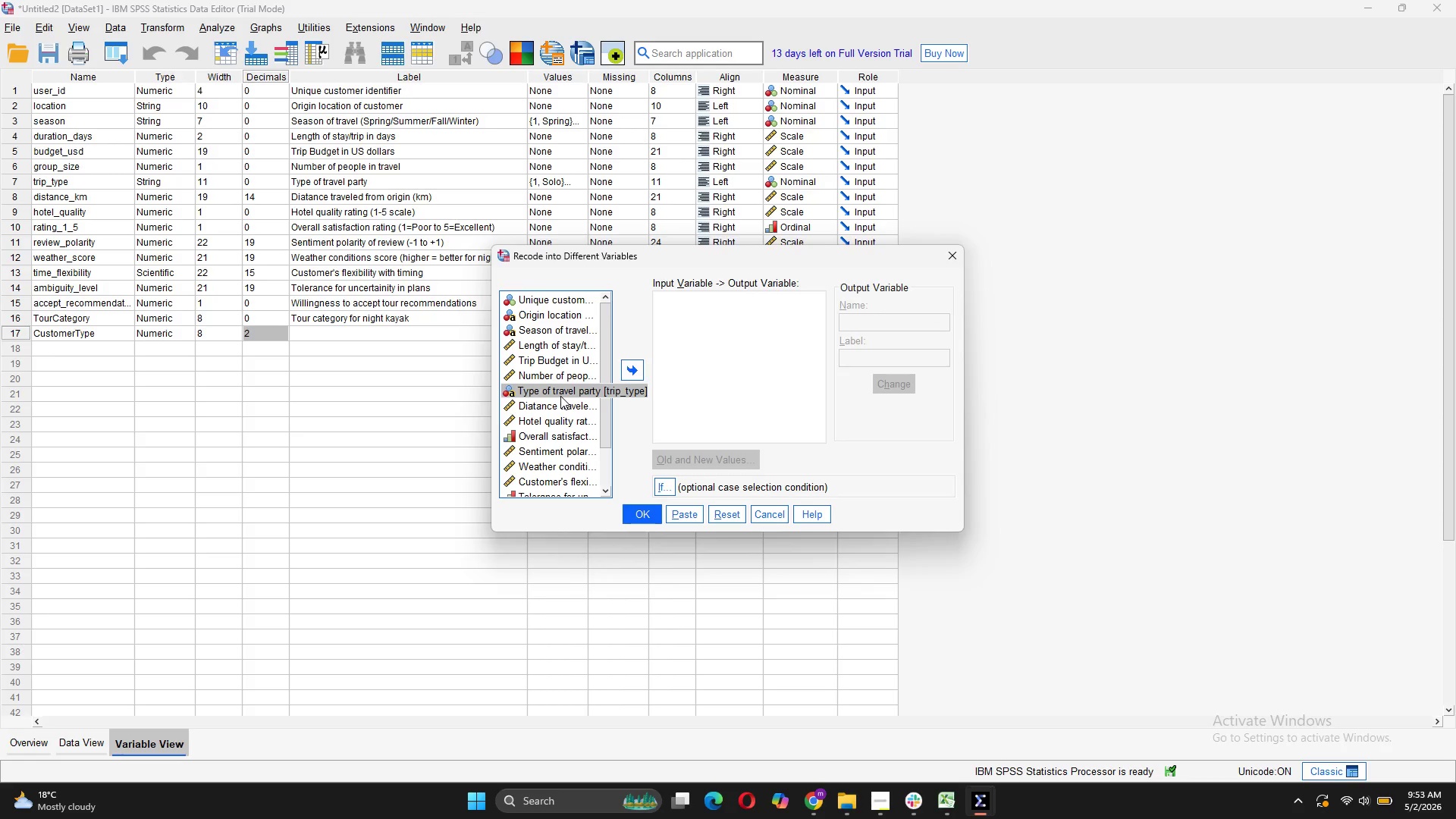 
left_click([561, 410])
 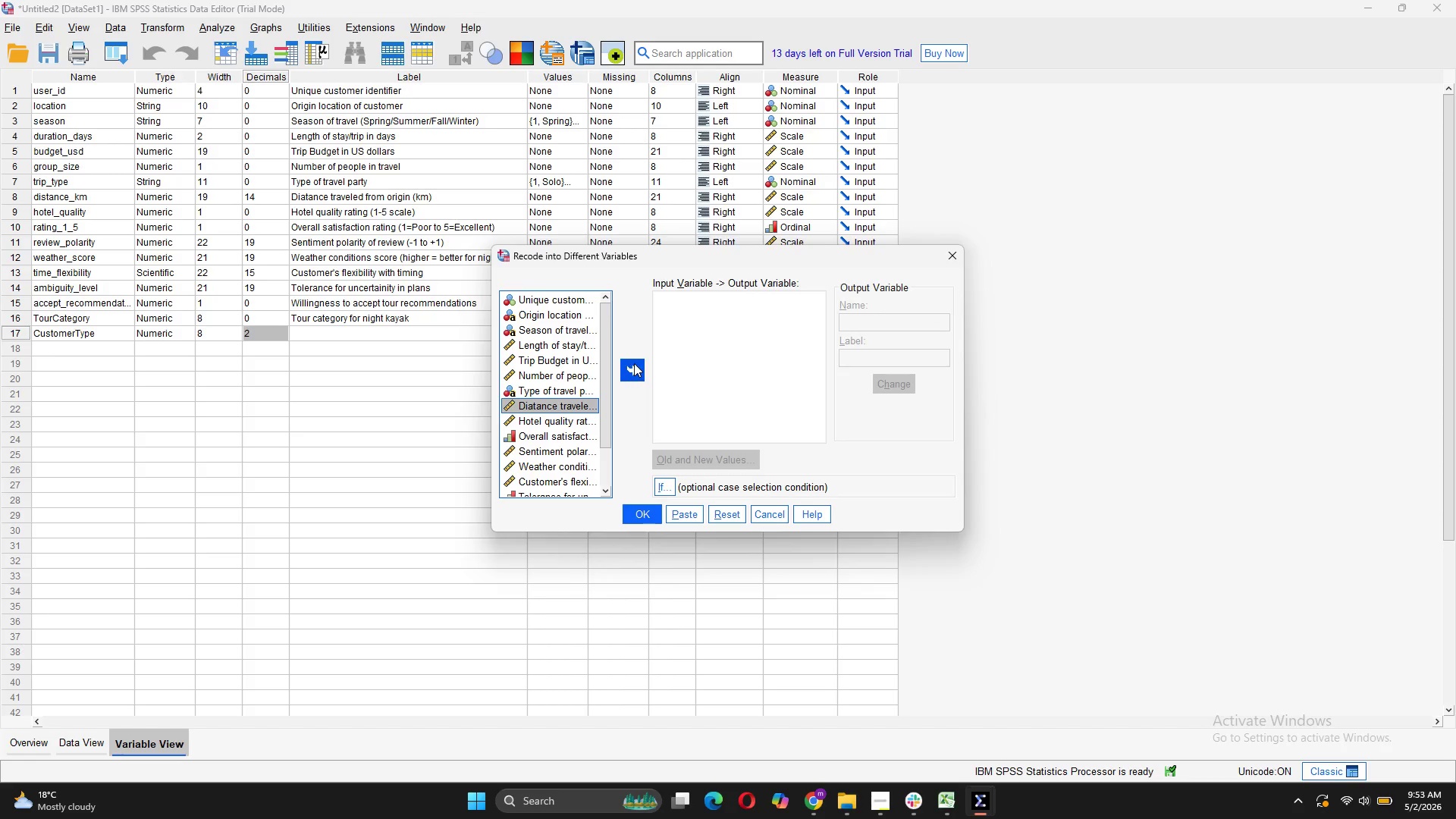 
left_click([635, 363])
 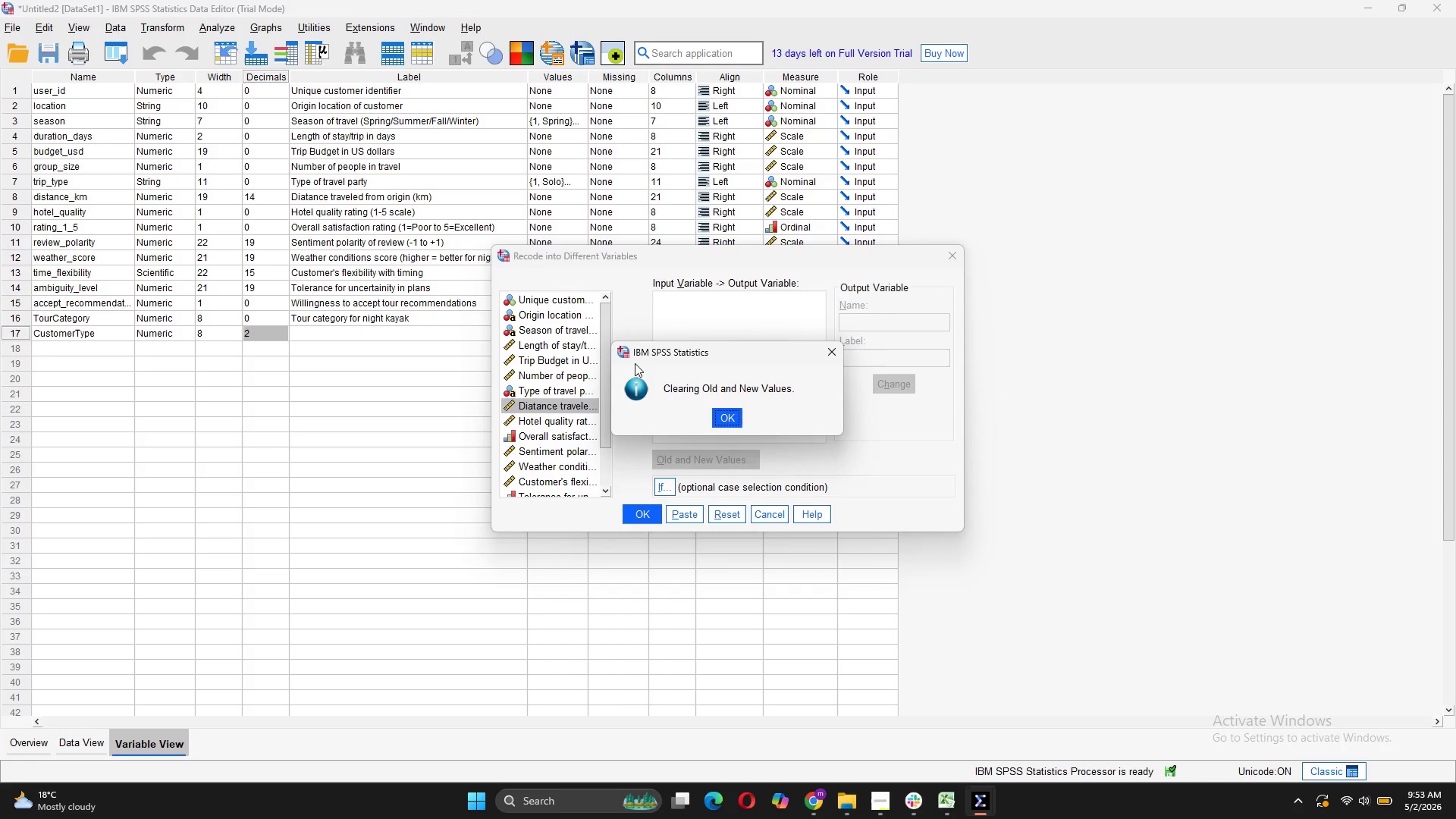 
left_click([722, 413])
 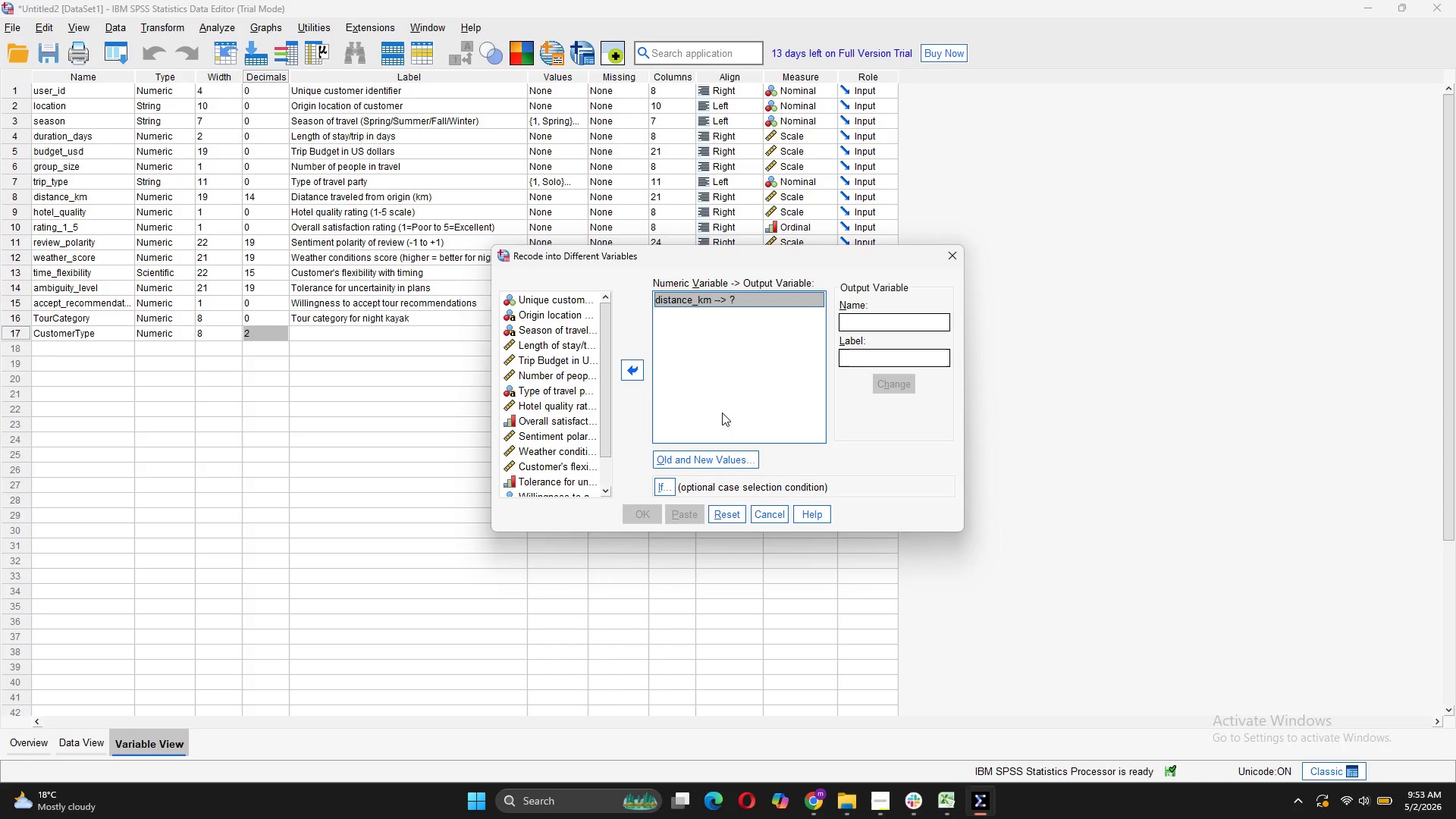 
wait(6.42)
 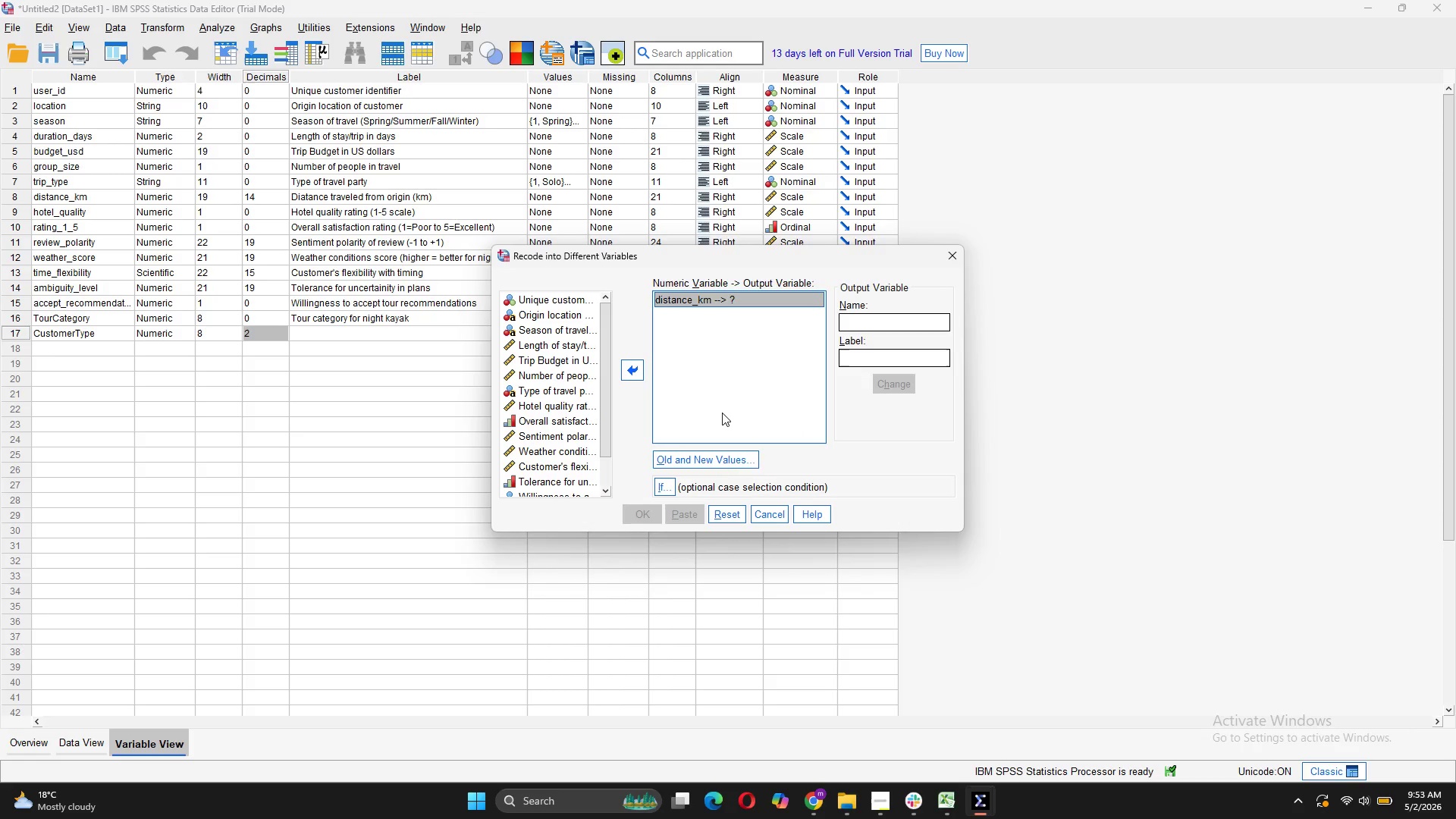 
left_click([926, 318])
 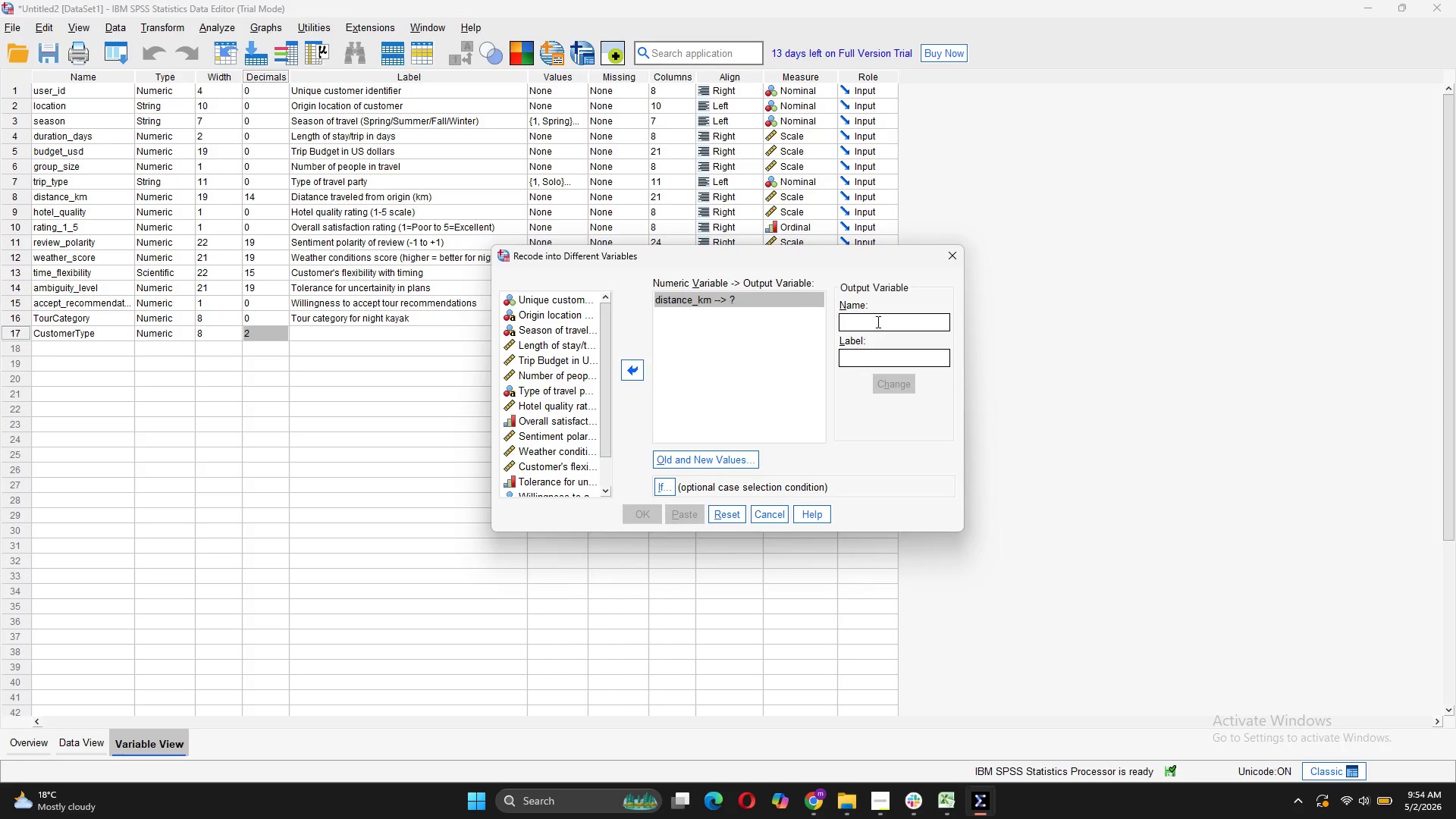 
wait(34.02)
 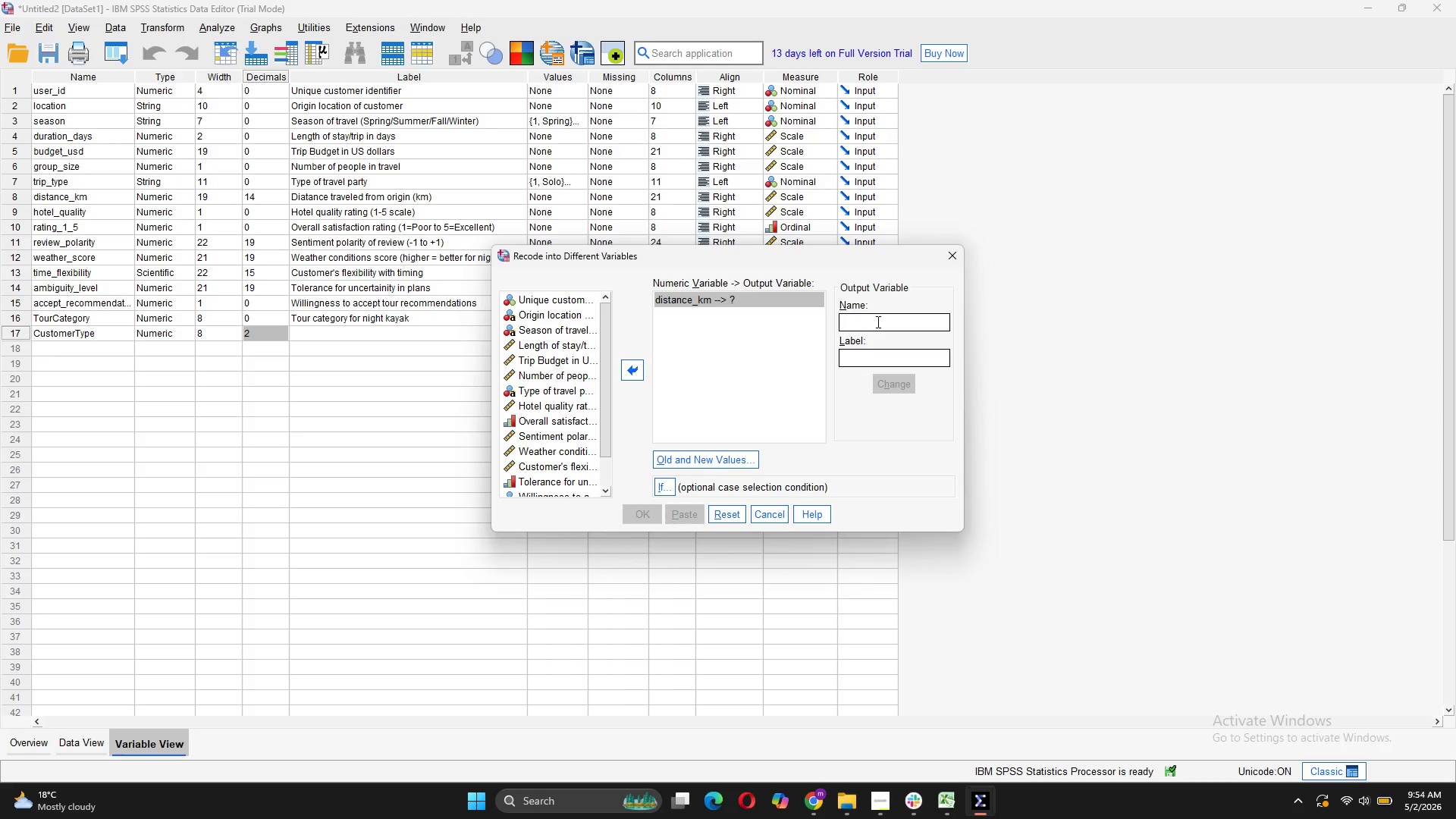 
type(Cus)
 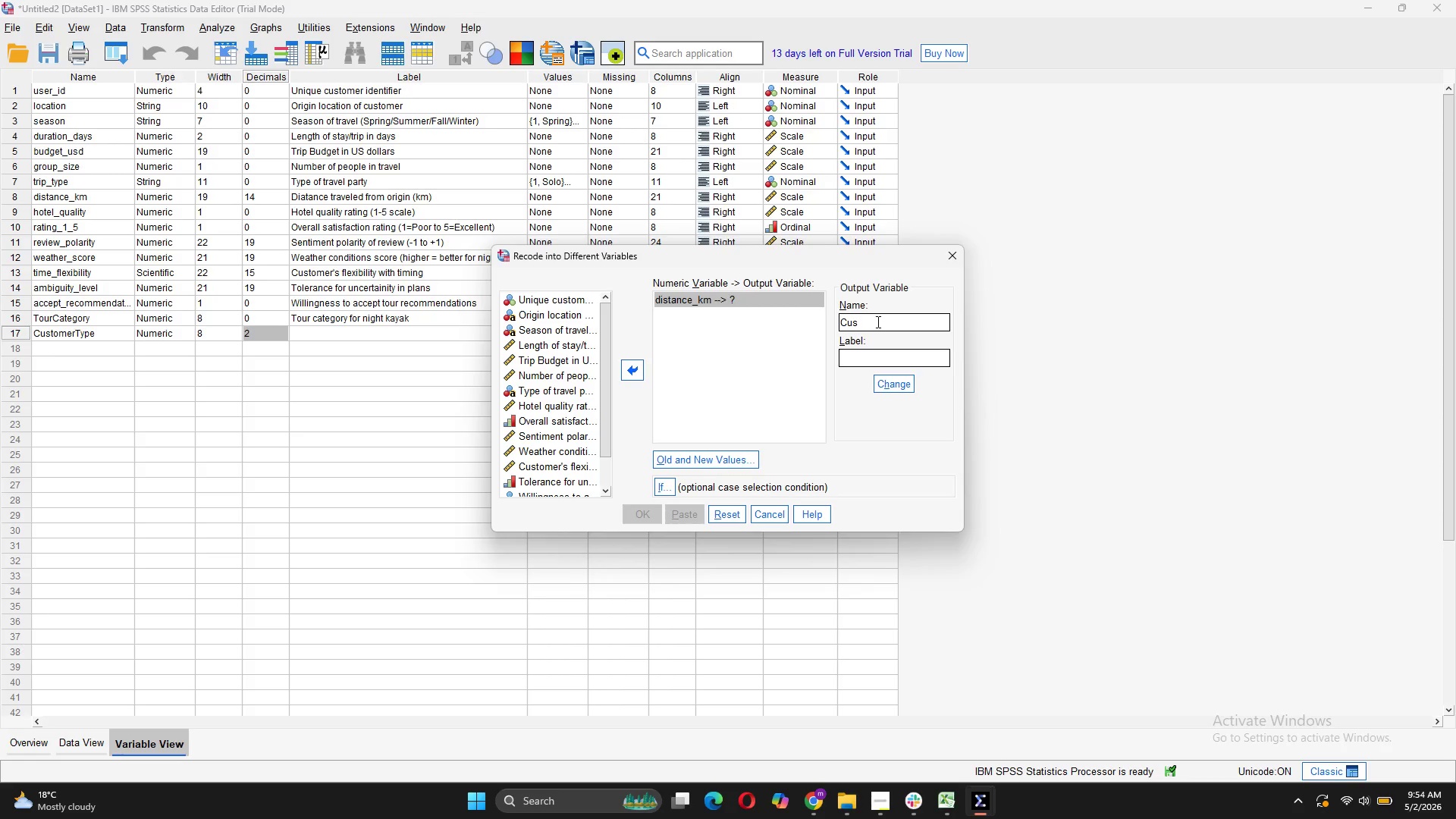 
wait(7.78)
 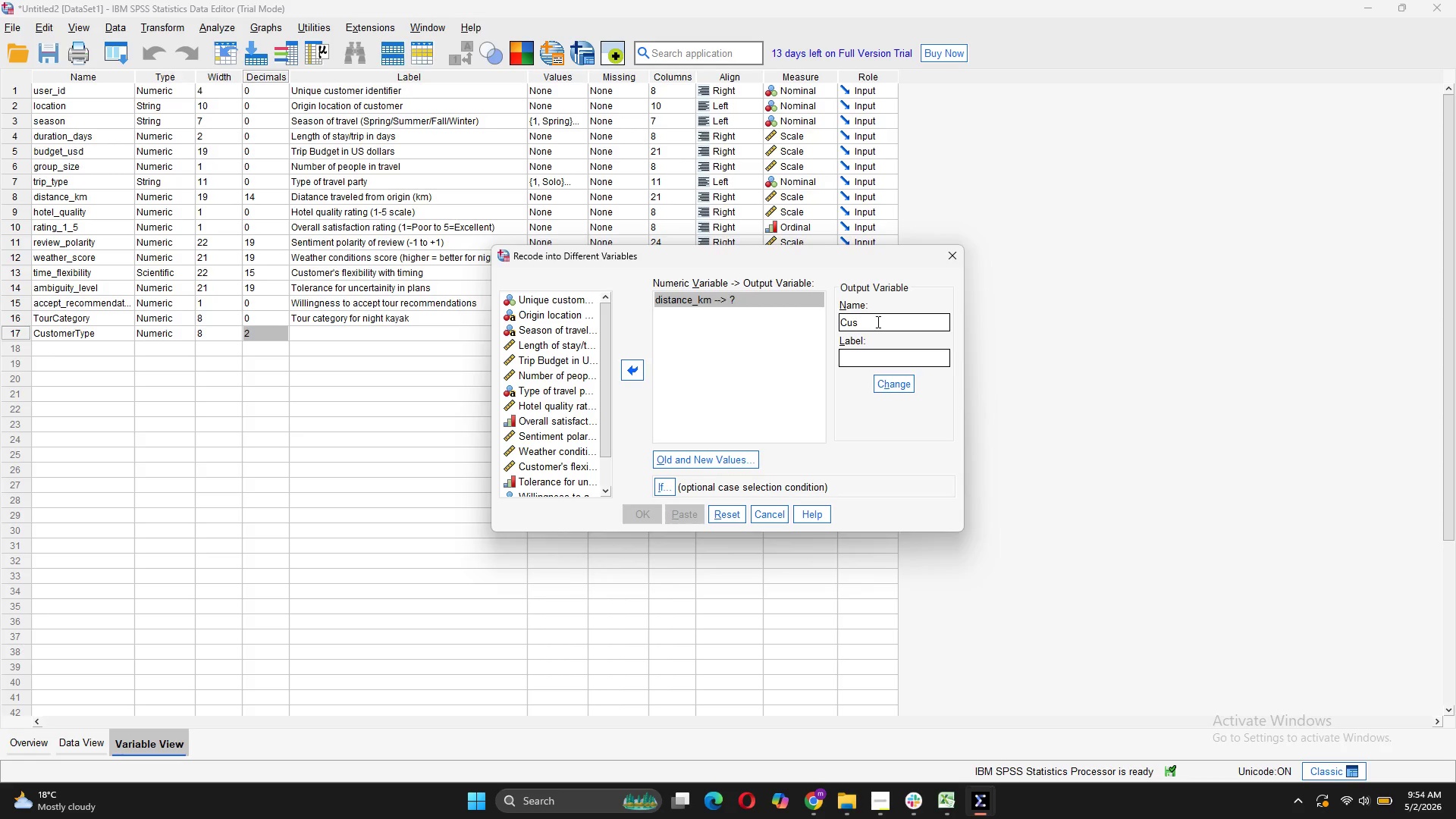 
type(tomerR)
key(Backspace)
type(Type)
 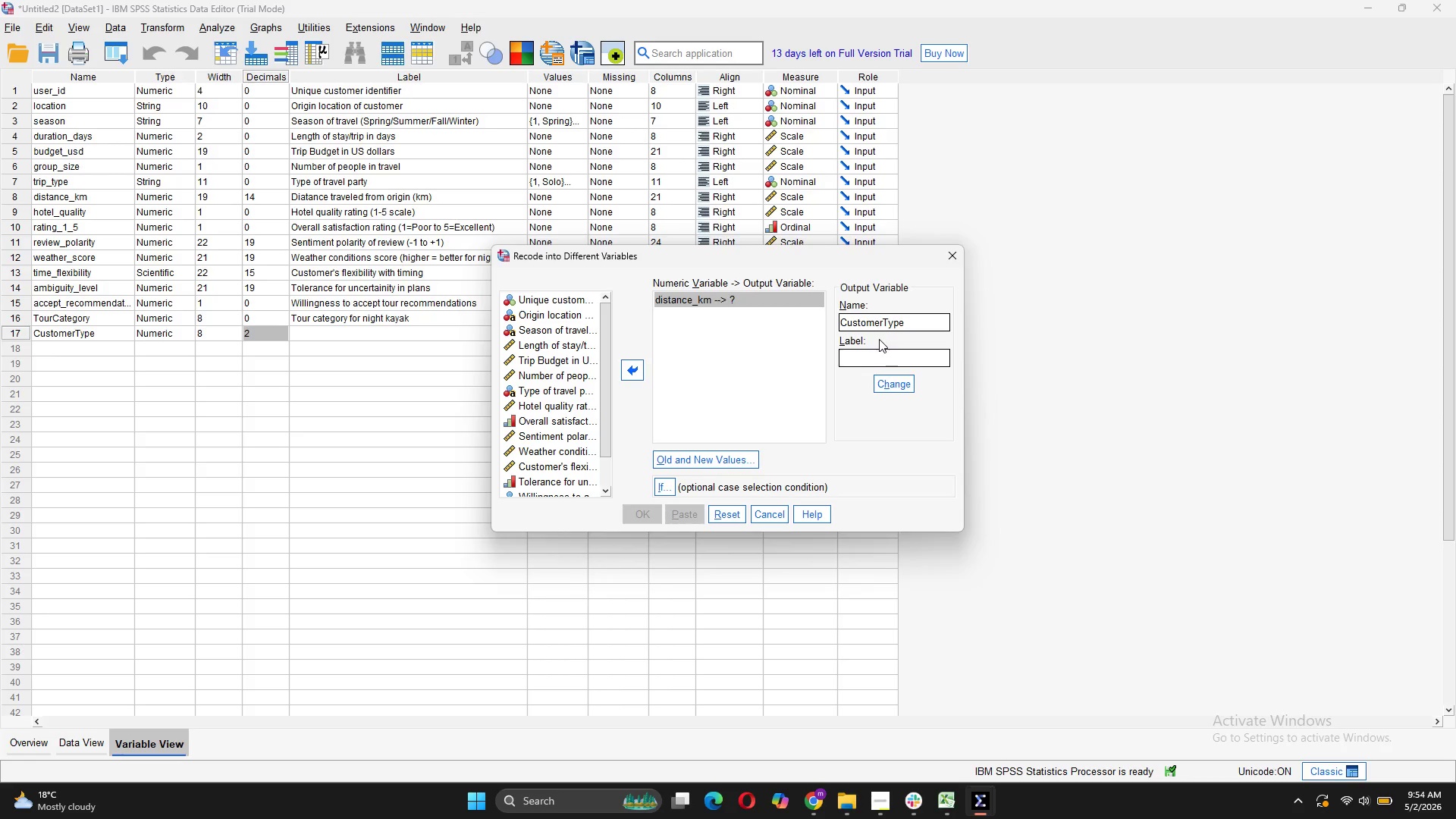 
wait(14.09)
 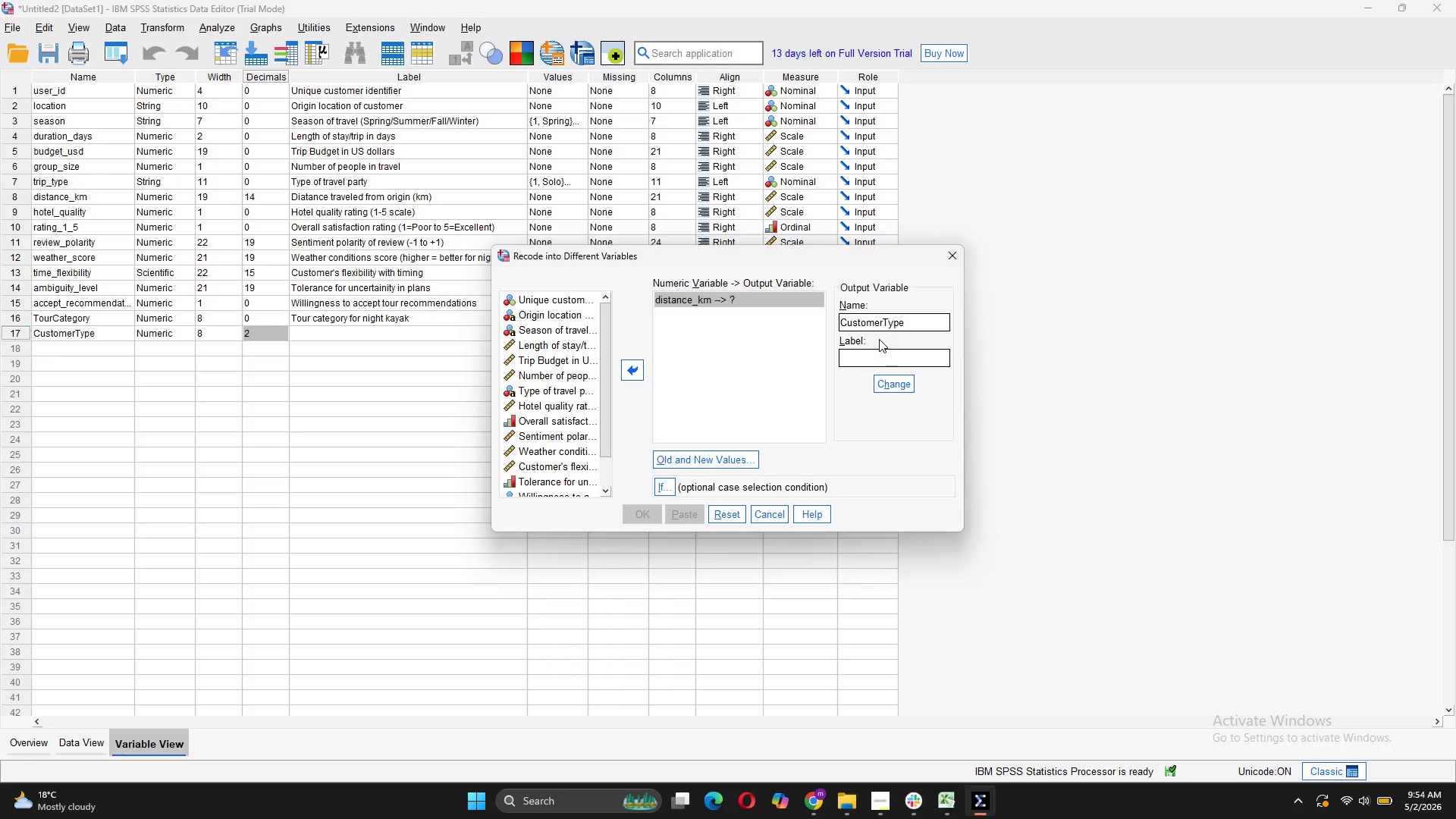 
left_click([888, 380])
 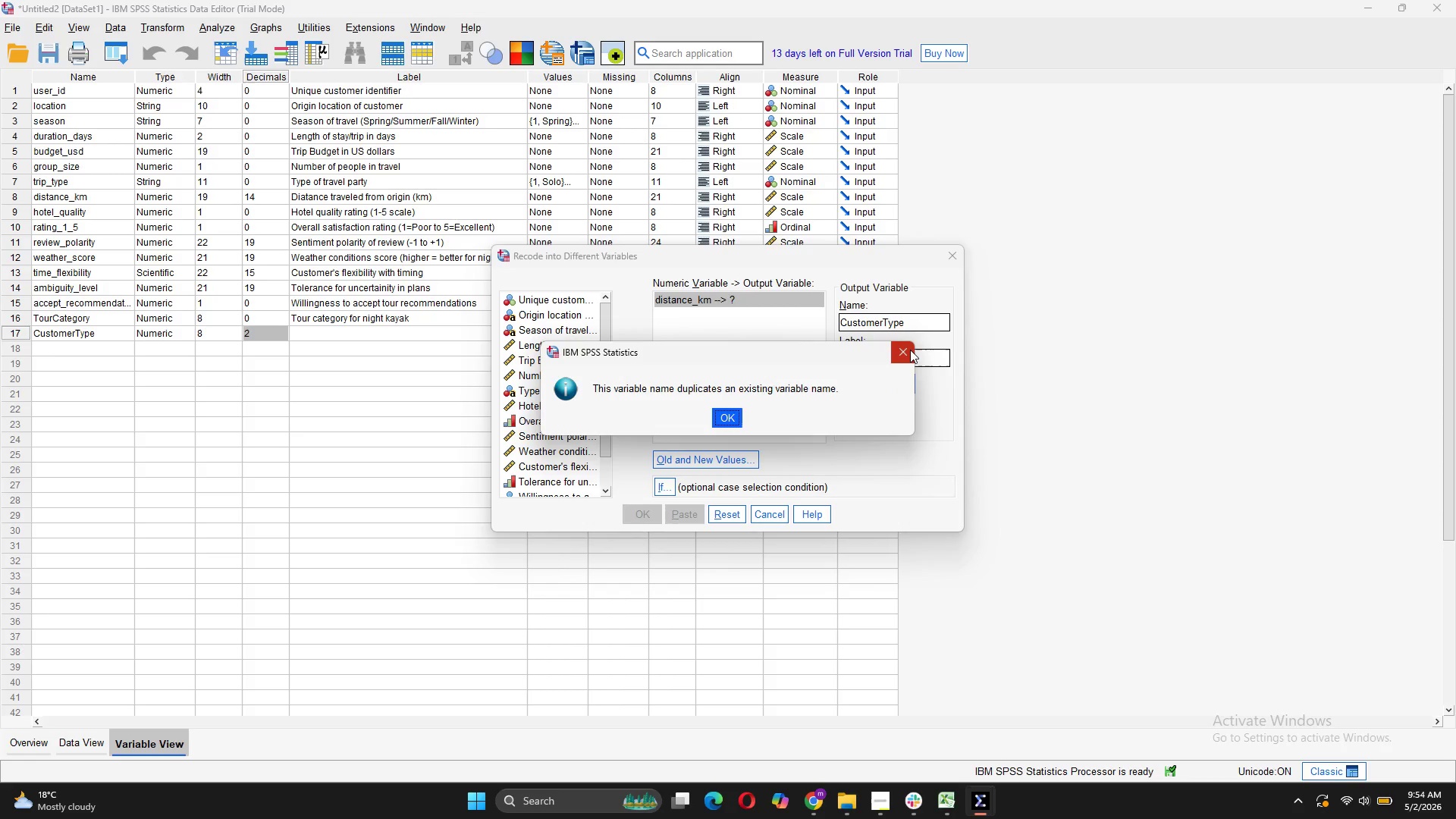 
left_click([909, 350])
 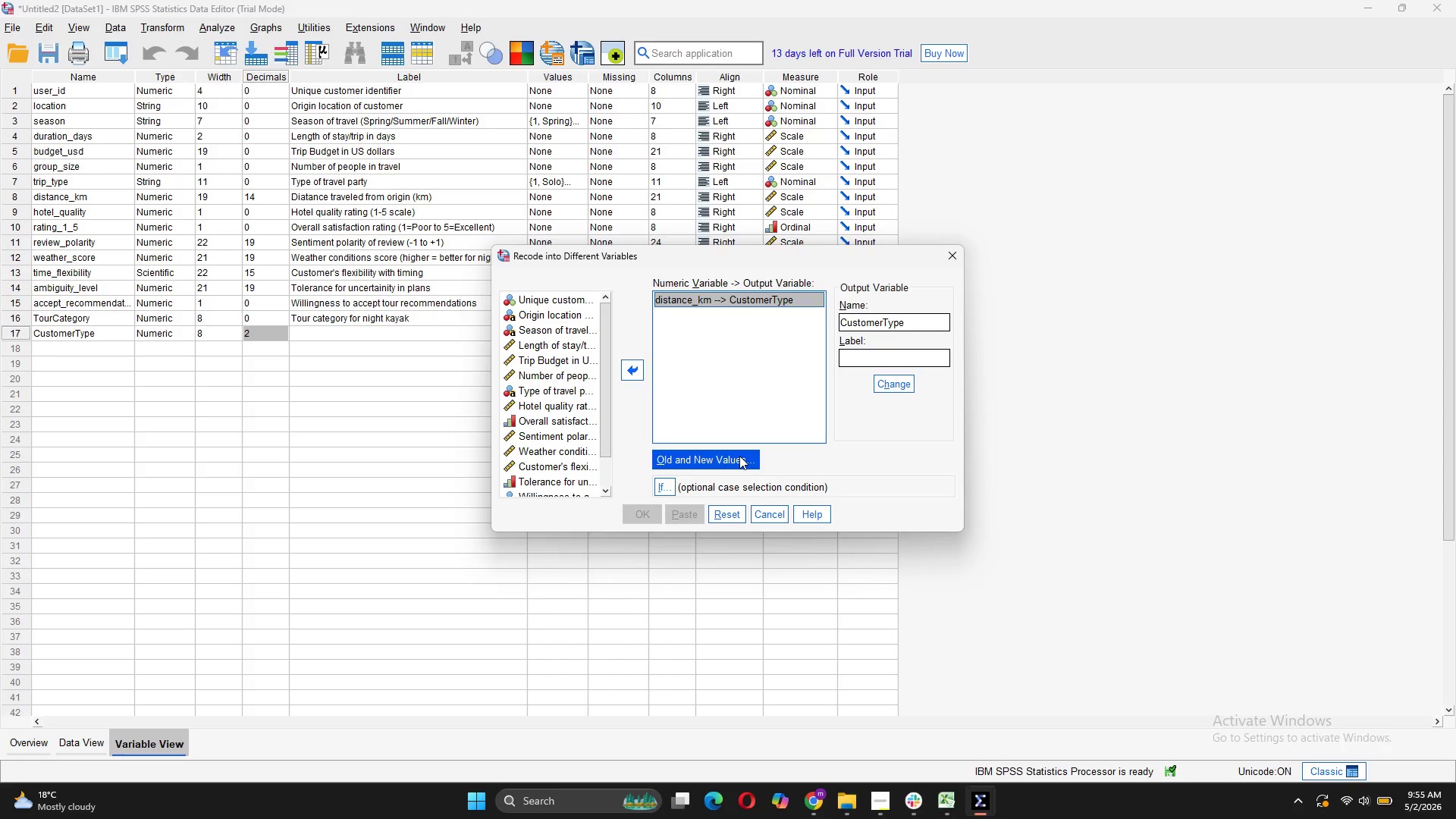 
wait(5.47)
 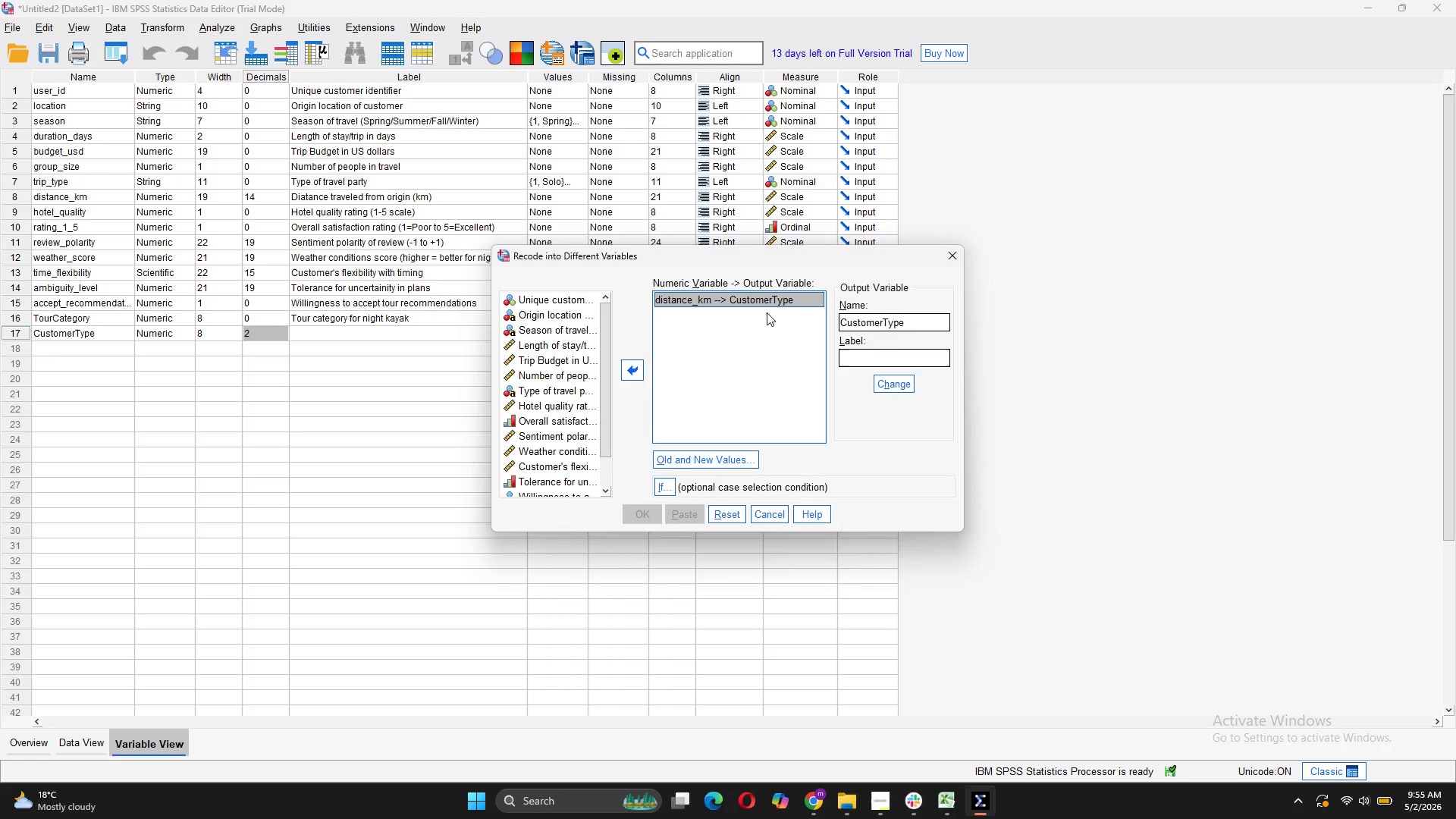 
left_click([739, 456])
 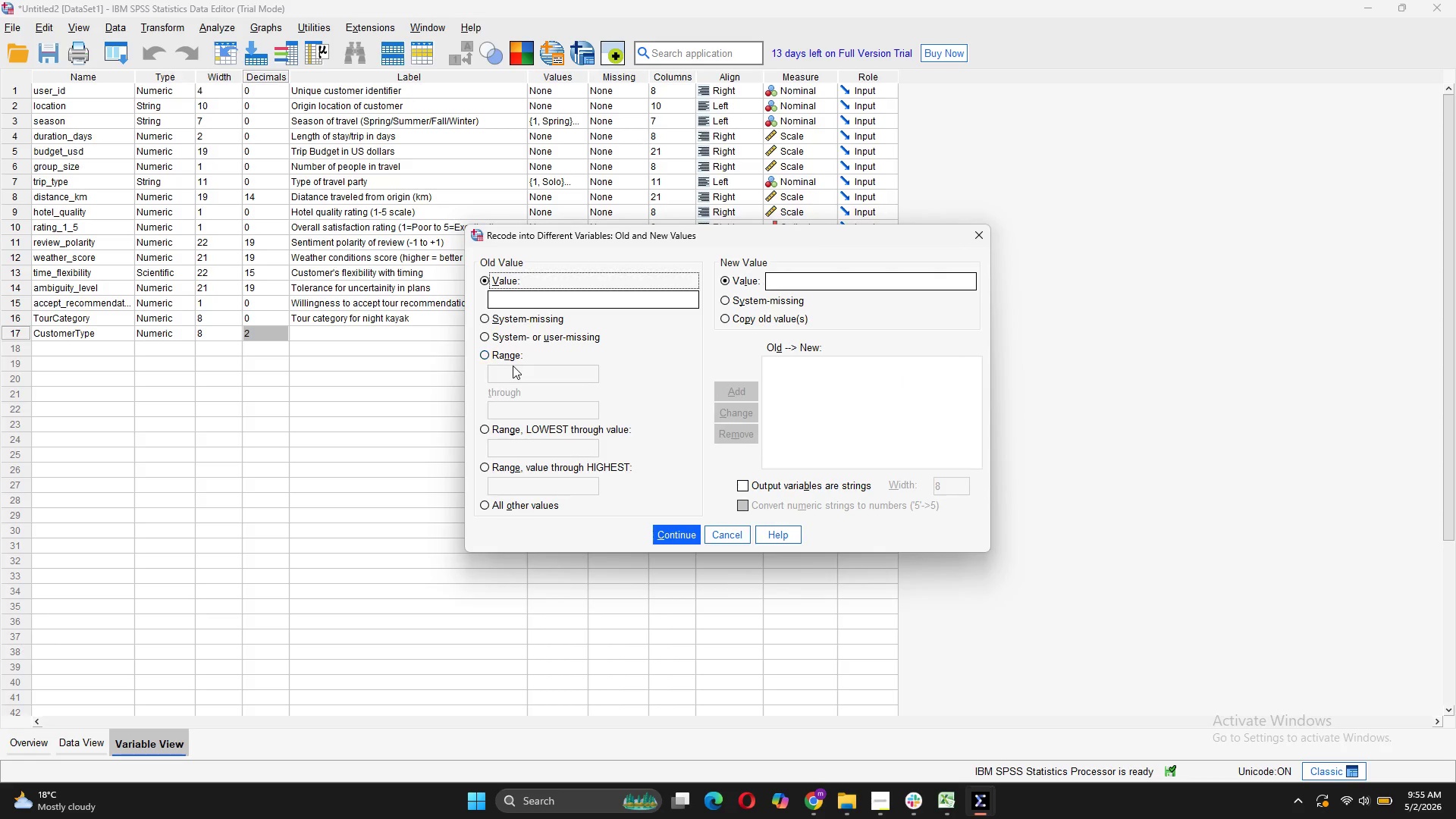 
left_click([504, 357])
 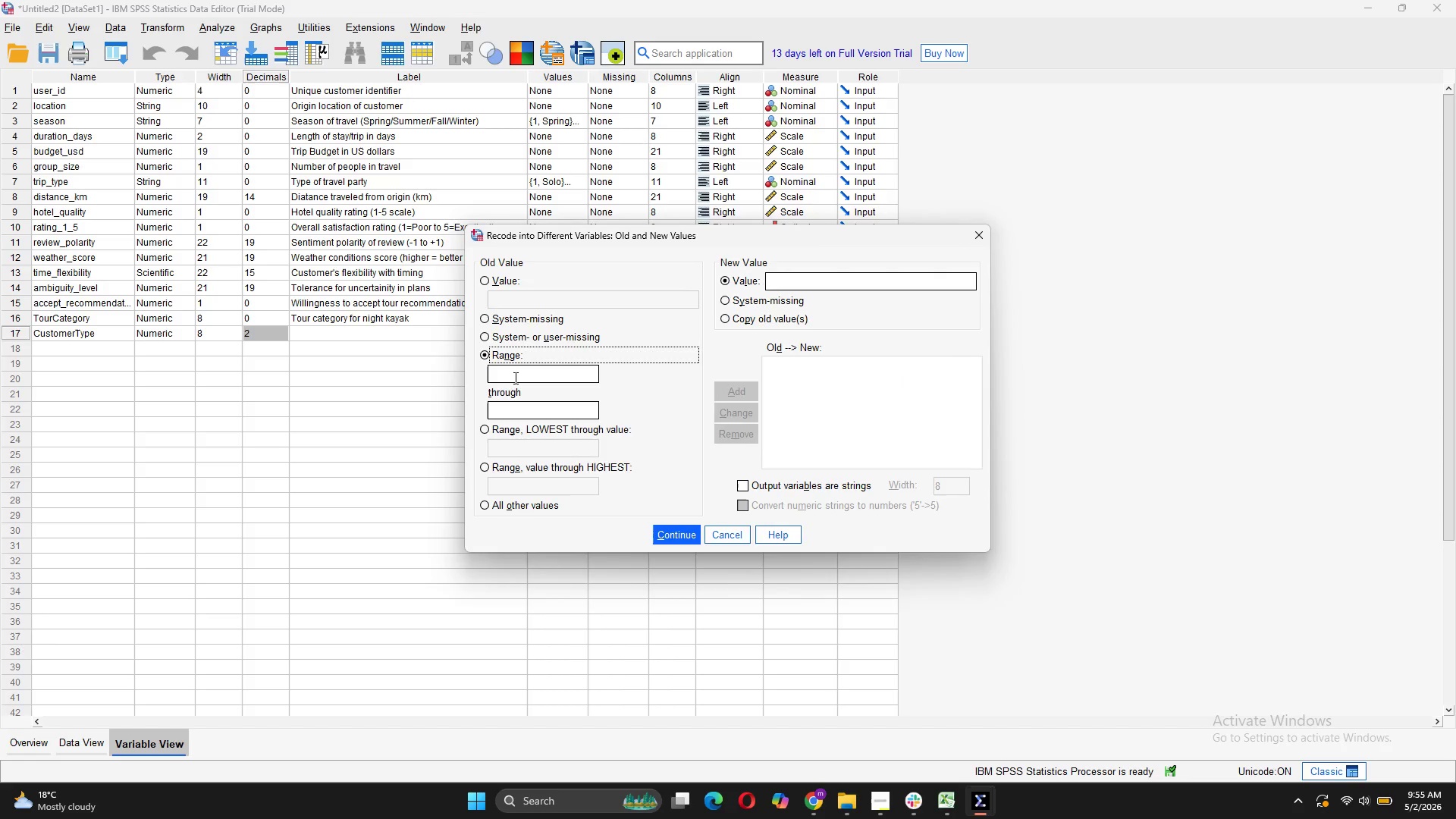 
left_click([514, 378])
 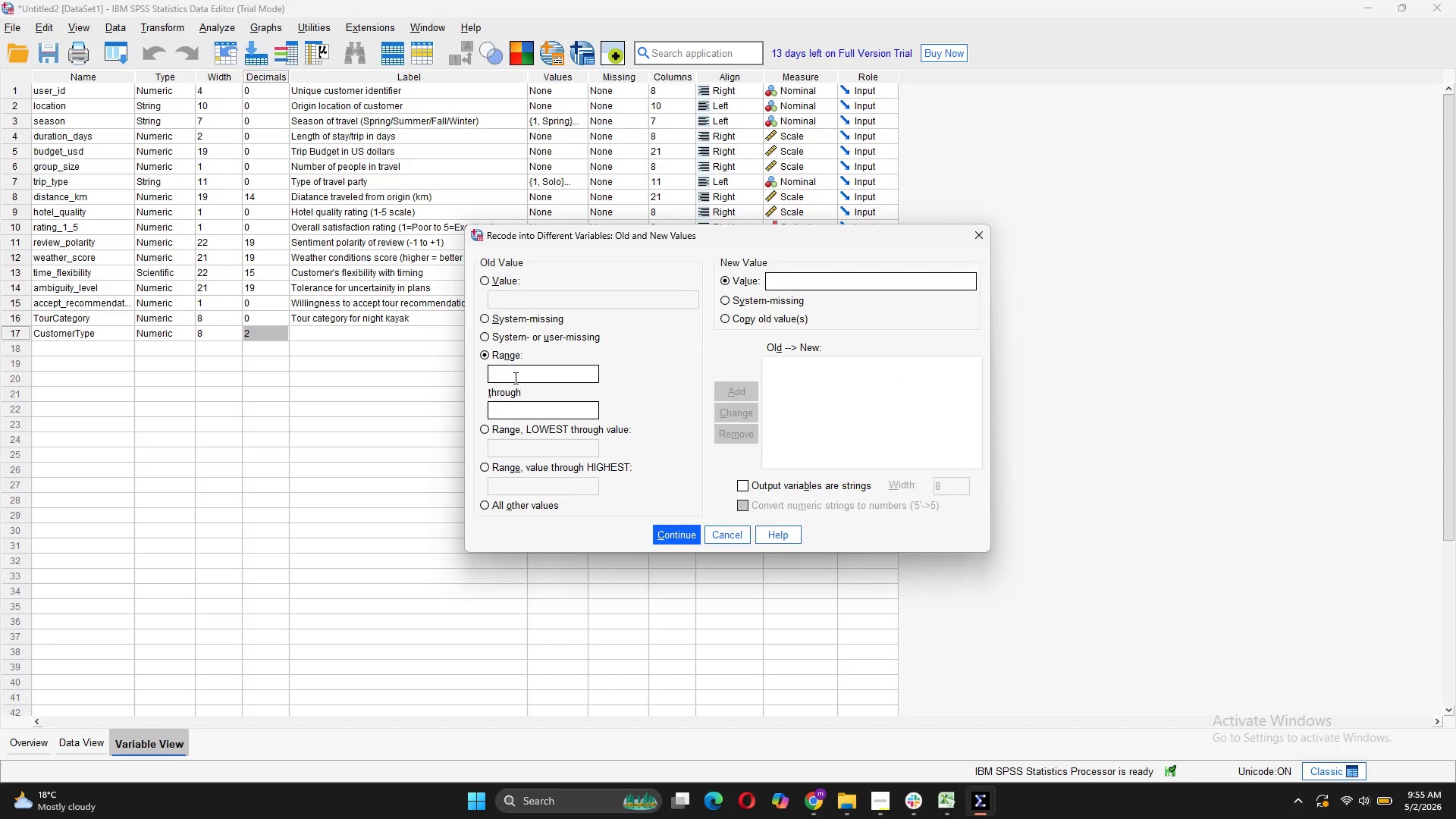 
key(0)
 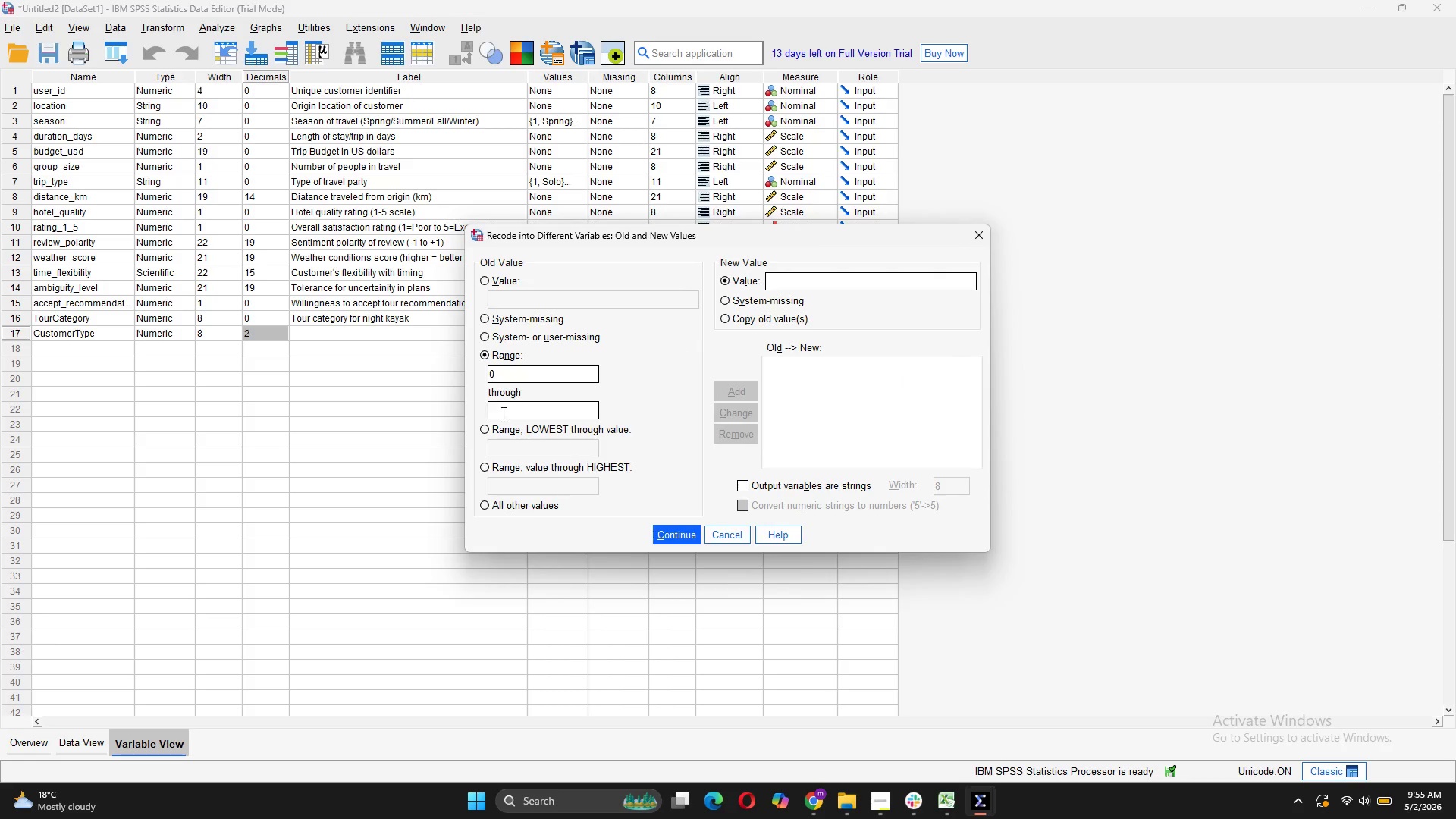 
left_click([501, 416])
 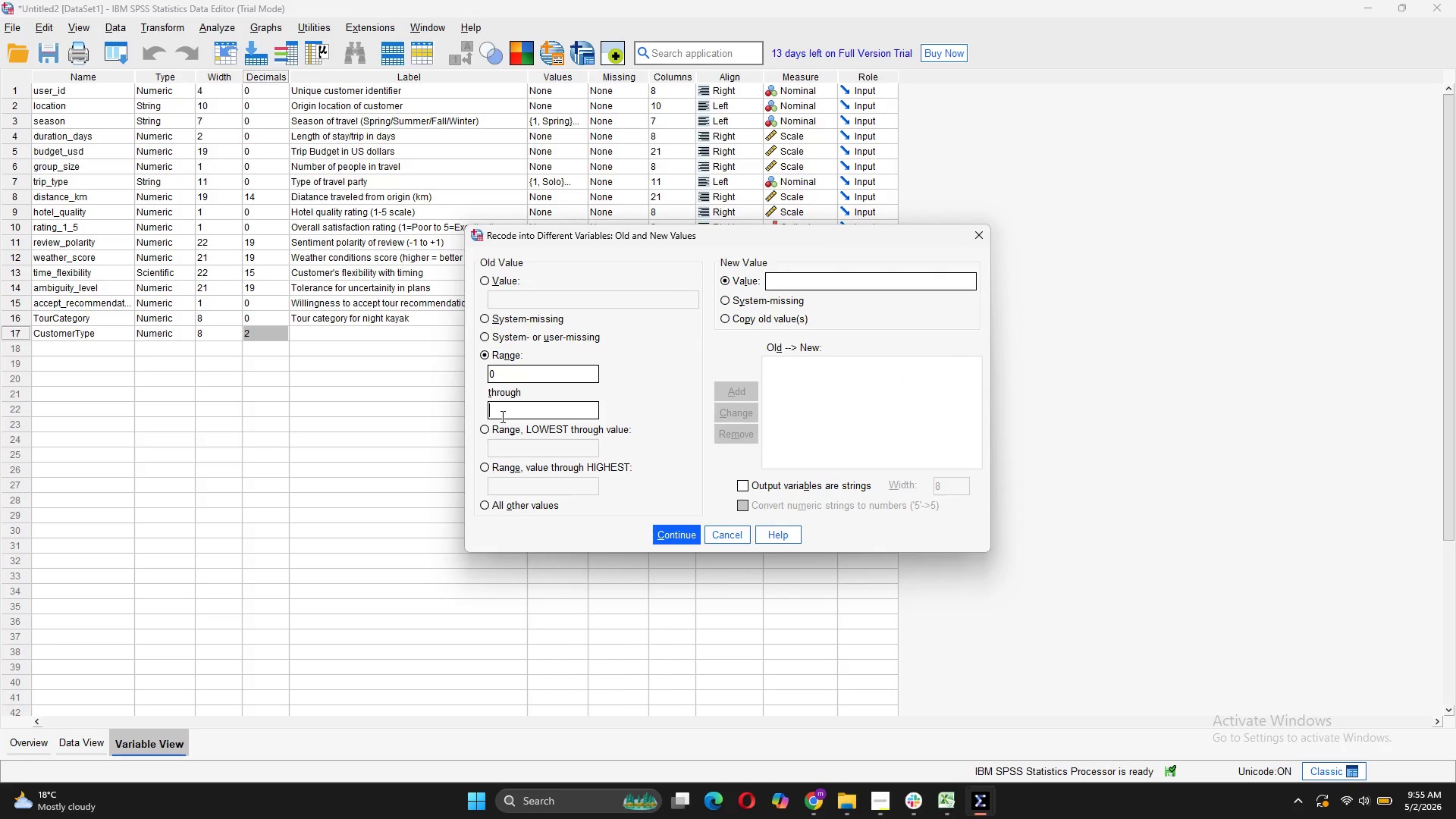 
type(100)
 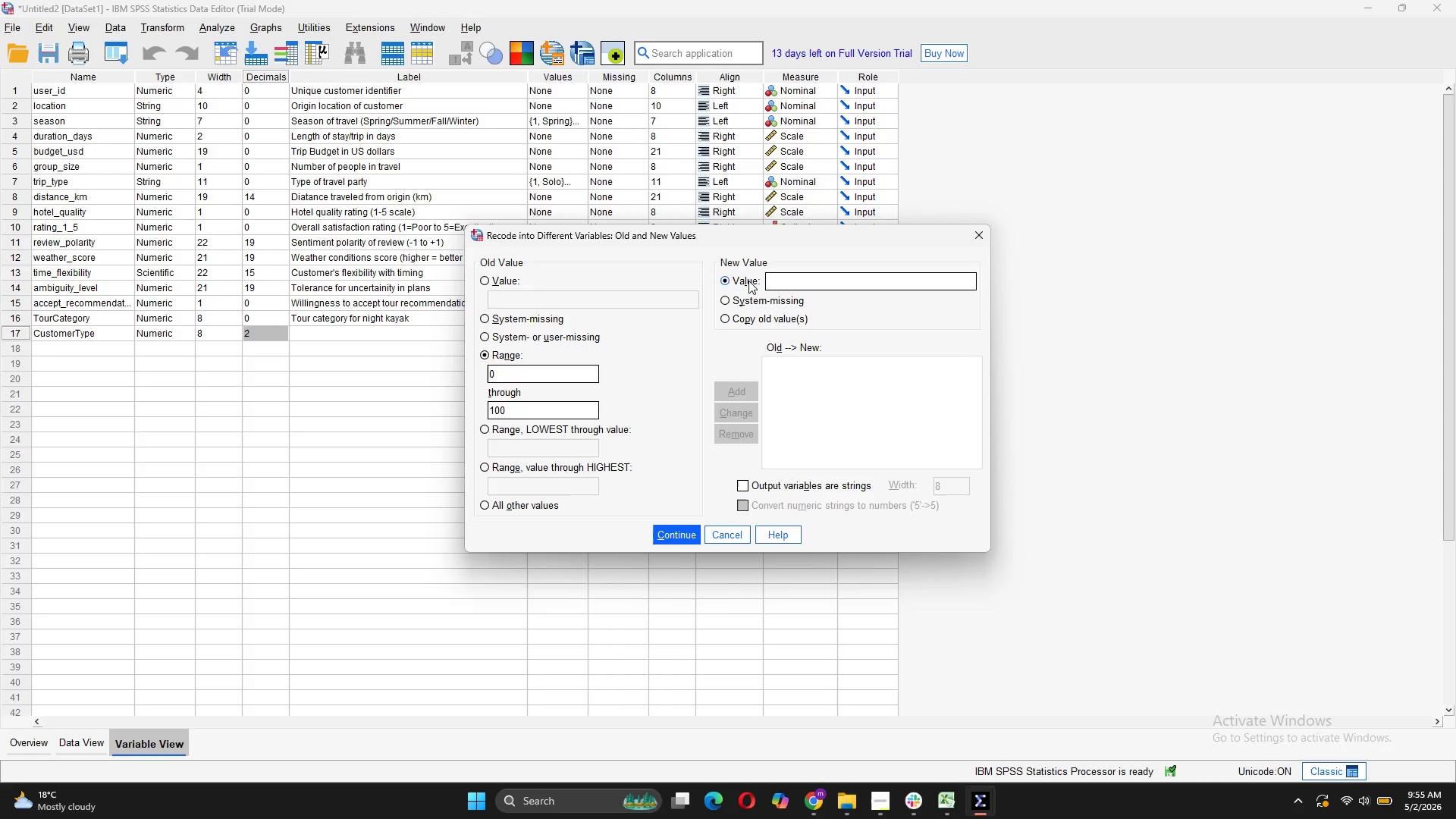 
left_click([777, 279])
 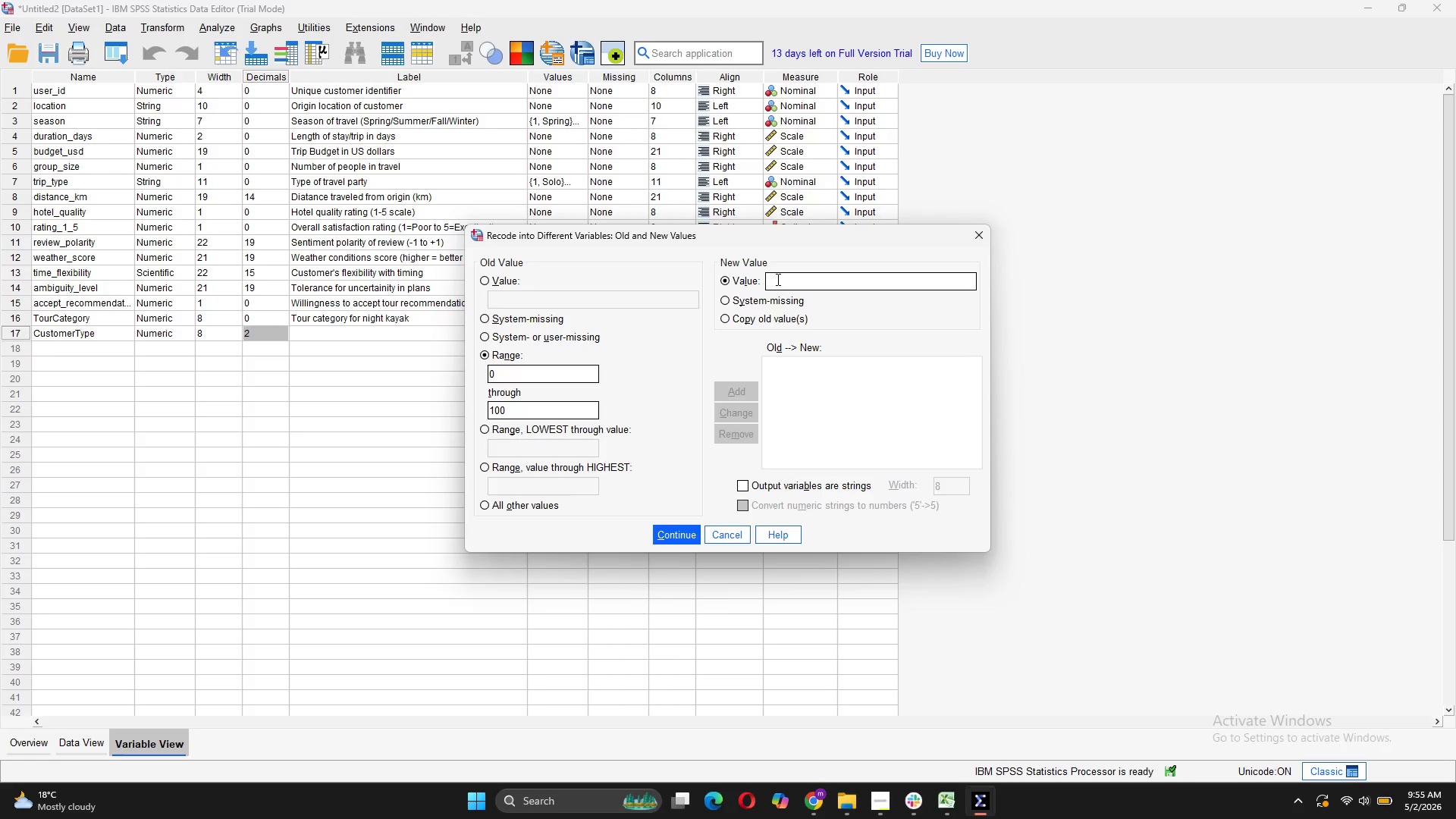 
key(0)
 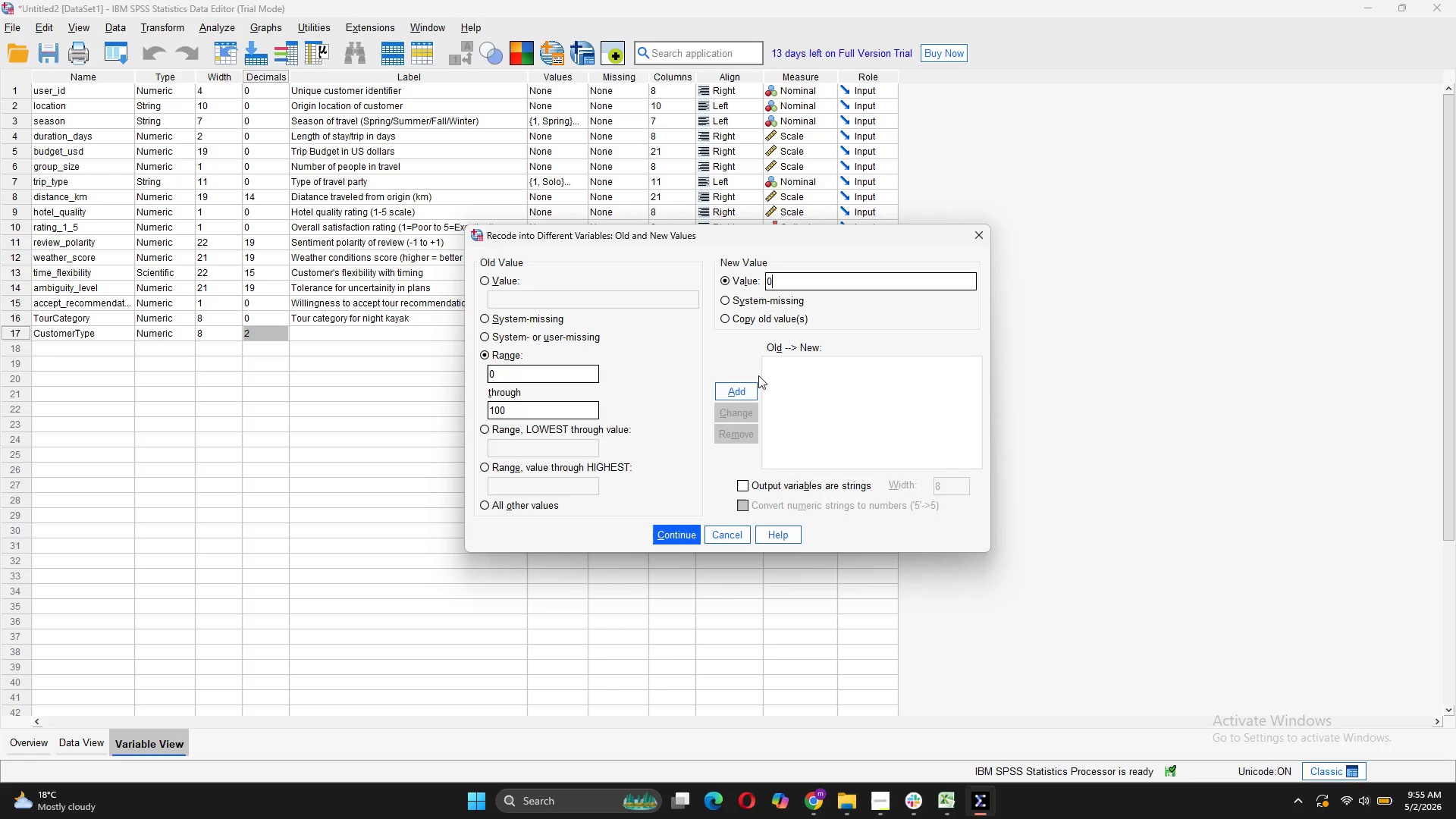 
left_click([744, 390])
 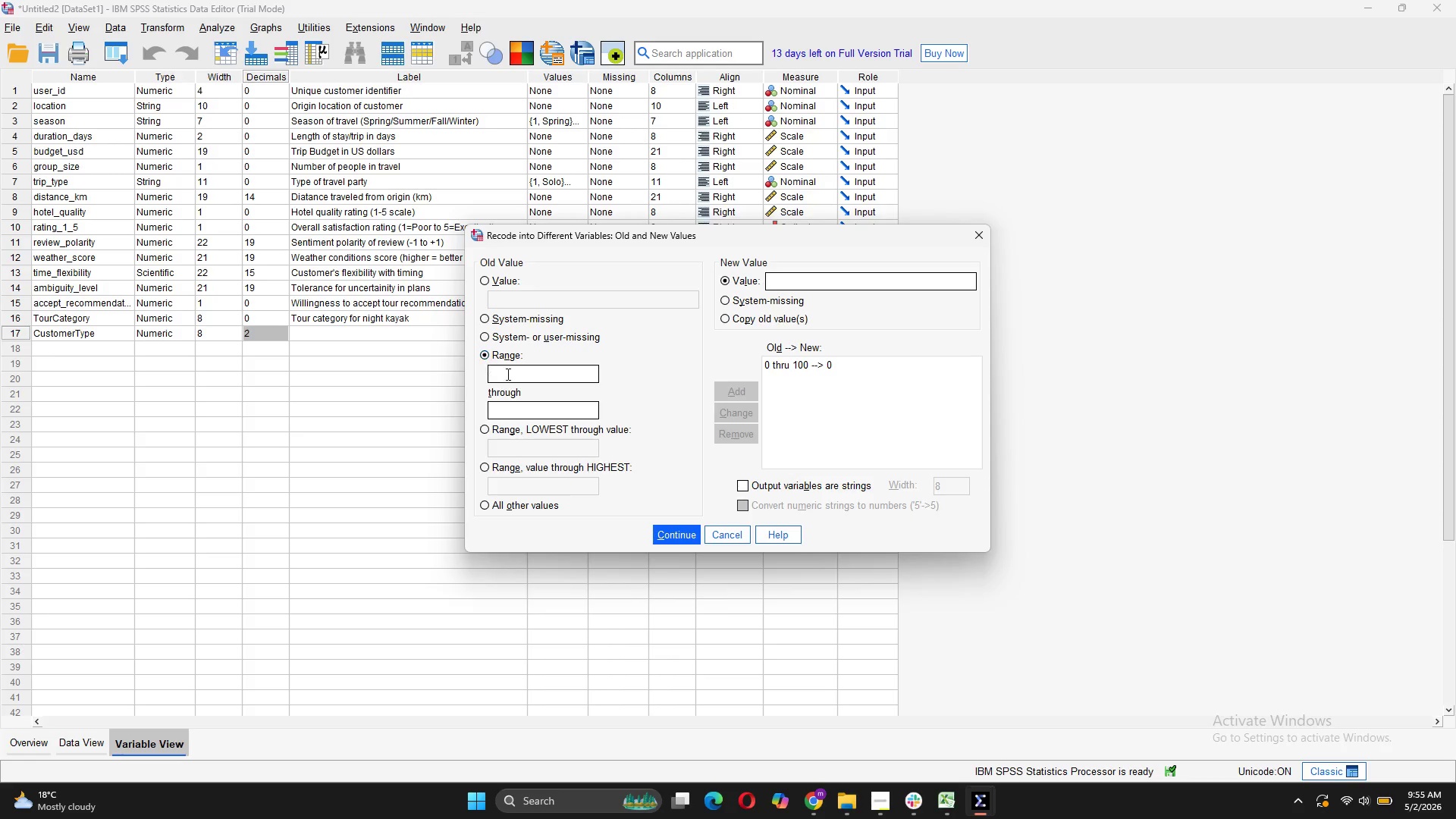 
left_click([510, 376])
 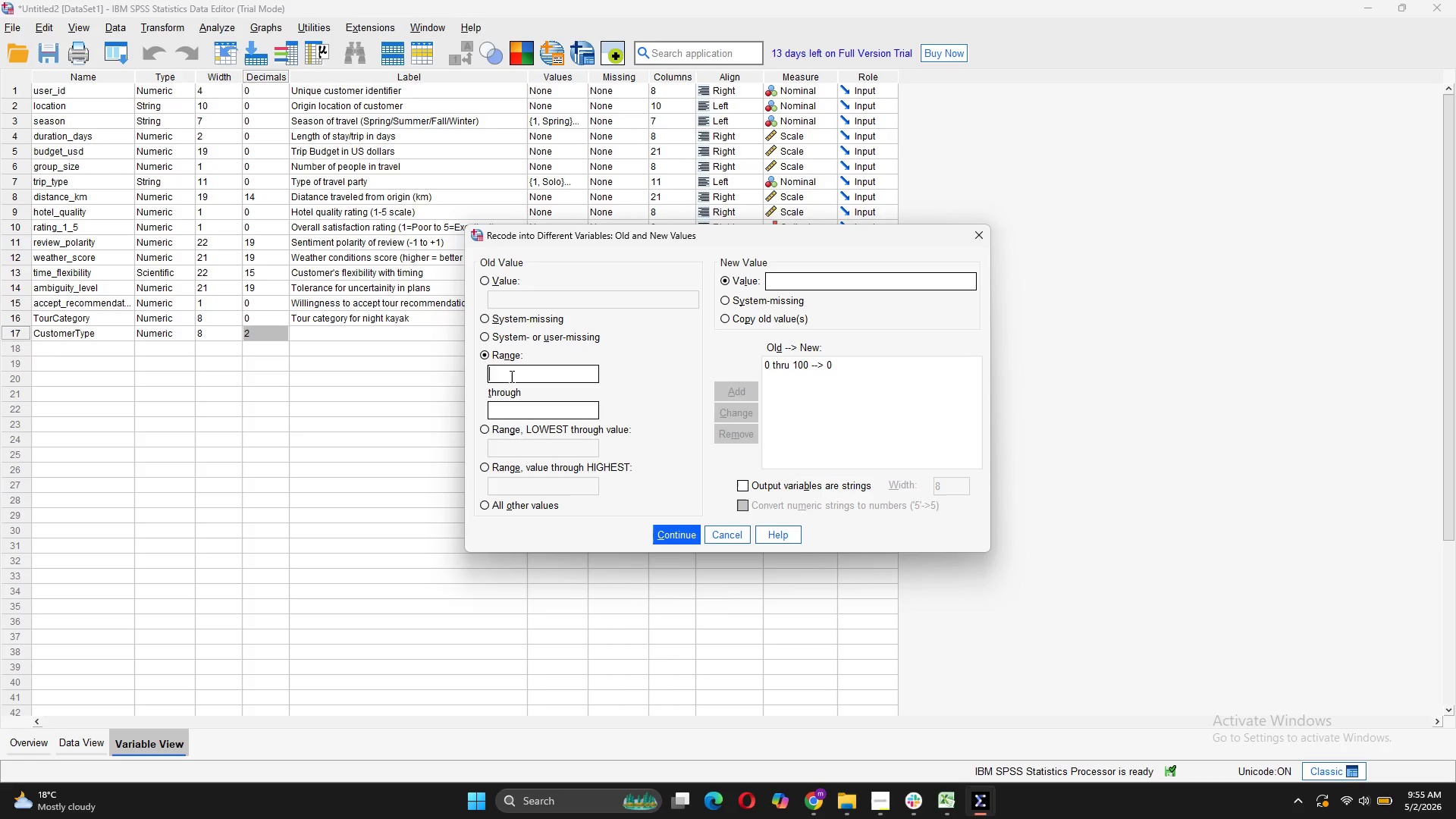 
type(101)
 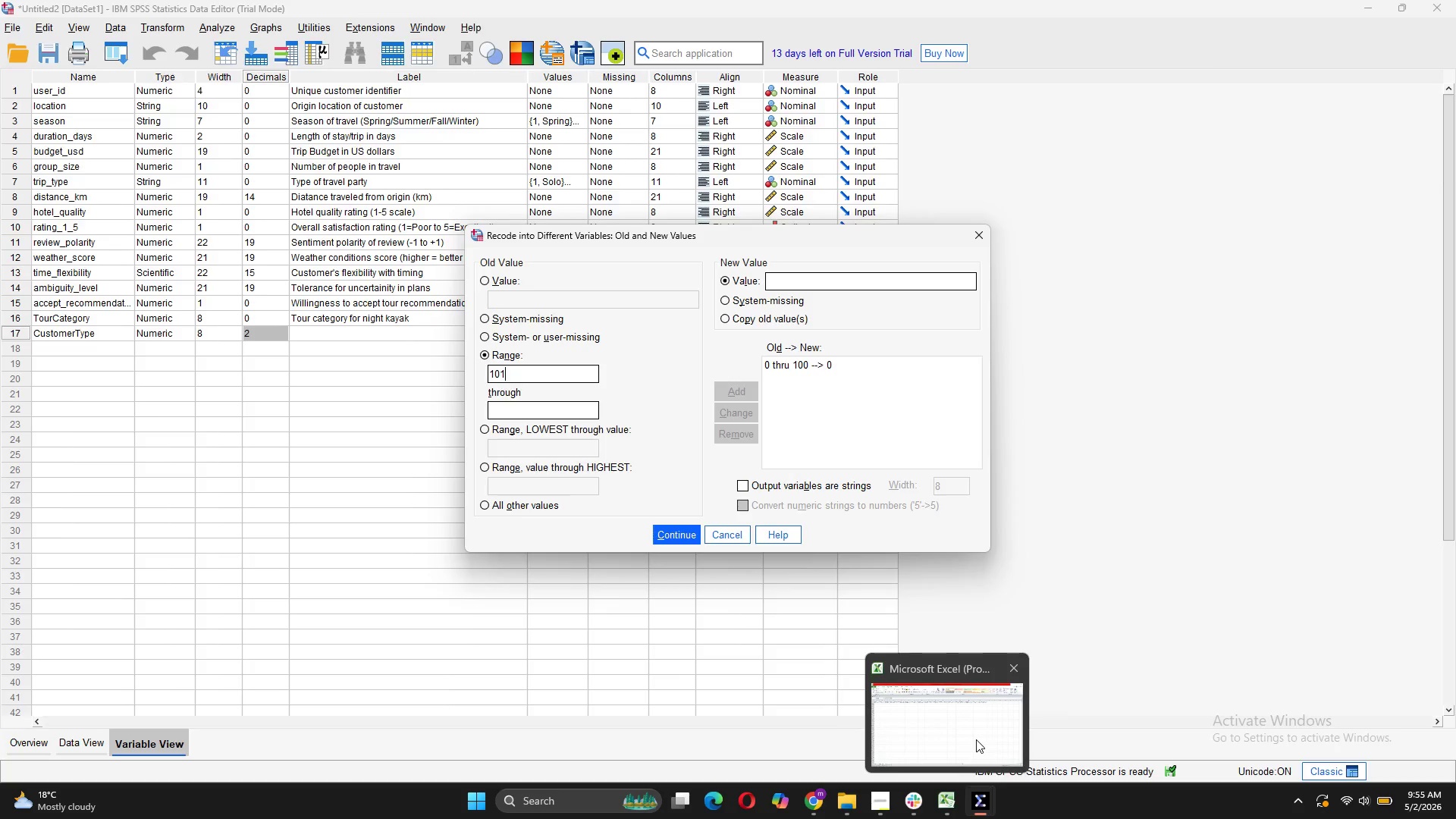 
left_click([976, 739])
 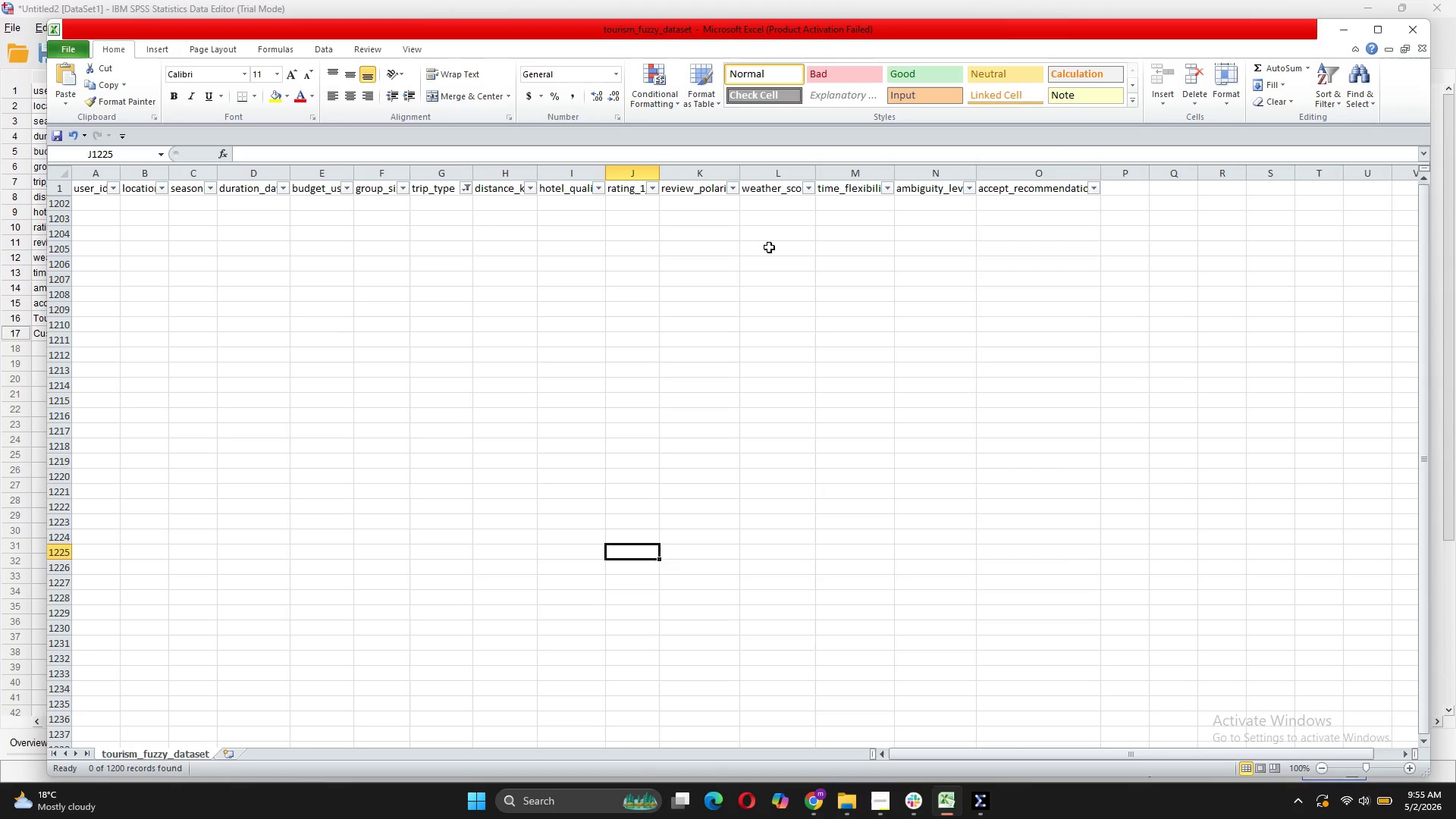 
key(Control+Z)
 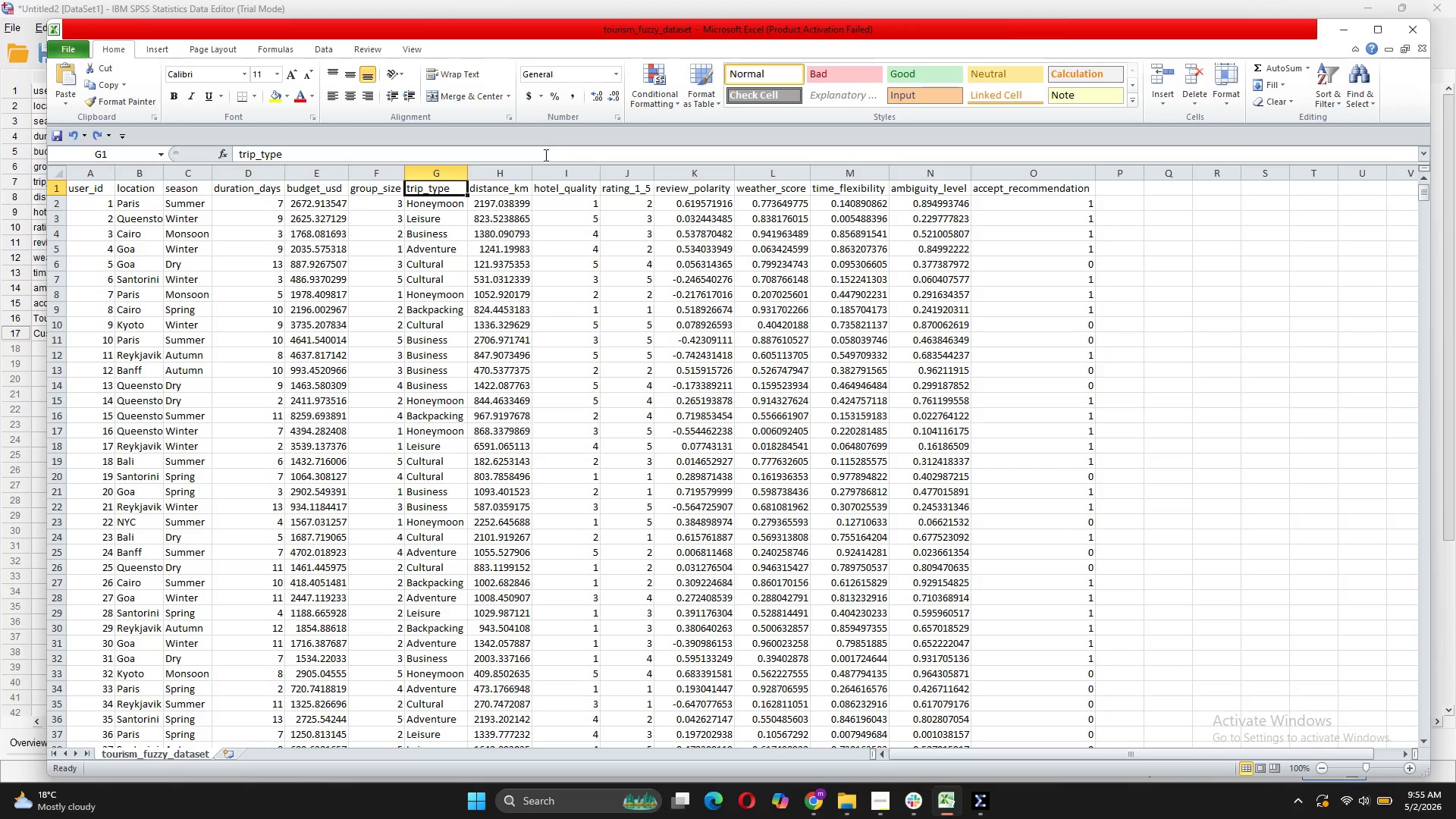 
wait(6.33)
 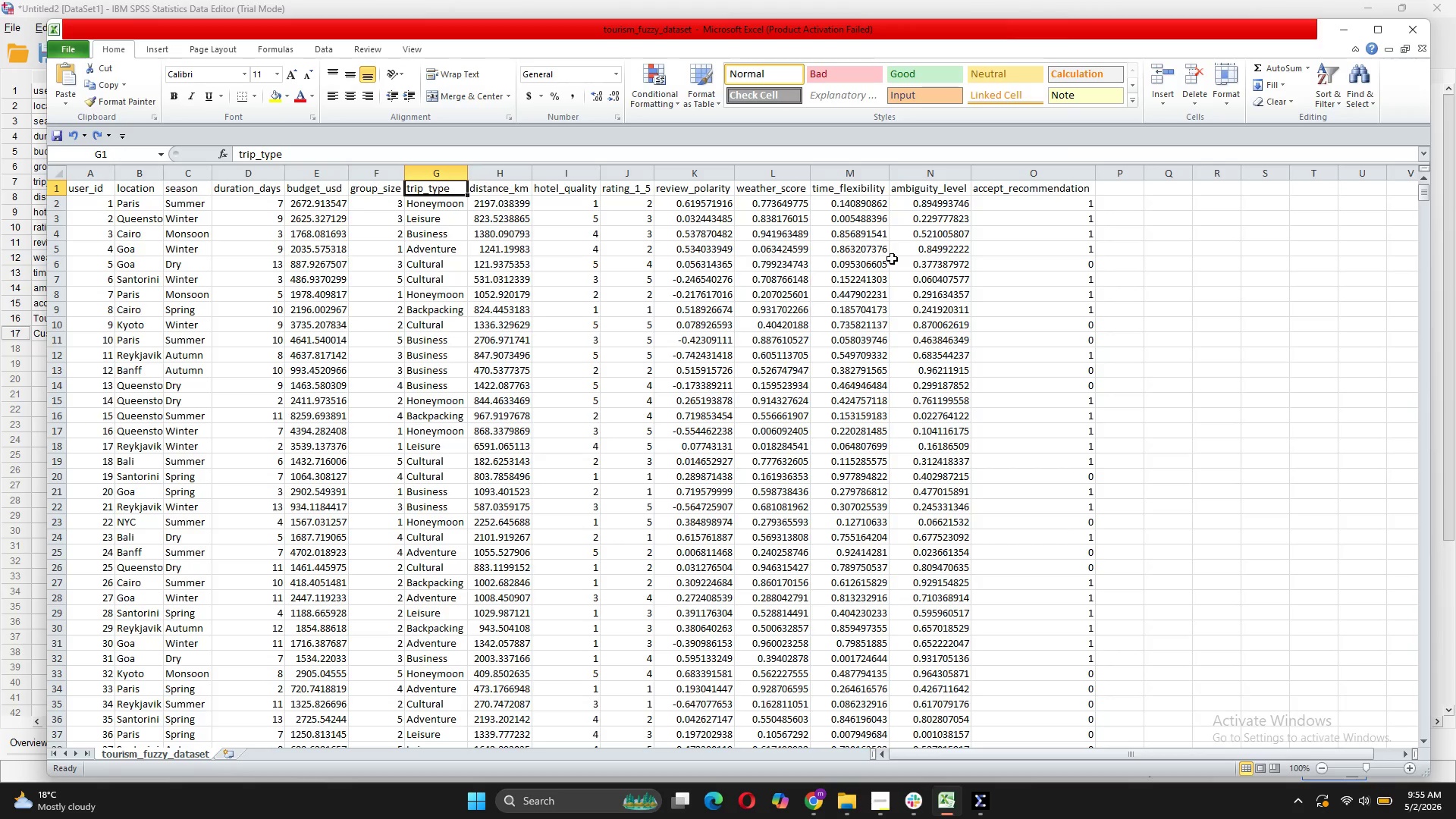 
scroll: coordinate [516, 352], scroll_direction: down, amount: 16.0
 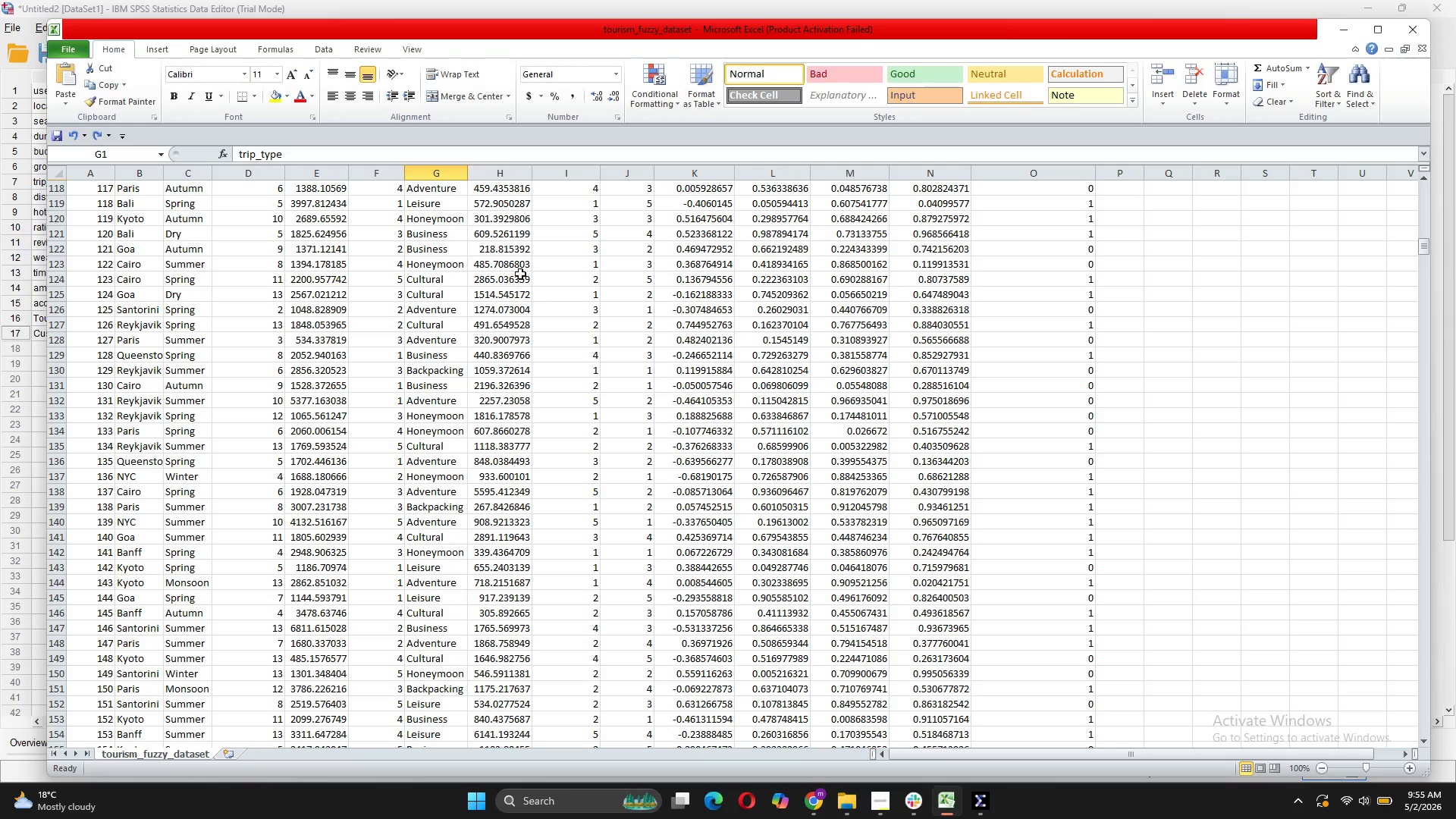 
scroll: coordinate [513, 254], scroll_direction: up, amount: 76.0
 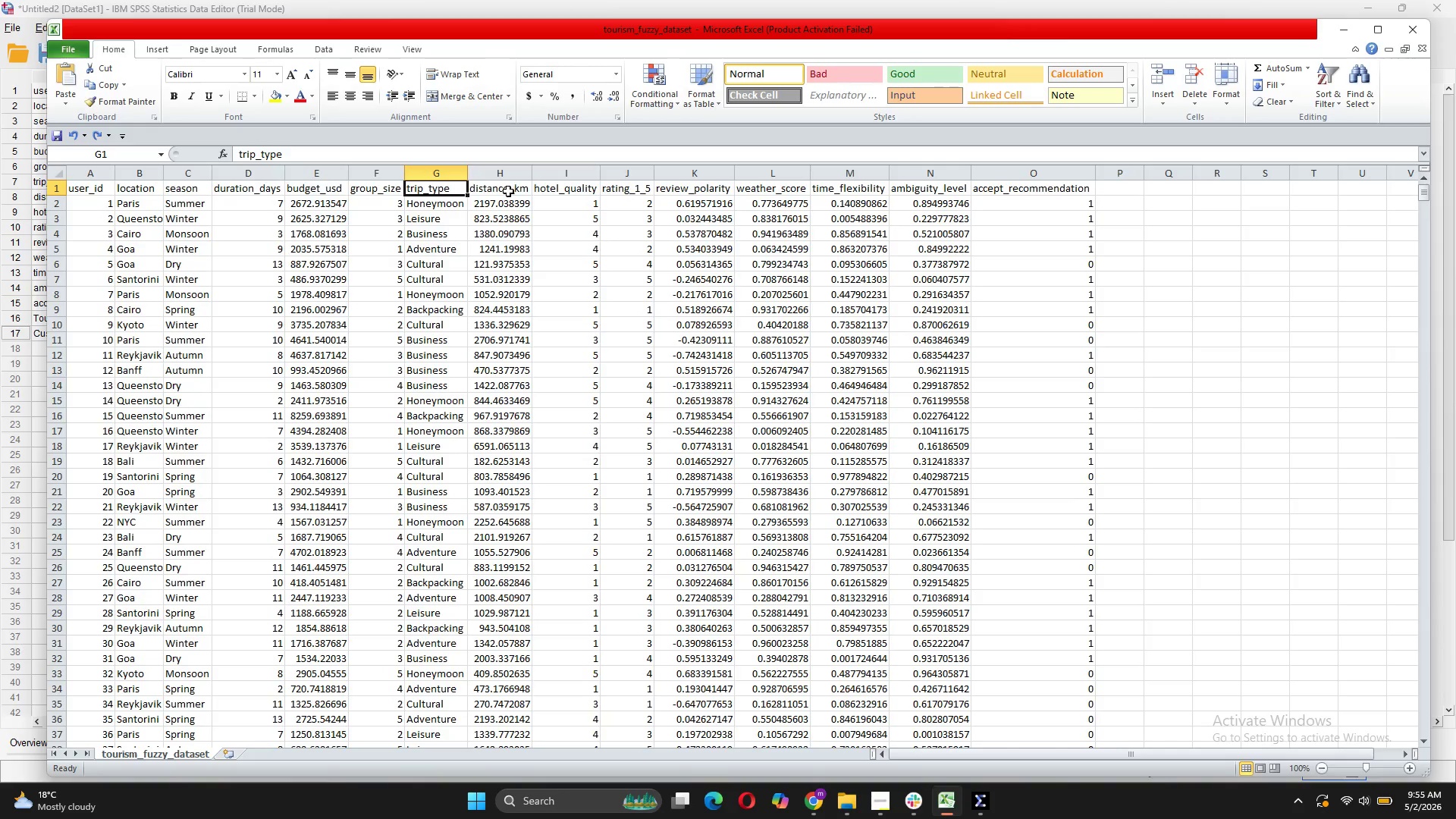 
left_click([508, 191])
 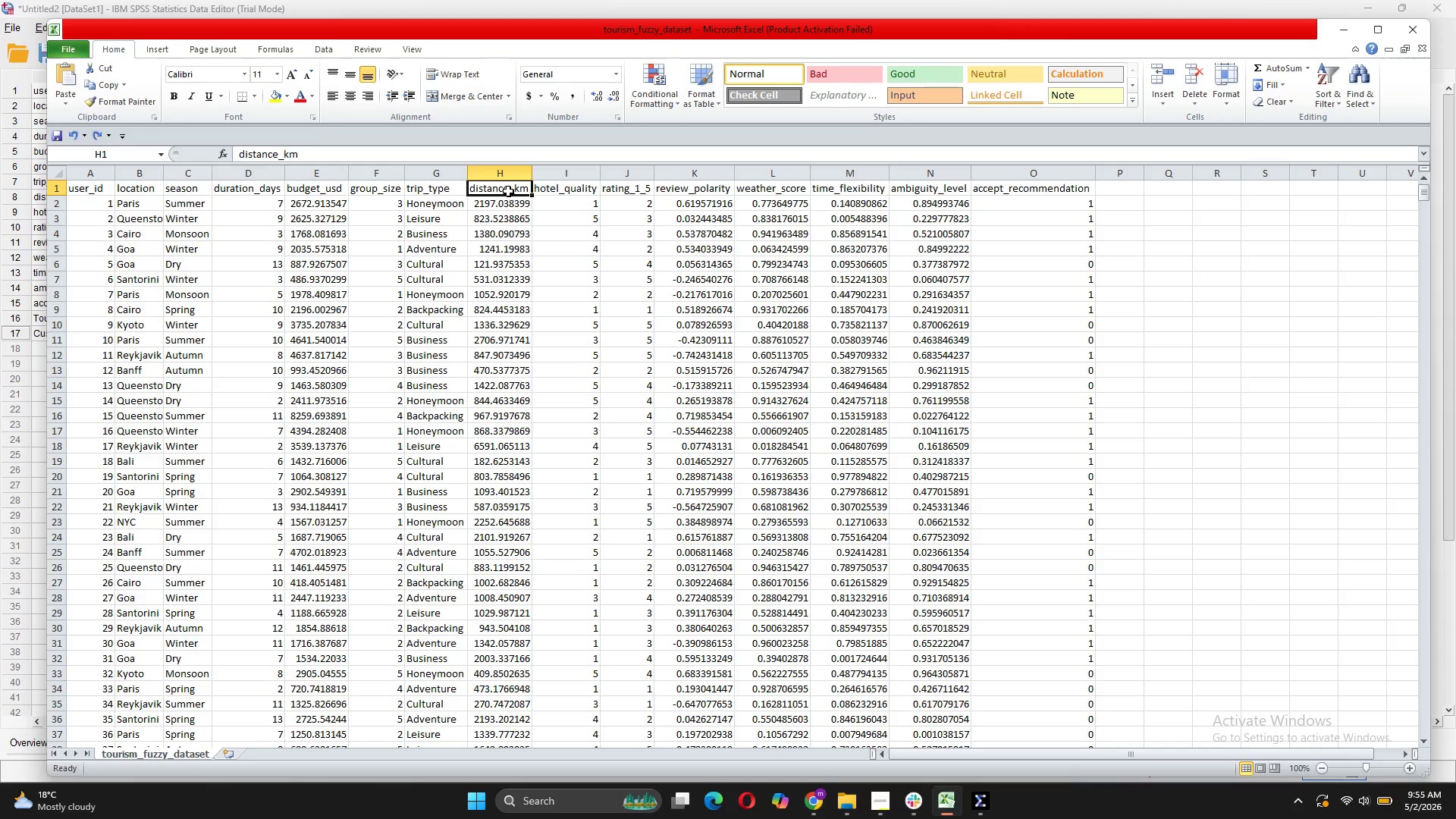 
right_click([508, 191])
 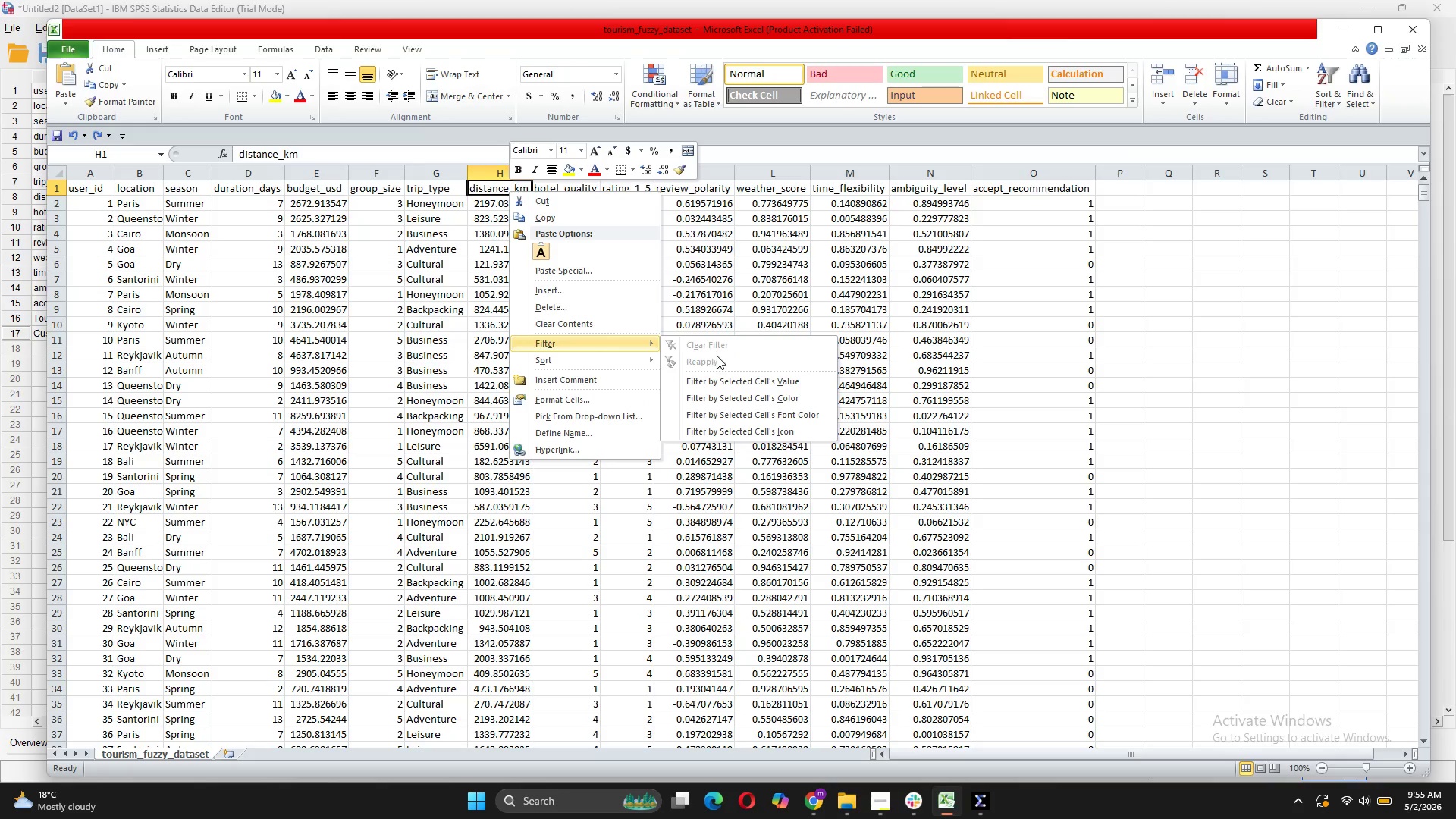 
left_click([714, 383])
 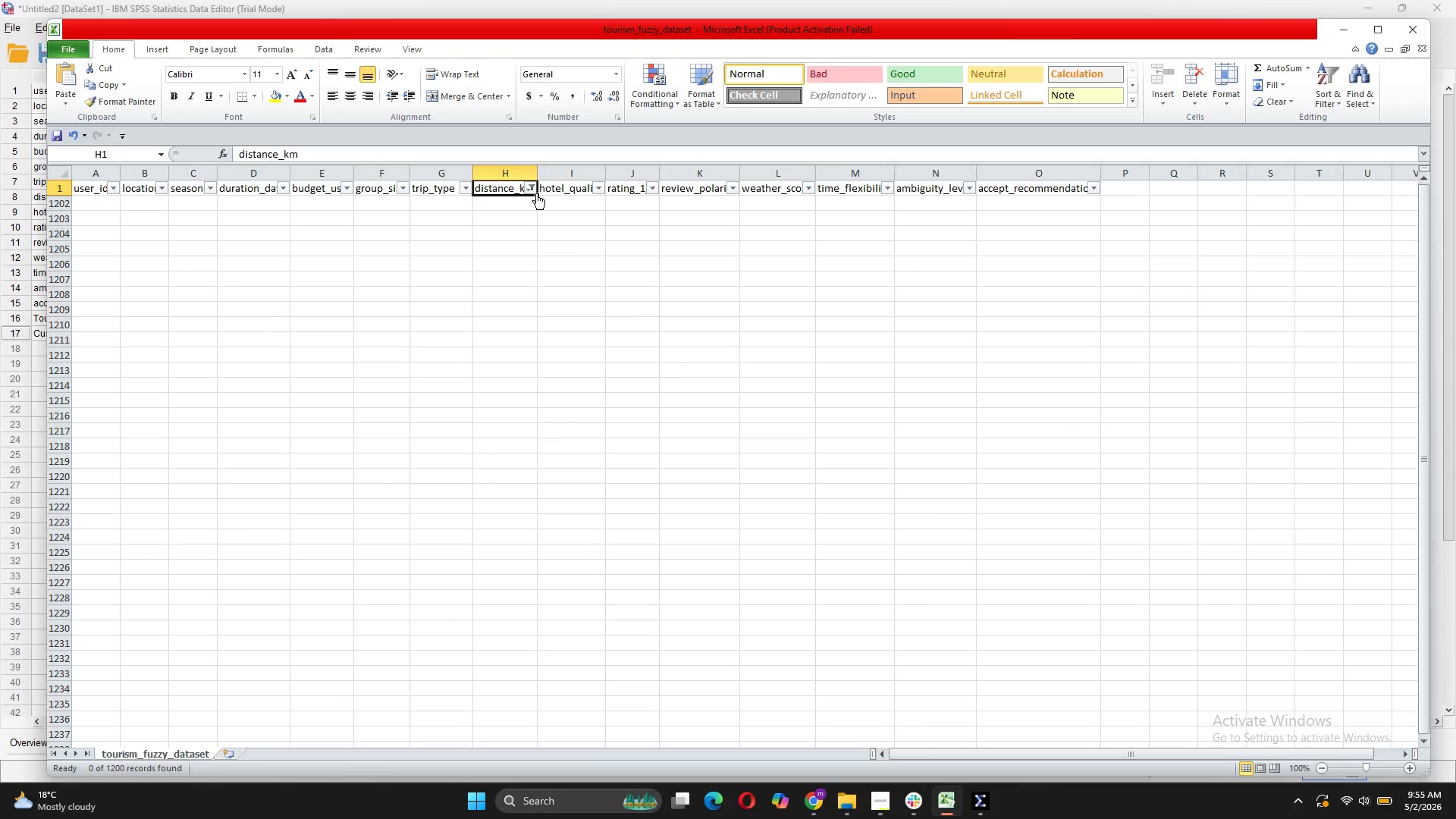 
left_click([529, 191])
 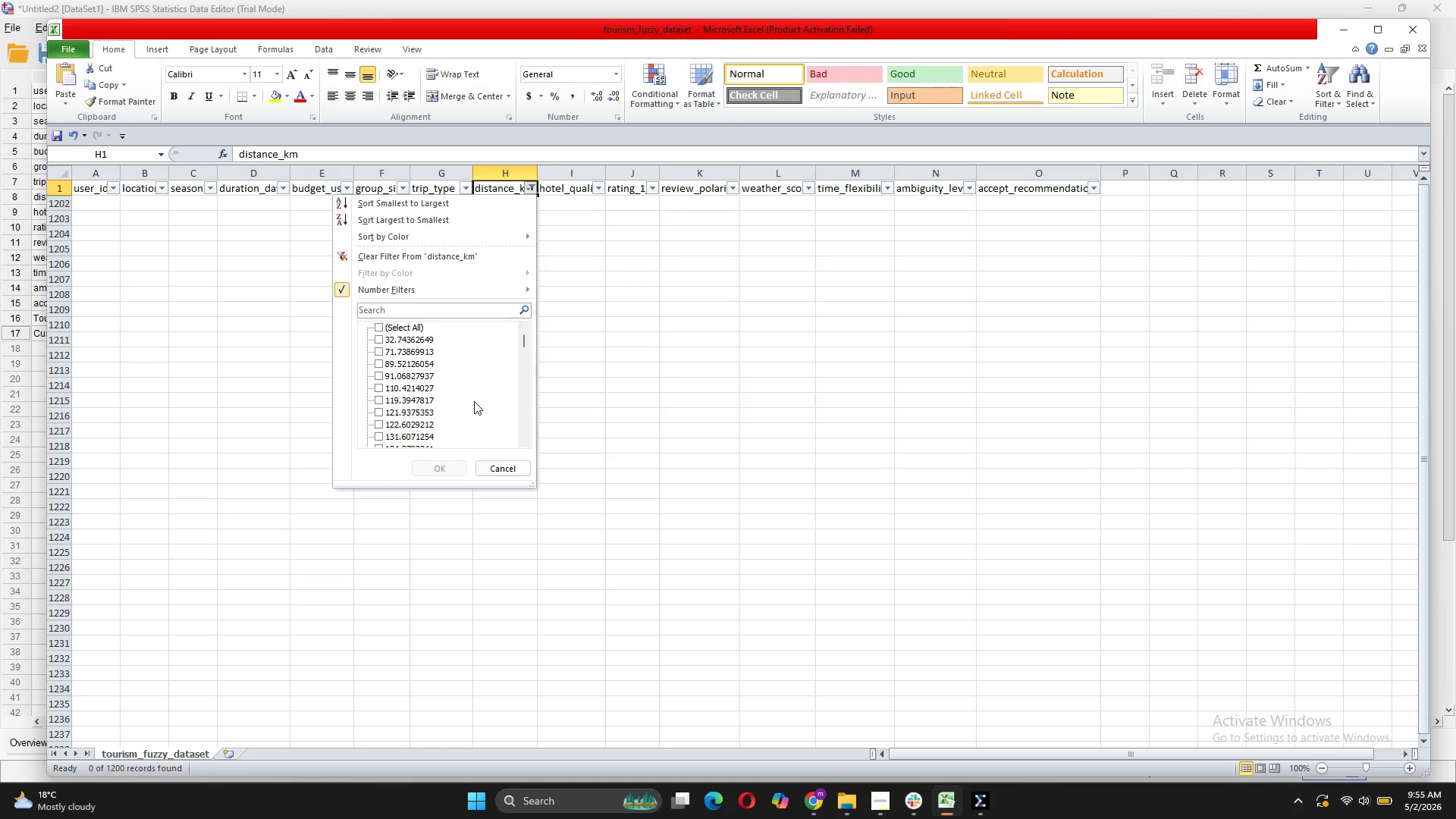 
scroll: coordinate [474, 402], scroll_direction: down, amount: 47.0
 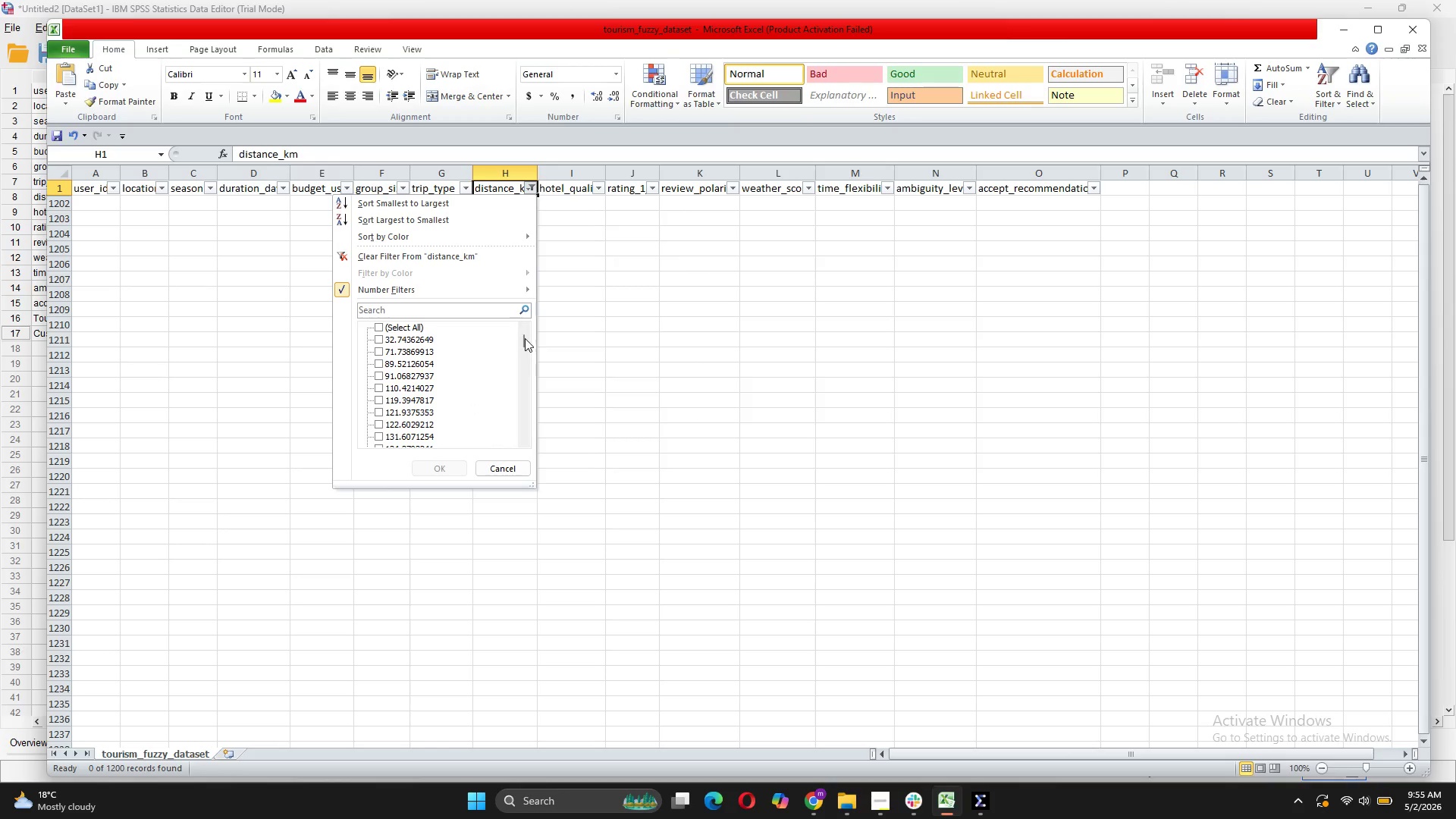 
left_click_drag(start_coordinate=[522, 338], to_coordinate=[510, 436])
 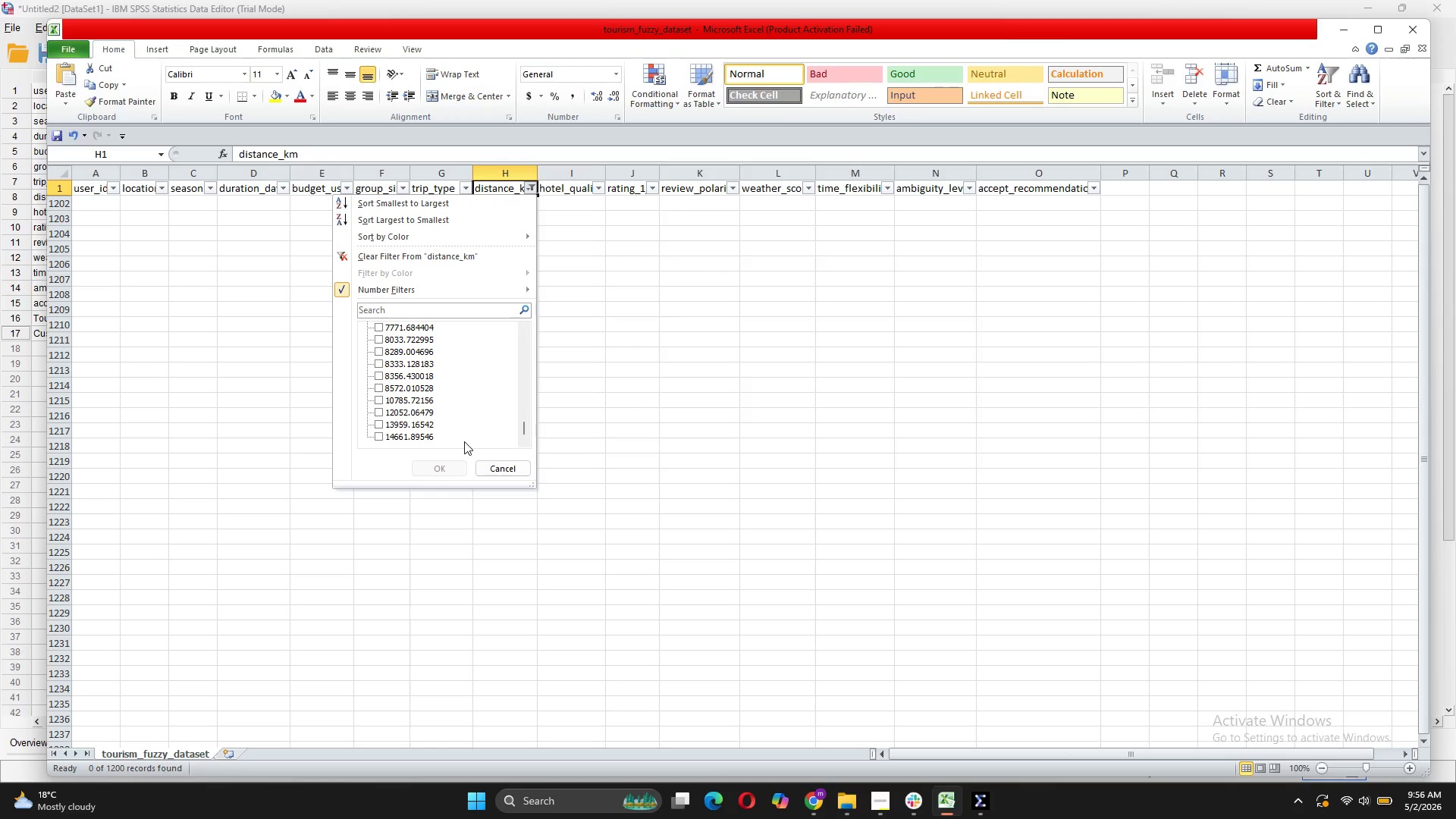 
wait(11.88)
 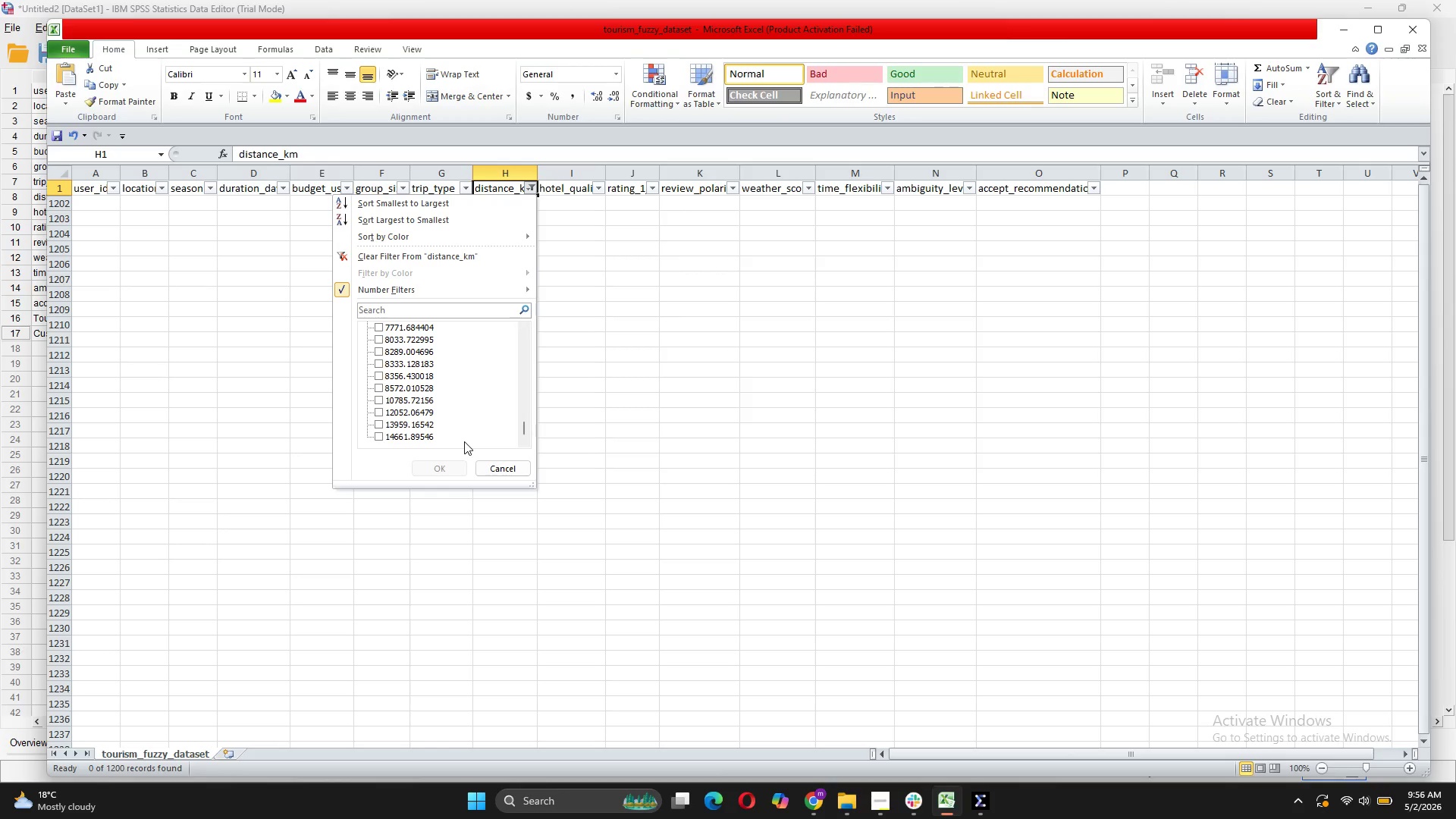 
left_click([821, 729])
 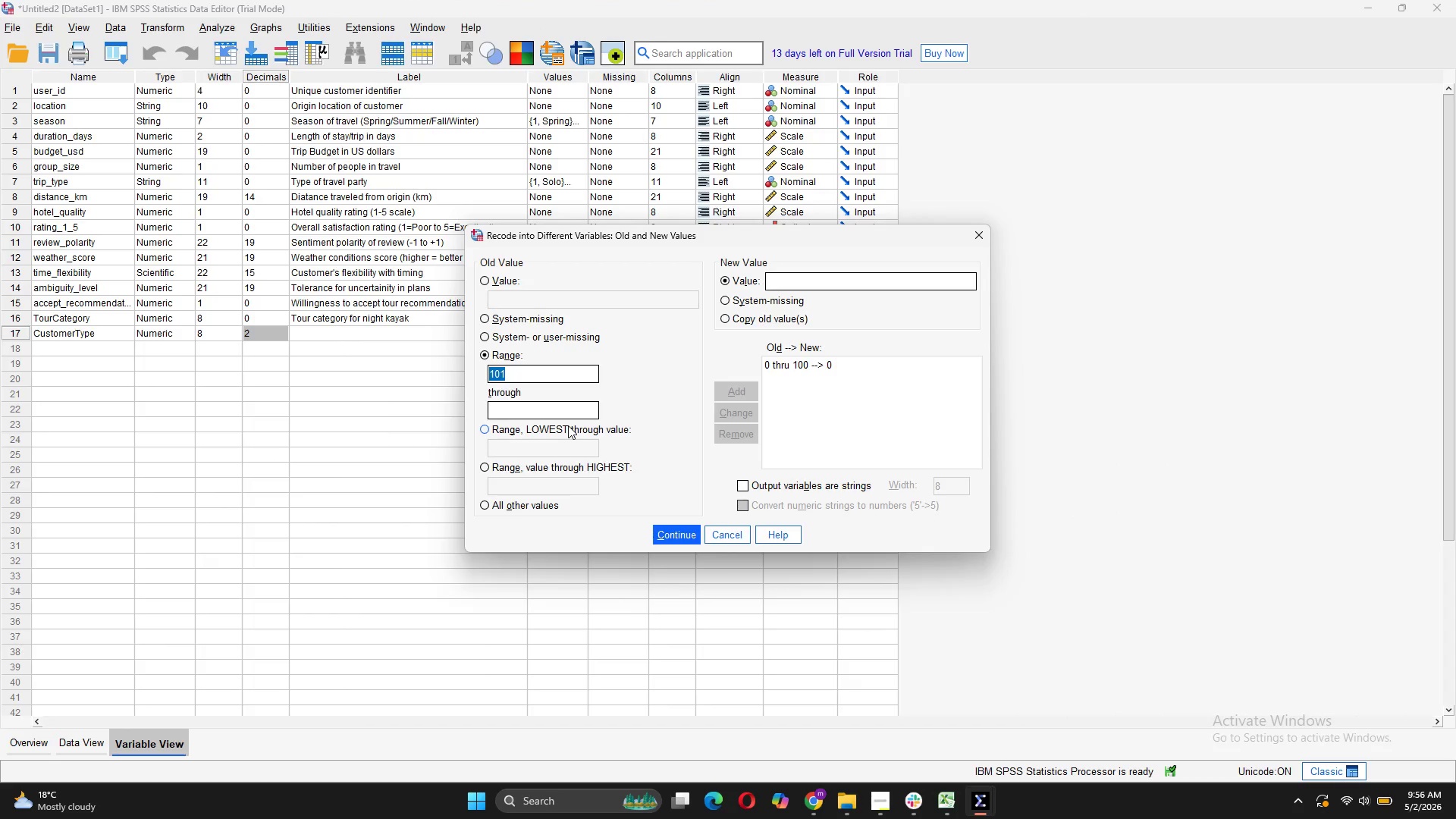 
left_click([549, 410])
 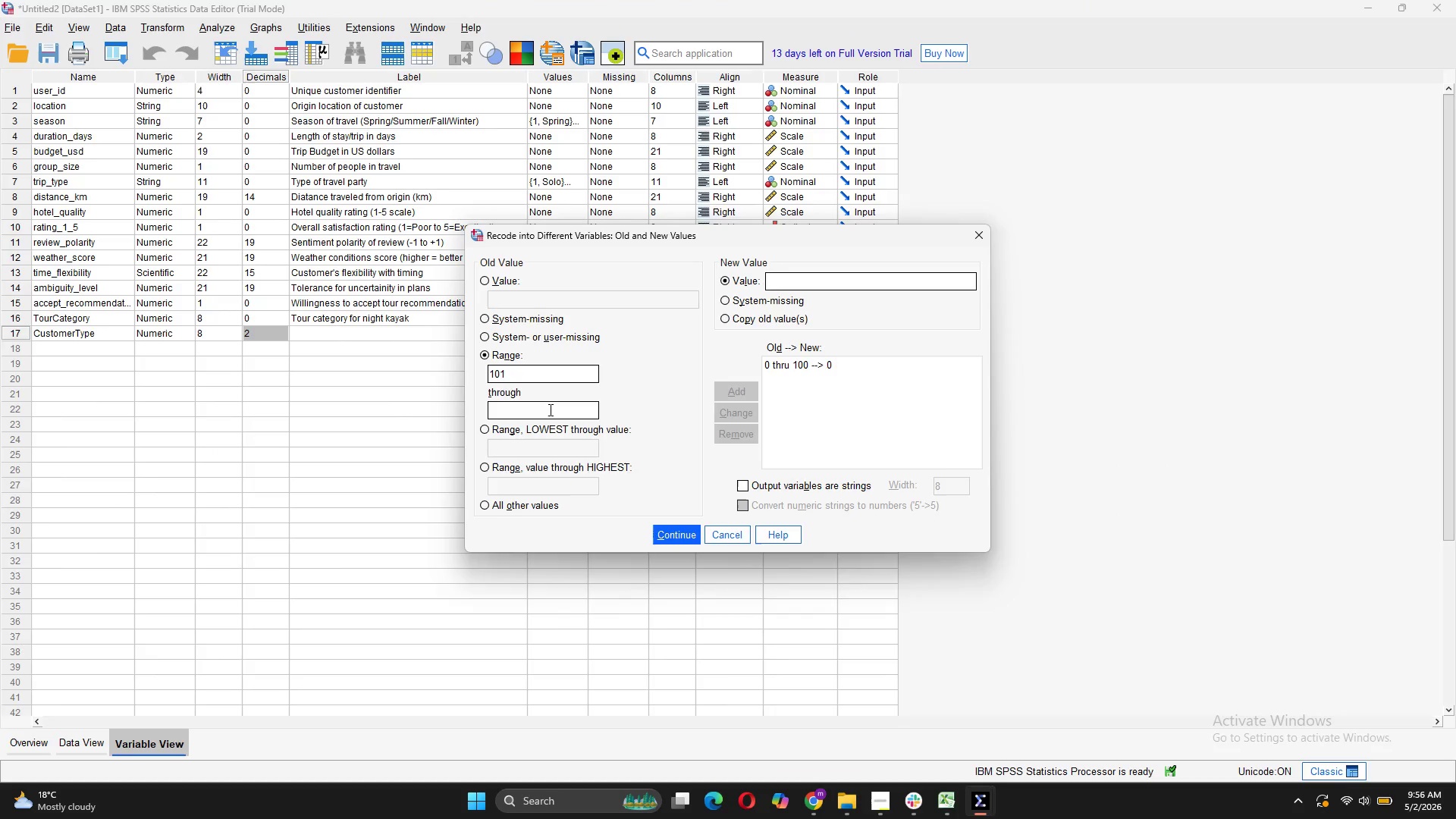 
type(15,000)
 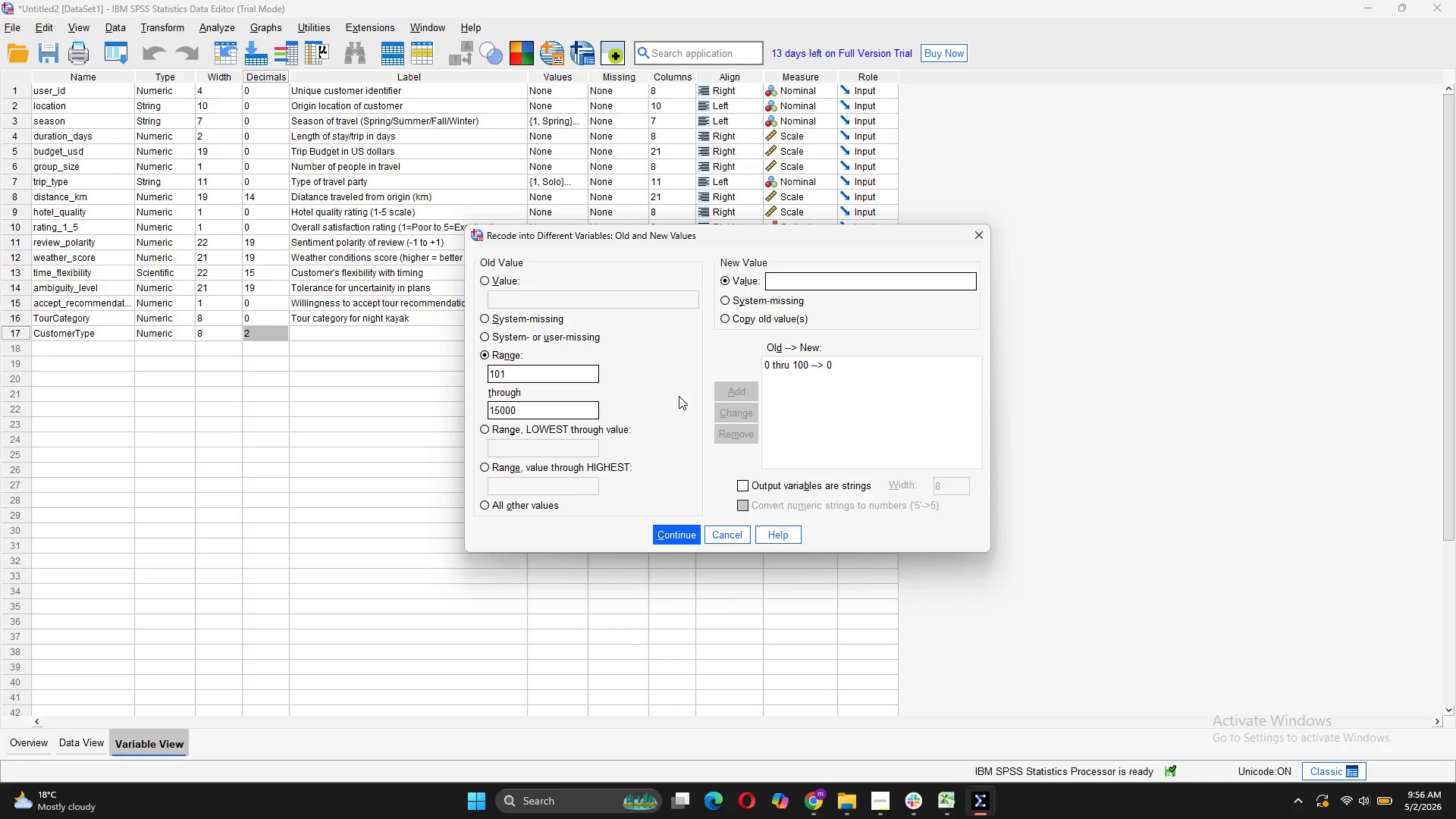 
wait(6.12)
 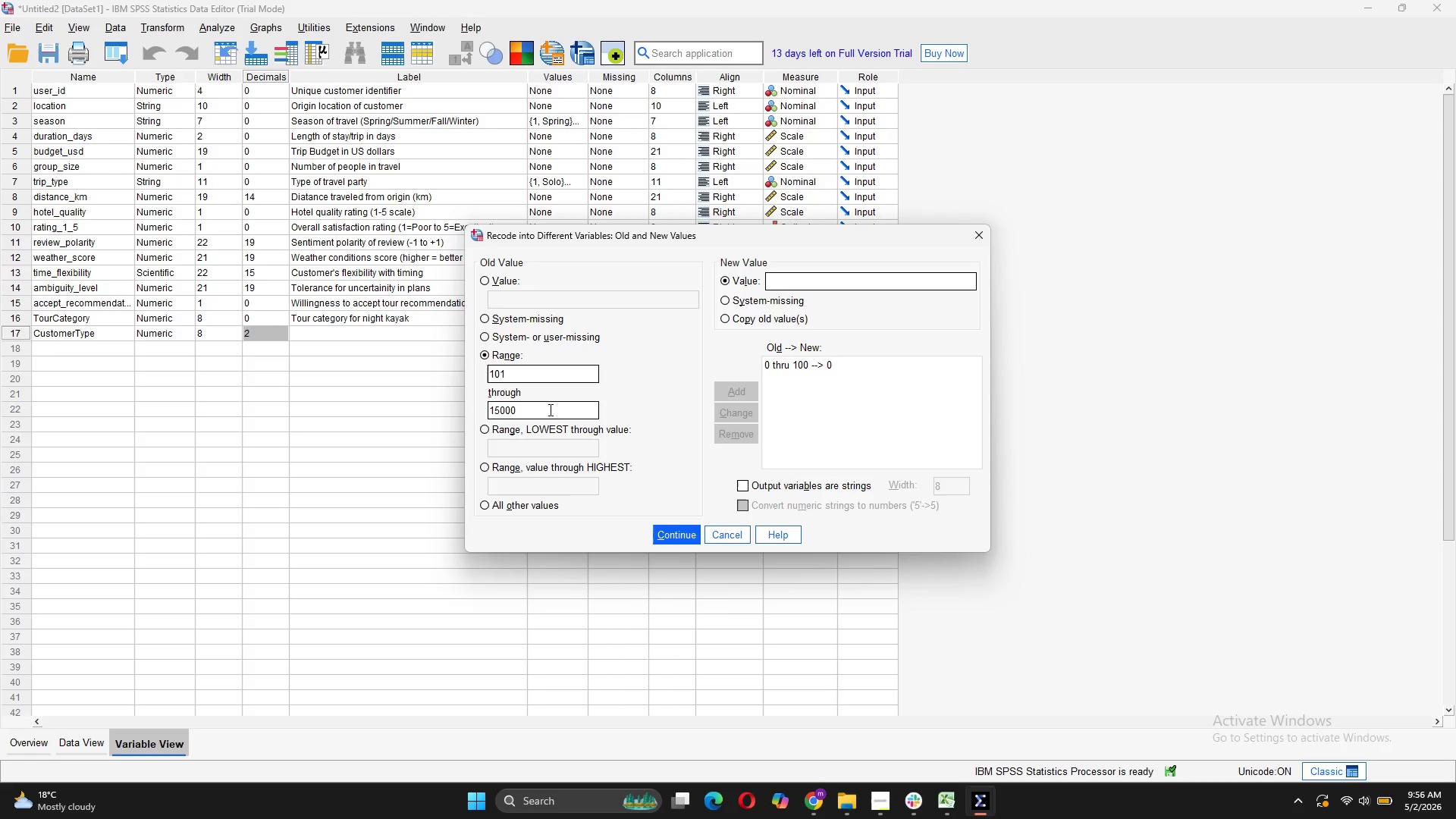 
left_click([791, 286])
 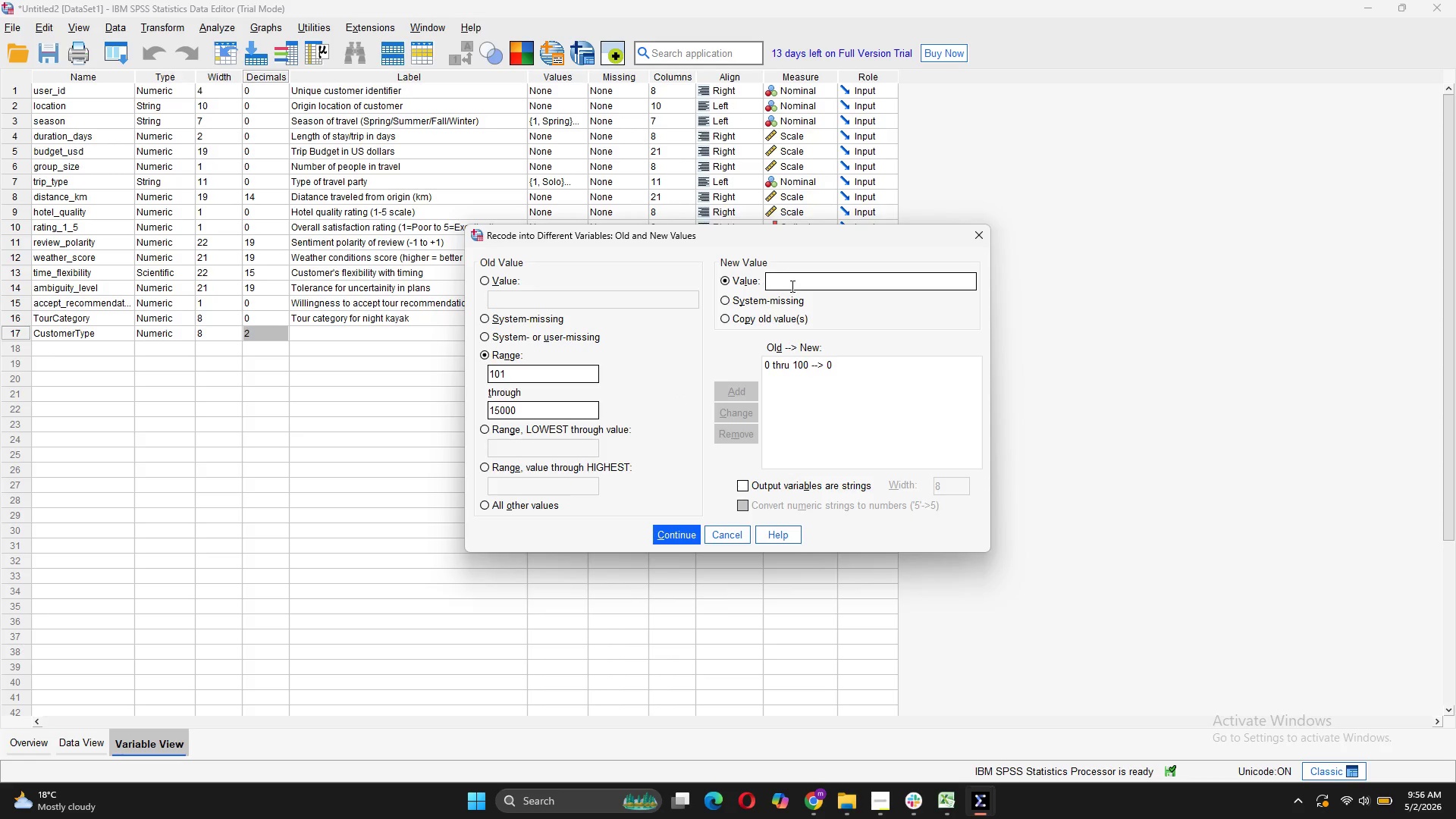 
key(1)
 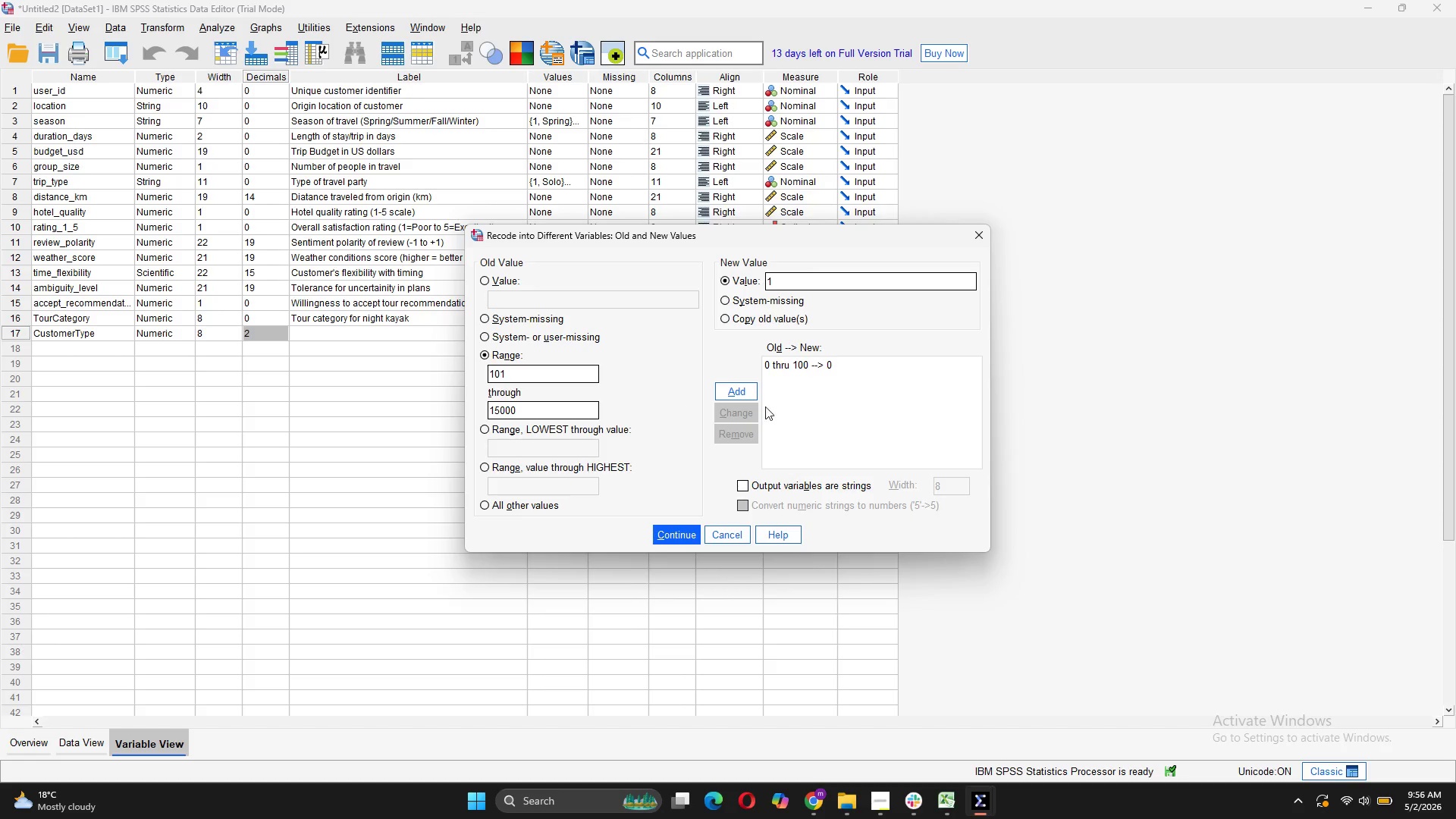 
left_click([747, 400])
 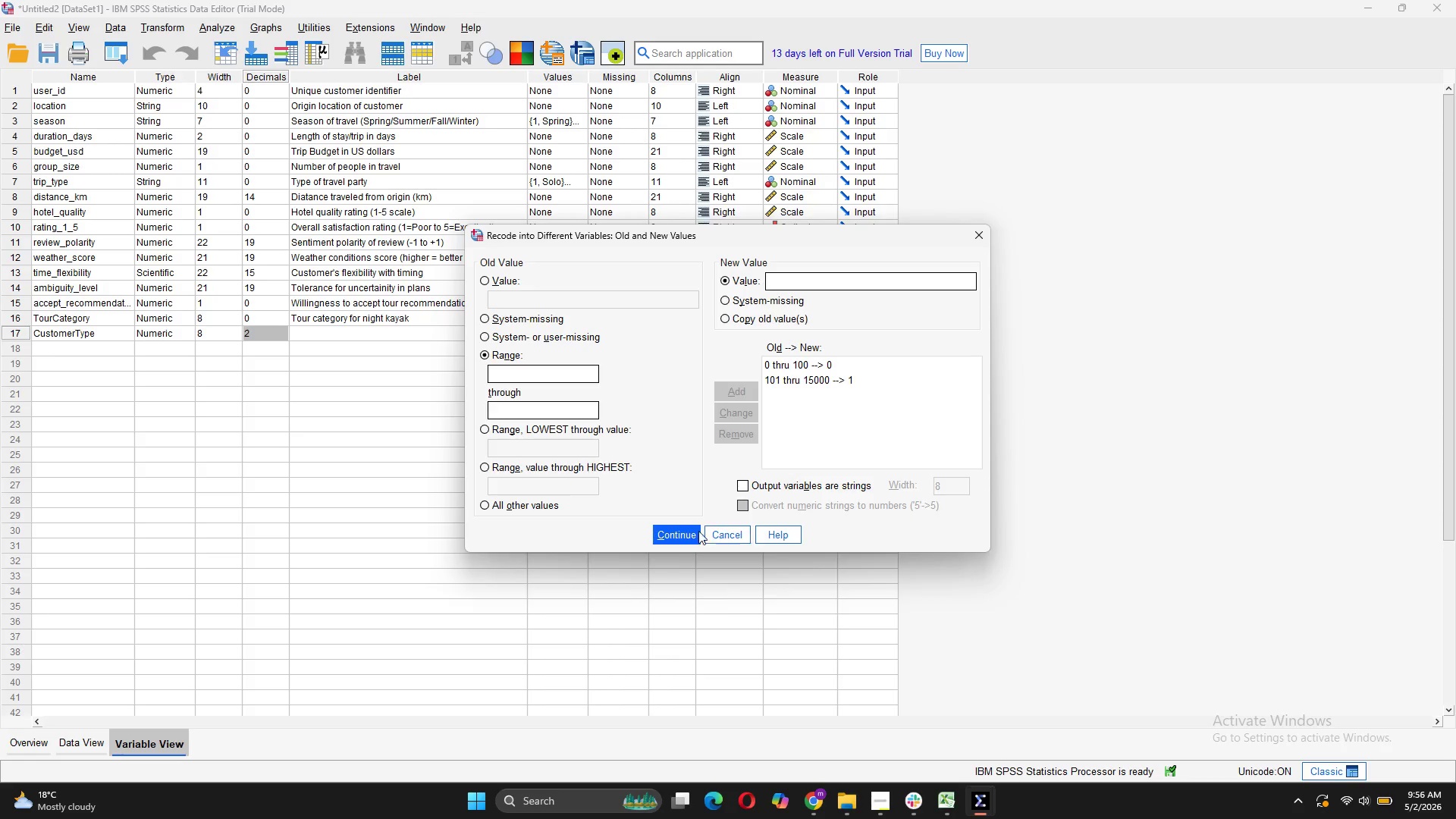 
left_click([685, 531])
 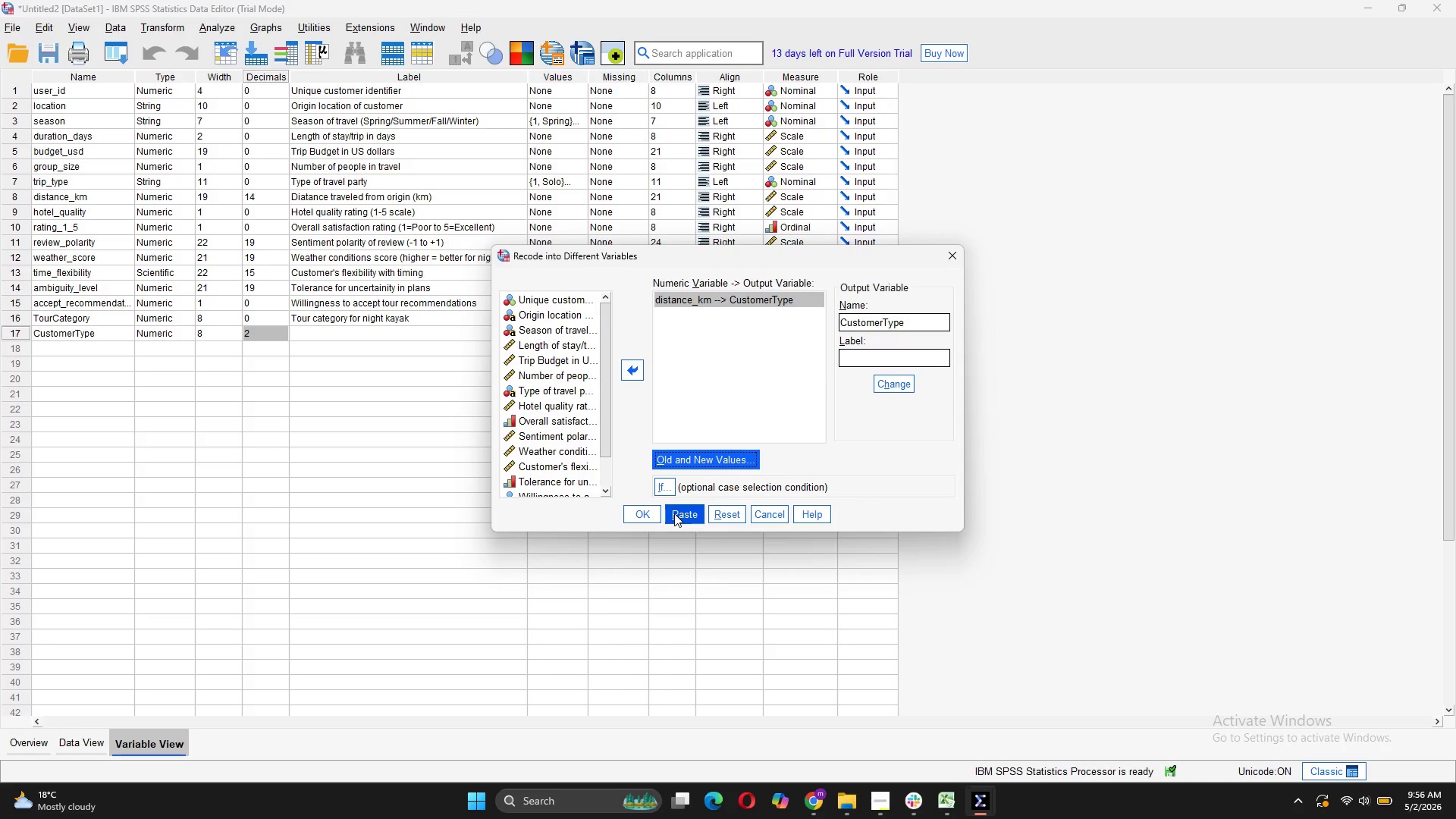 
left_click([674, 513])
 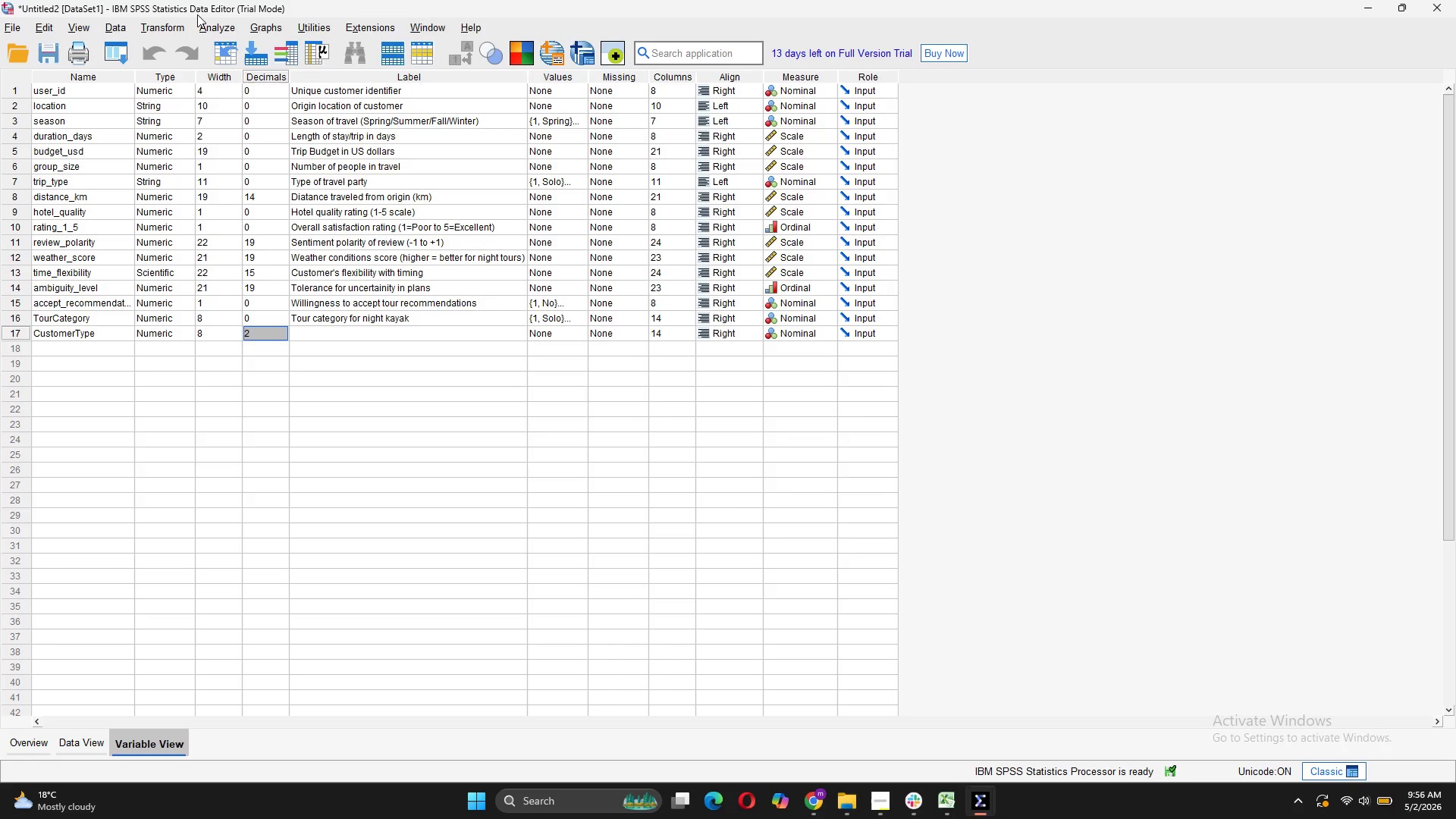 
left_click([171, 23])
 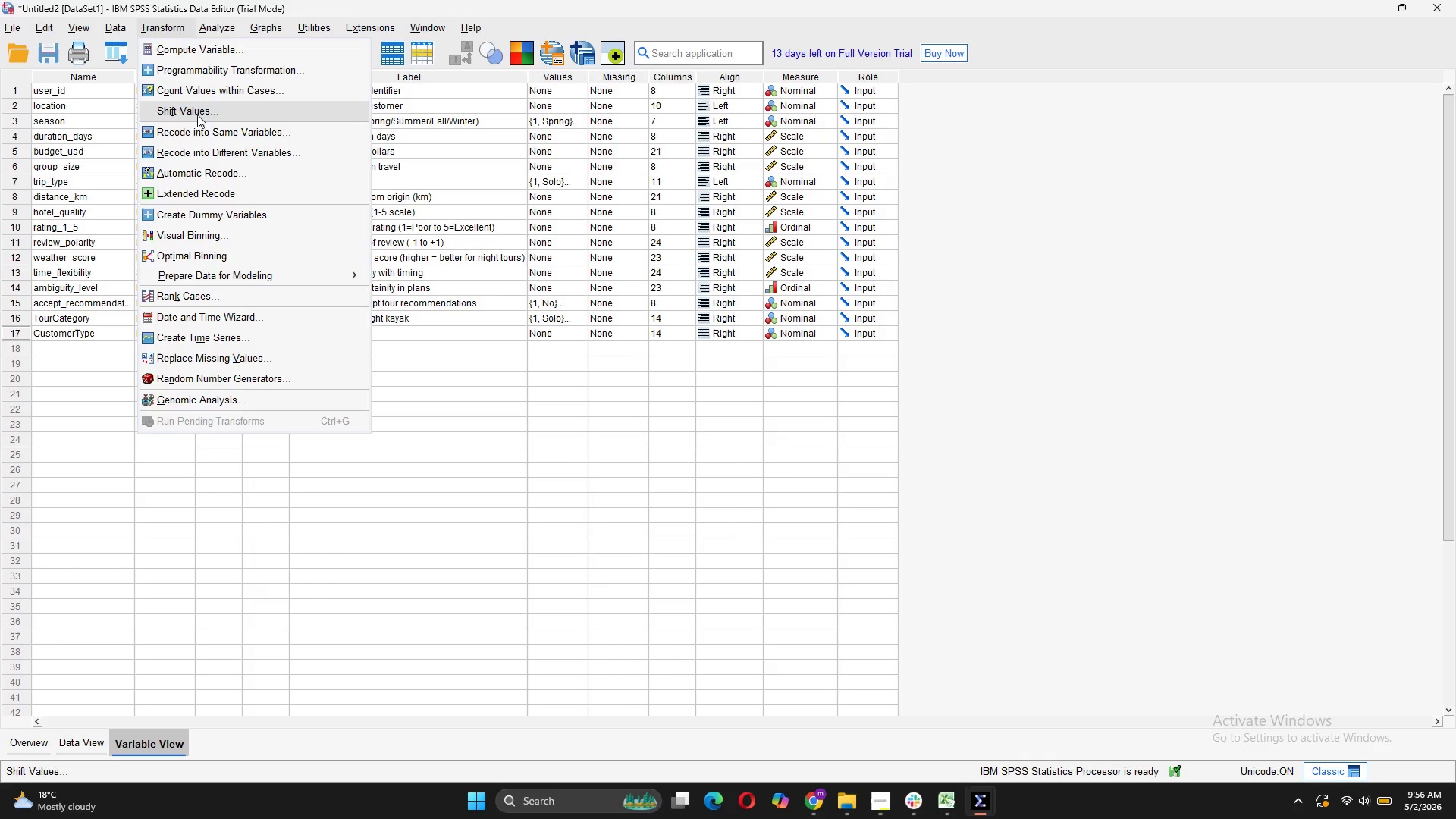 
left_click([197, 126])
 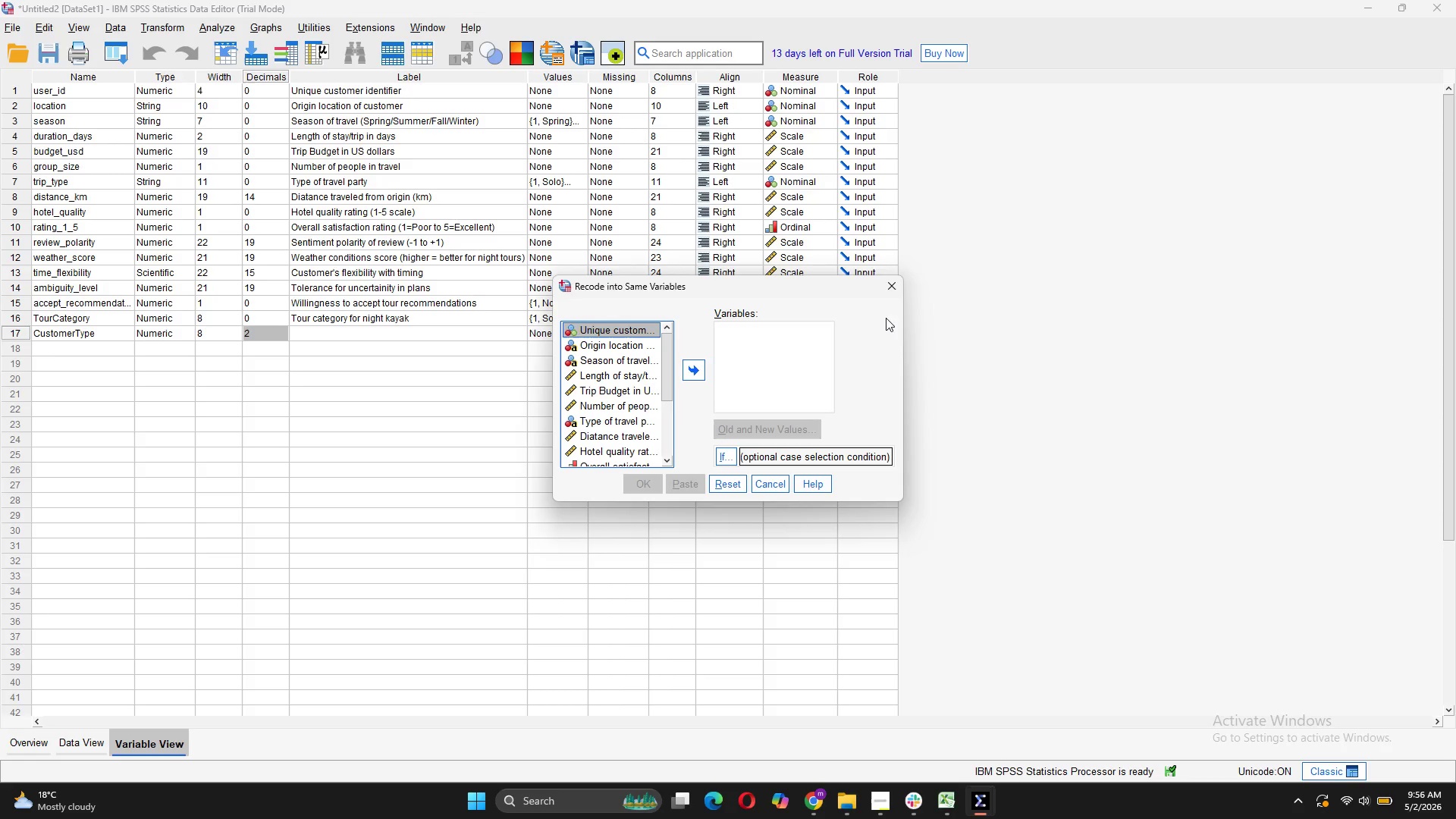 
left_click([889, 285])
 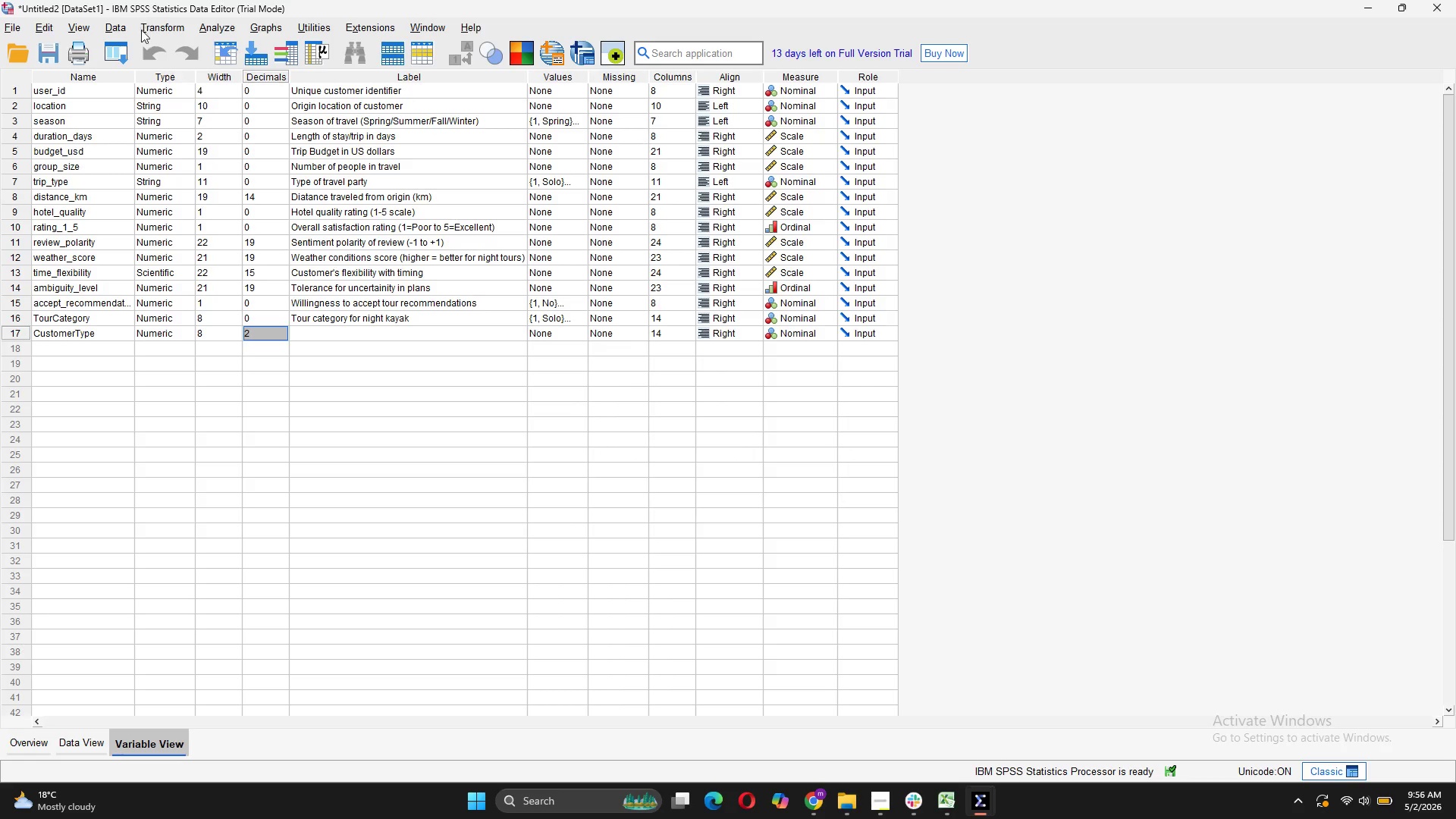 
left_click([159, 29])
 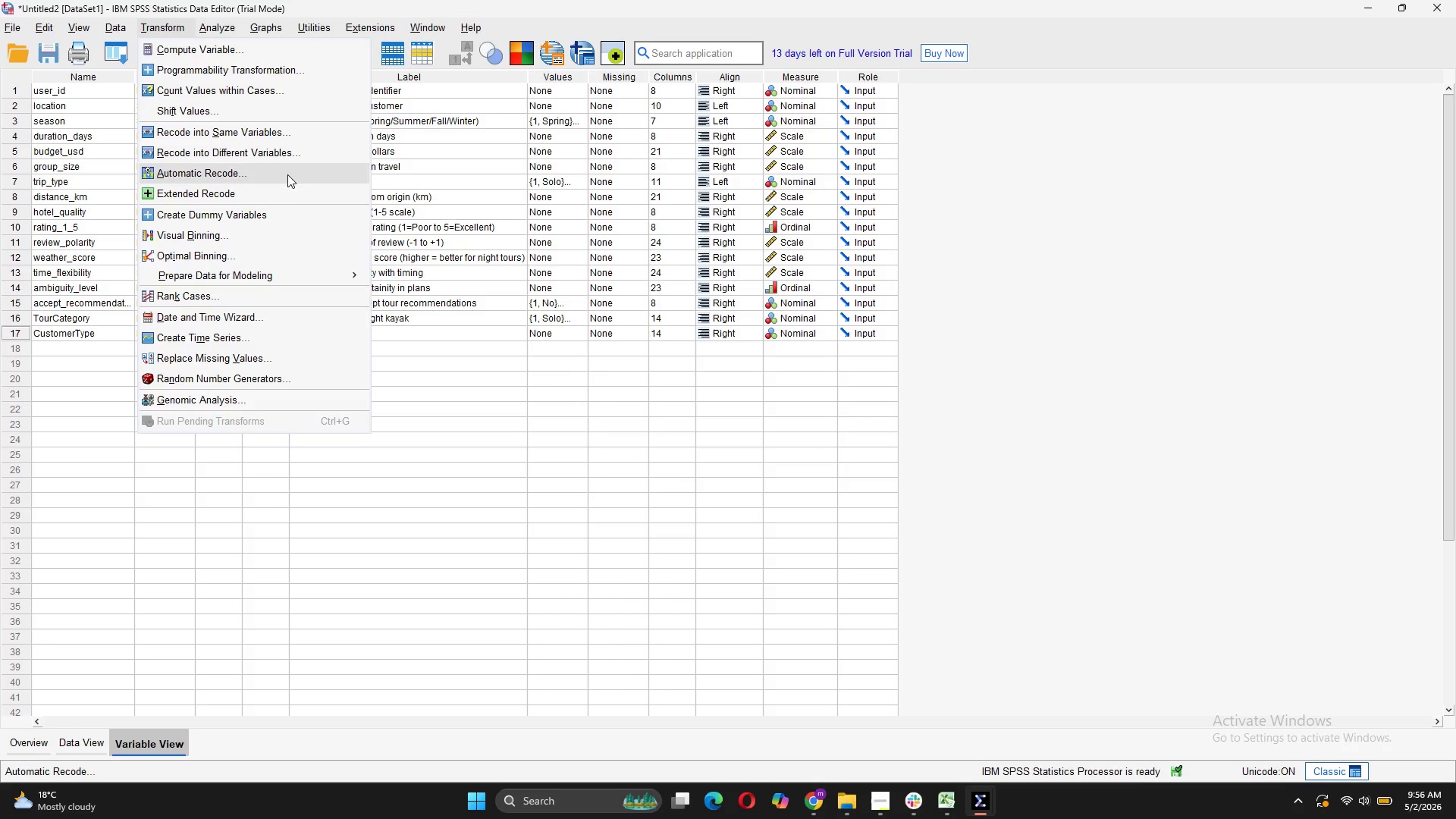 
left_click([287, 155])
 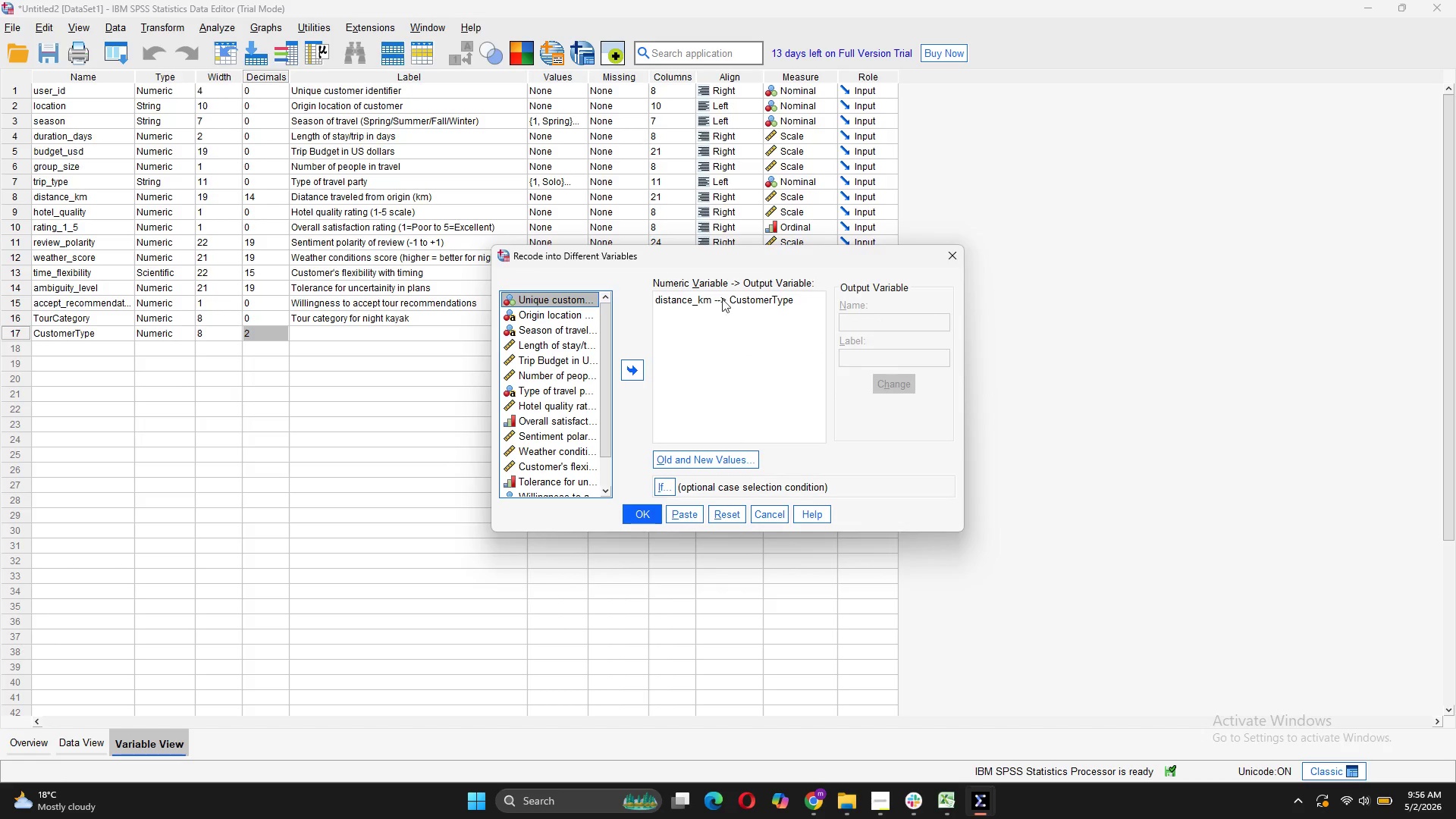 
left_click([706, 303])
 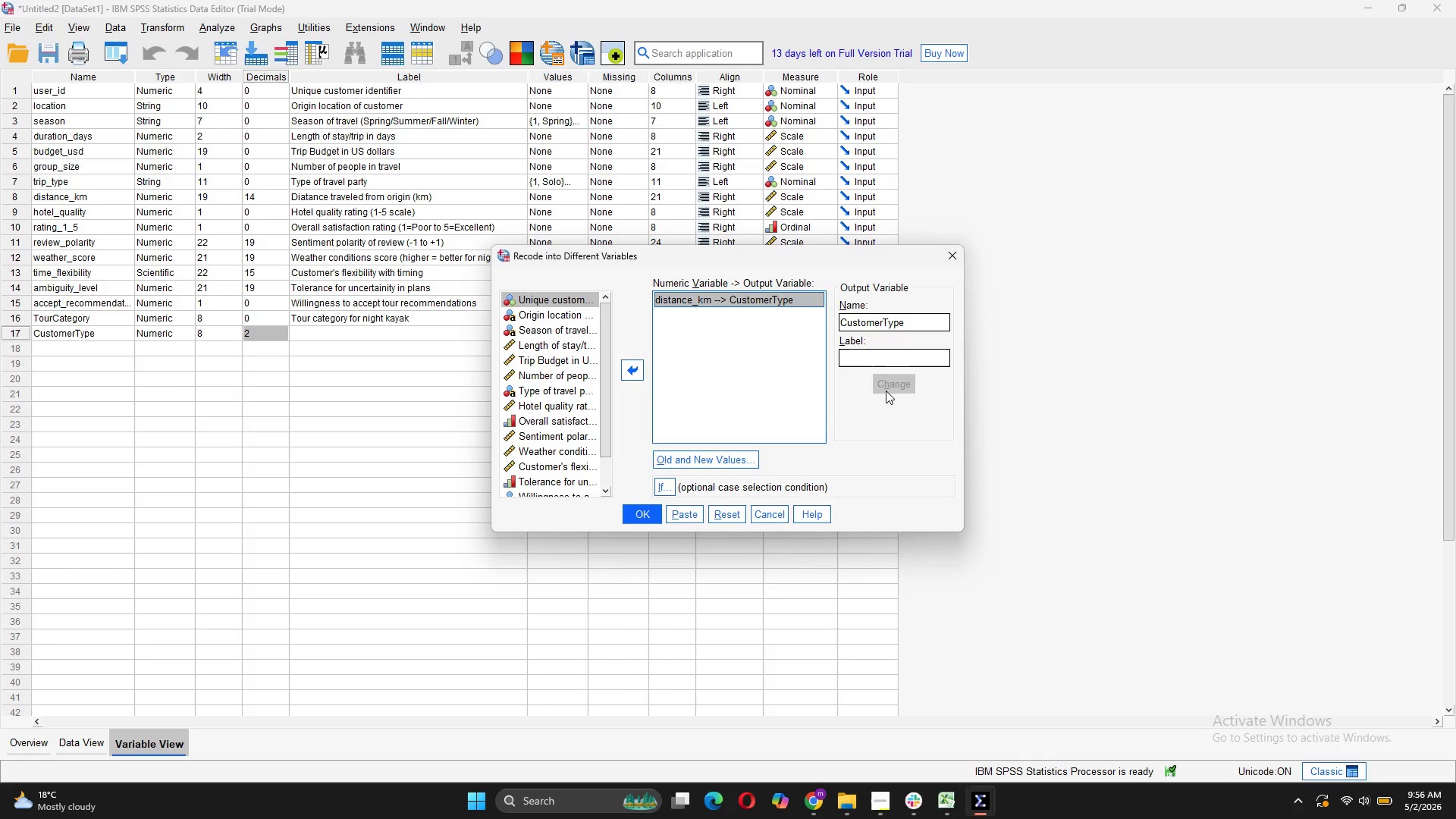 
left_click([883, 359])
 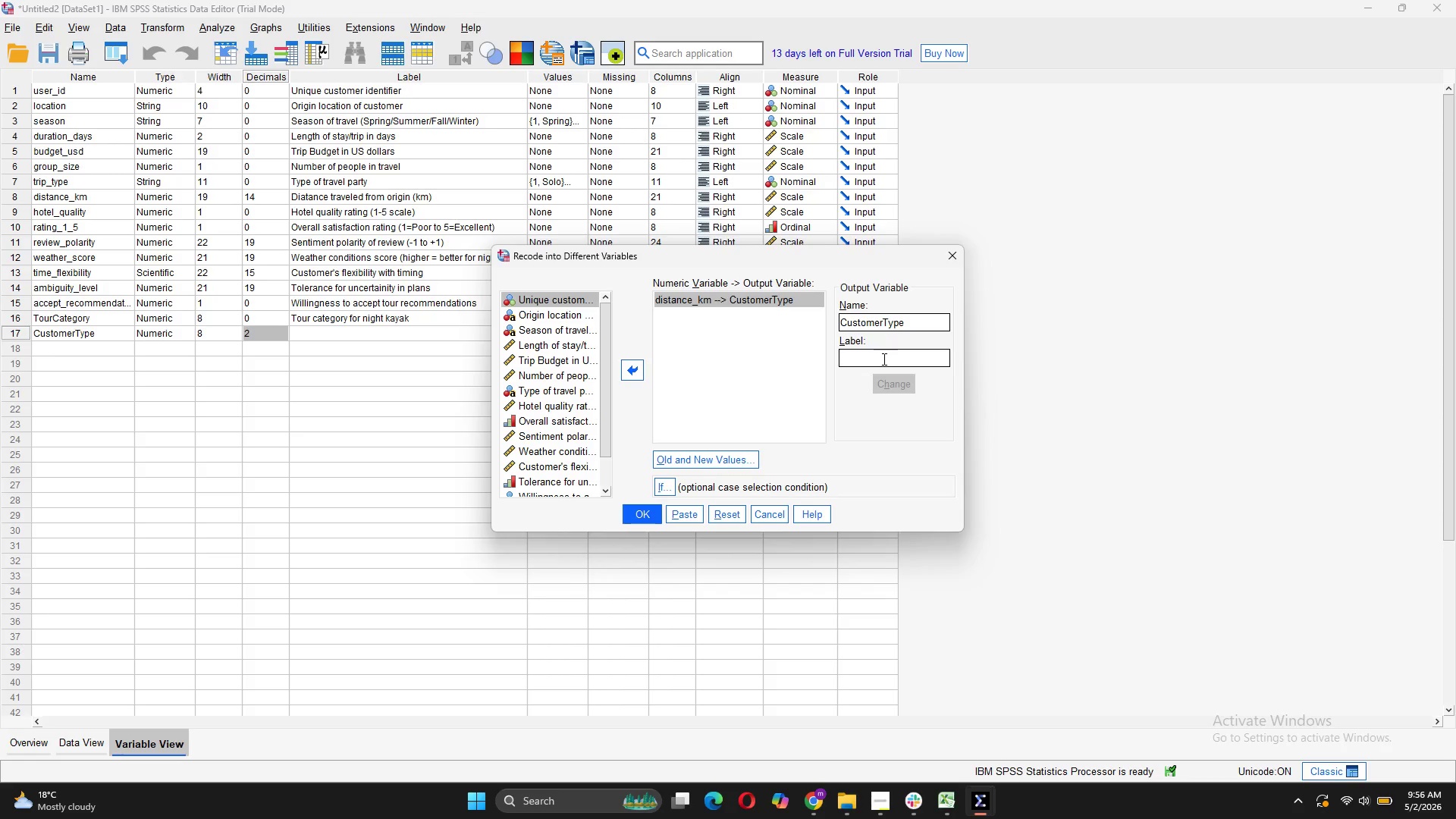 
wait(7.78)
 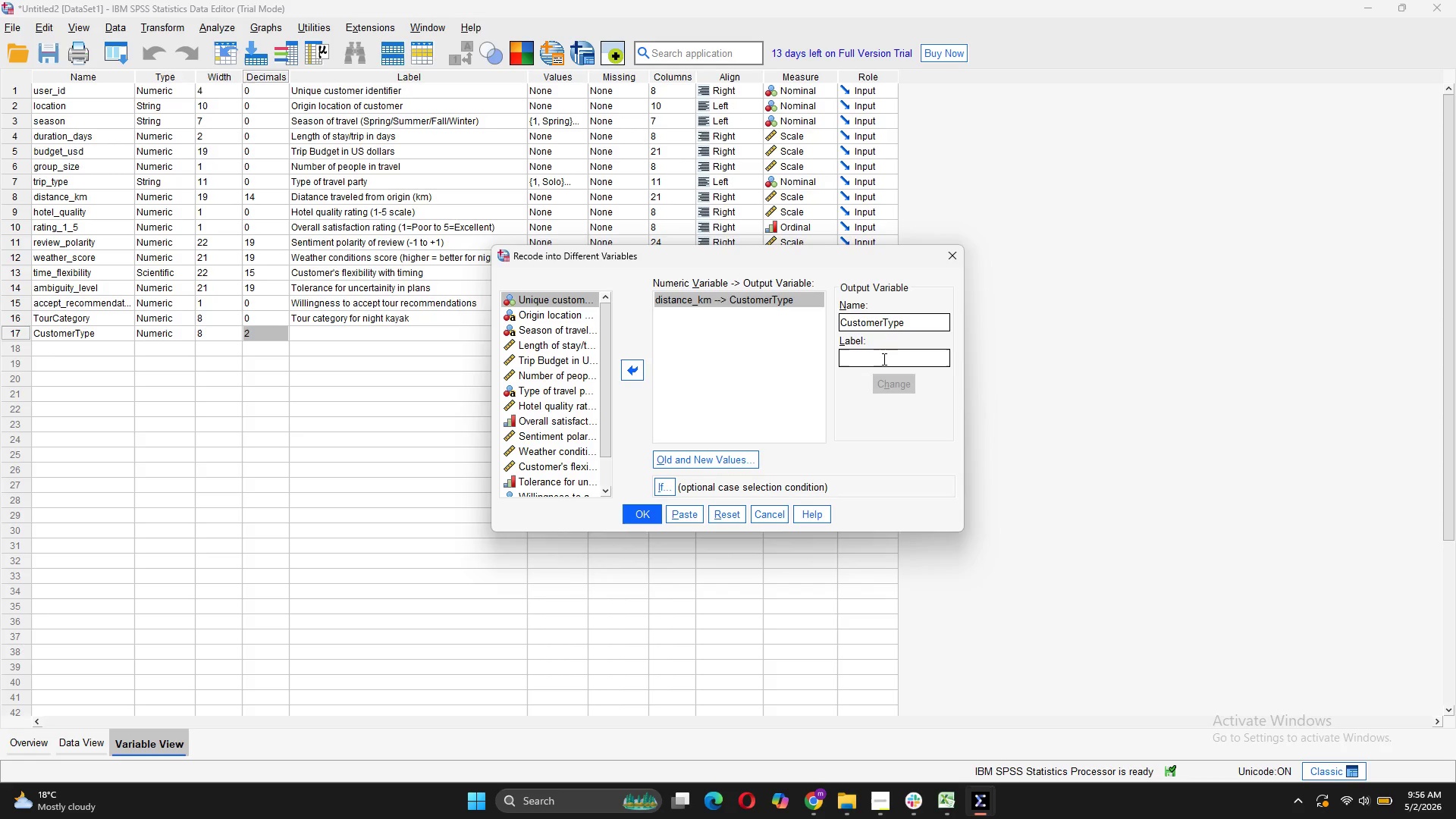 
left_click([637, 519])
 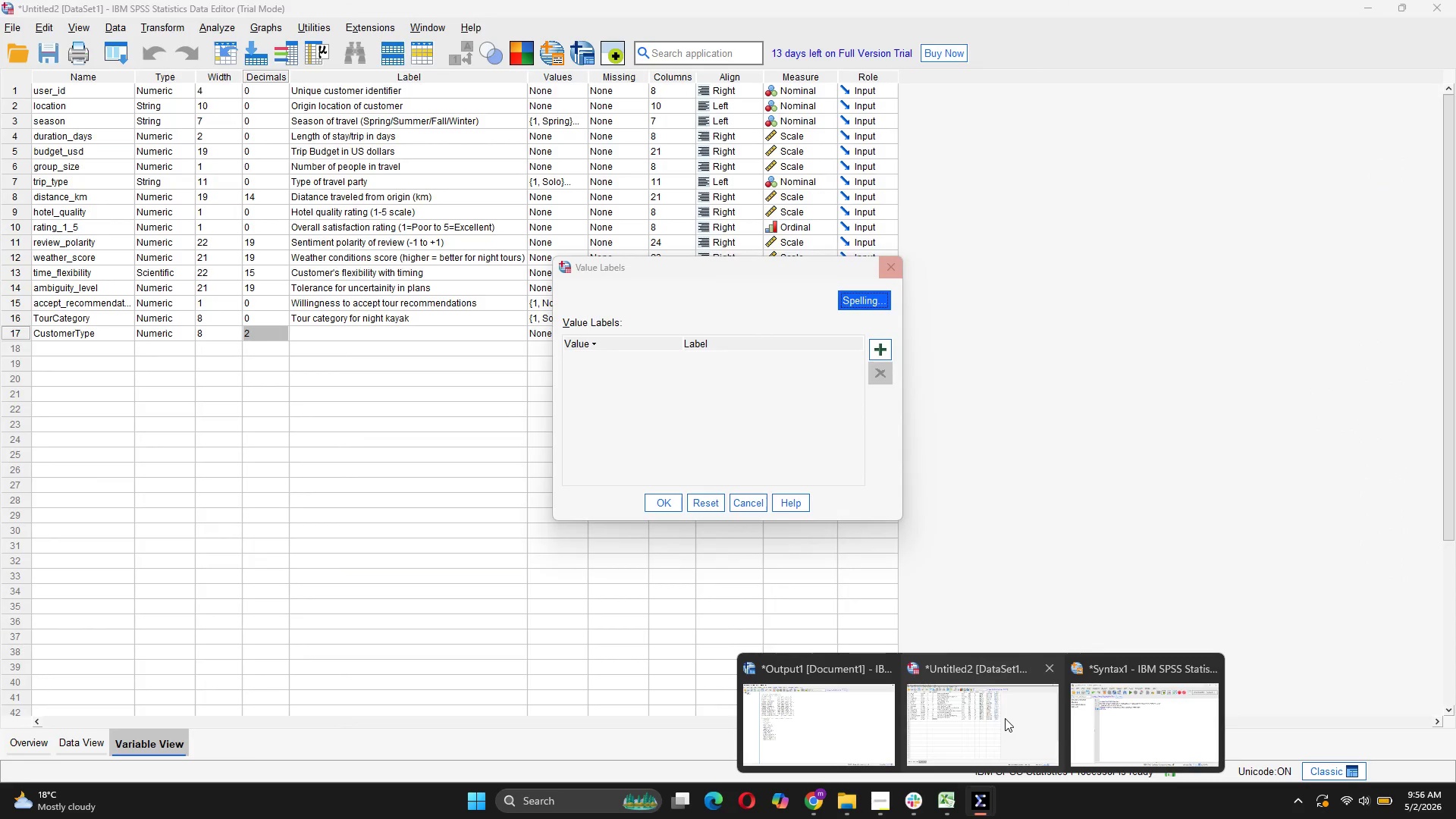 
left_click([975, 712])
 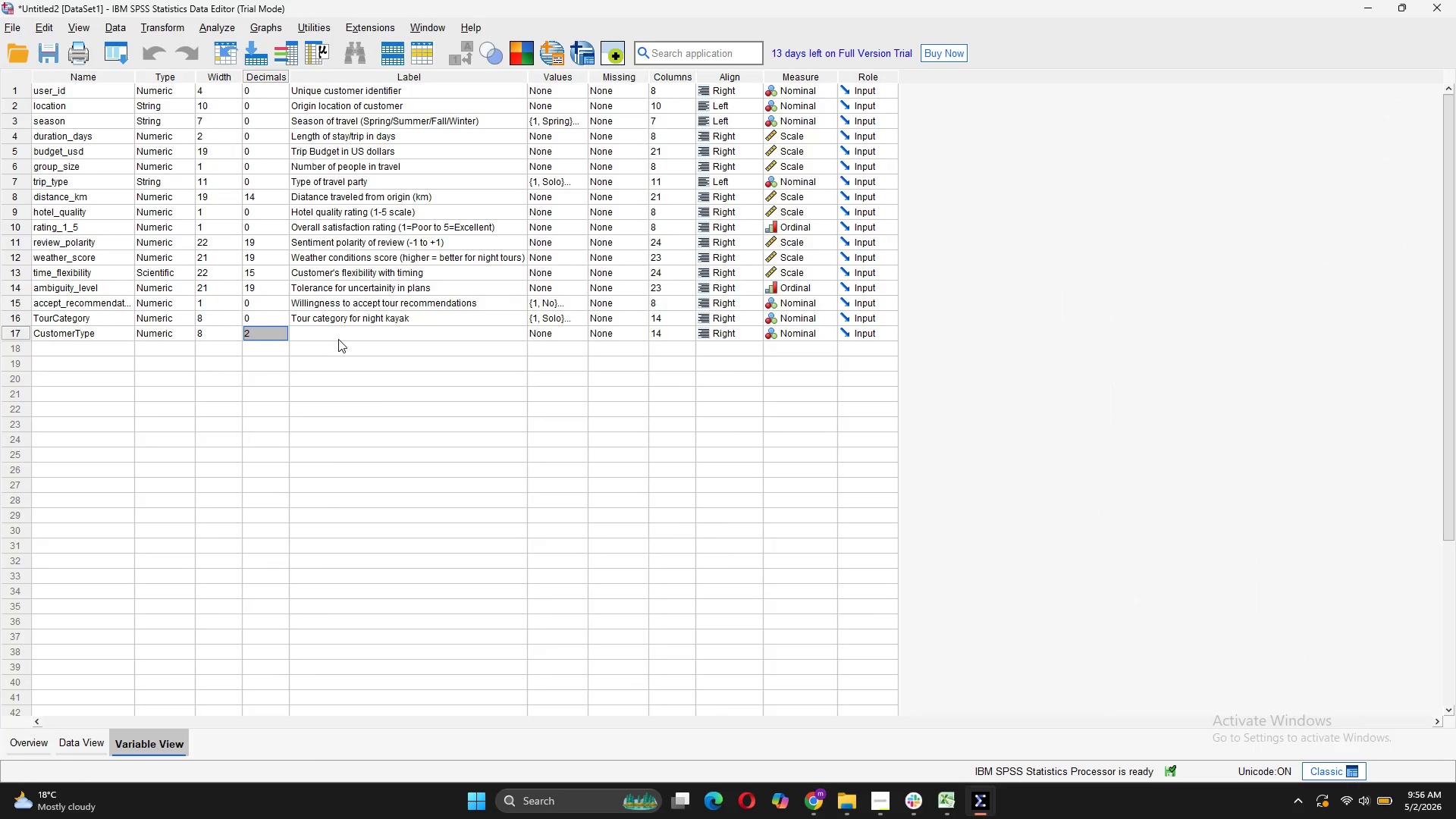 
left_click([276, 334])
 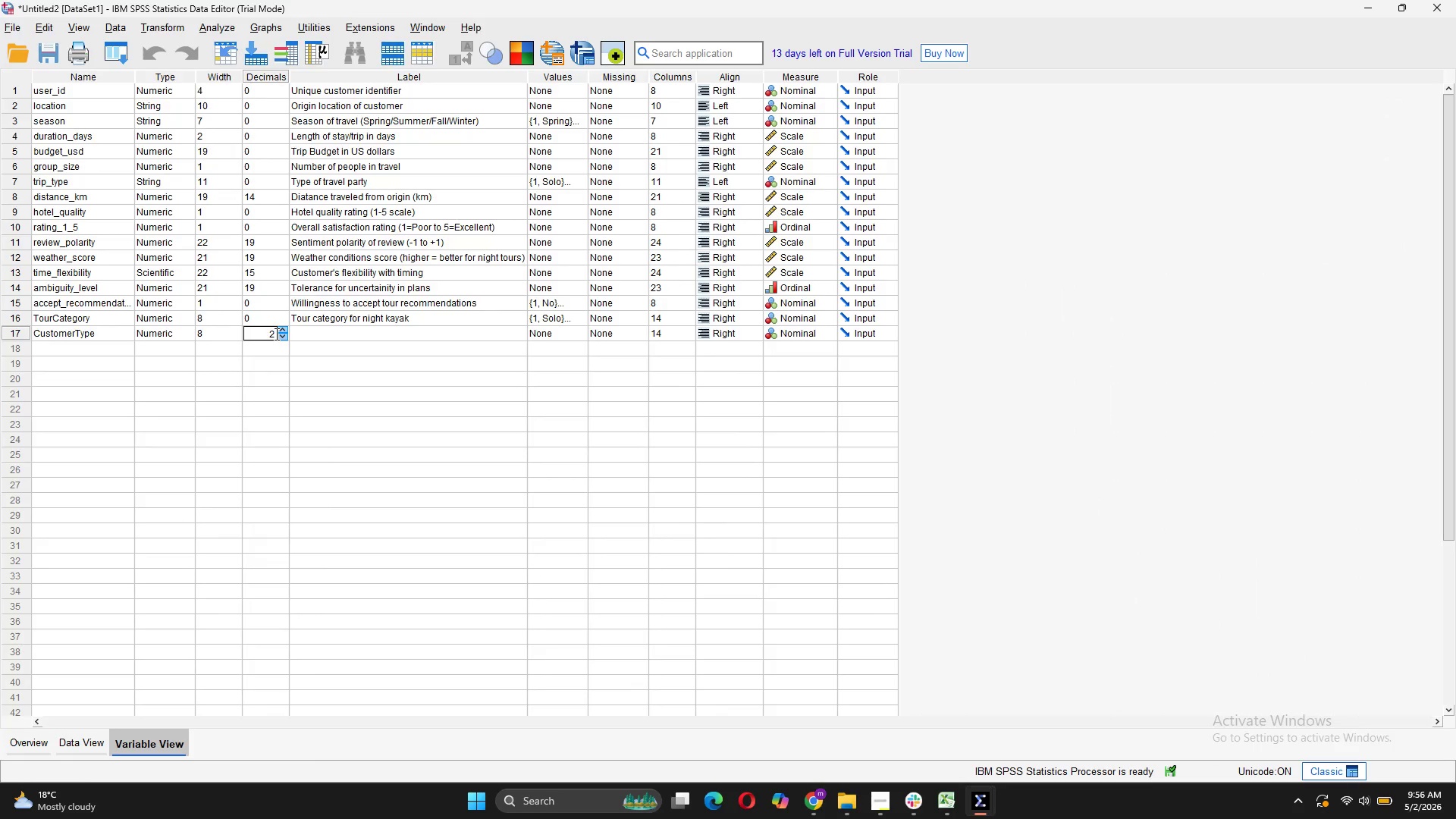 
left_click([275, 334])
 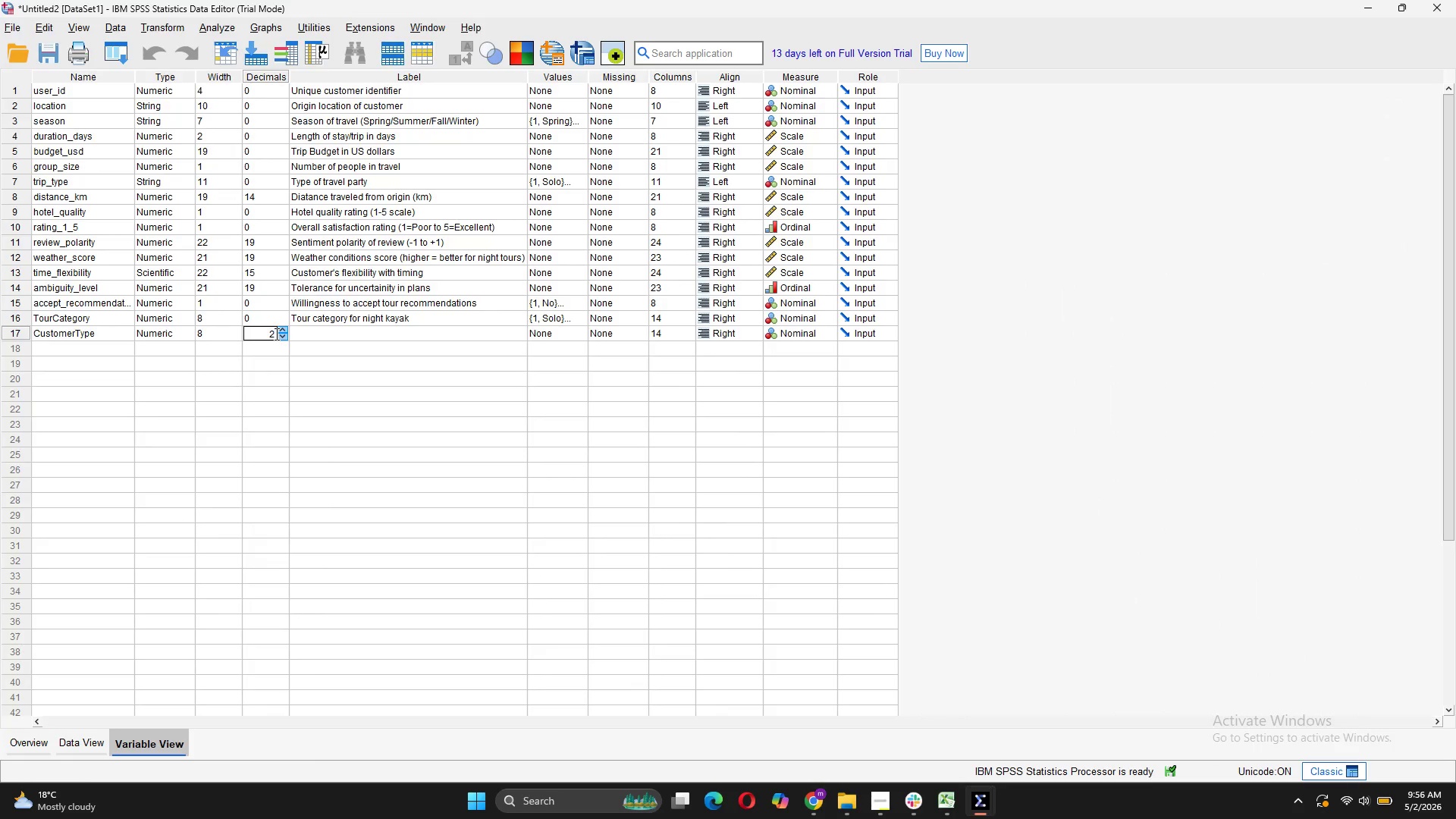 
key(Backspace)
 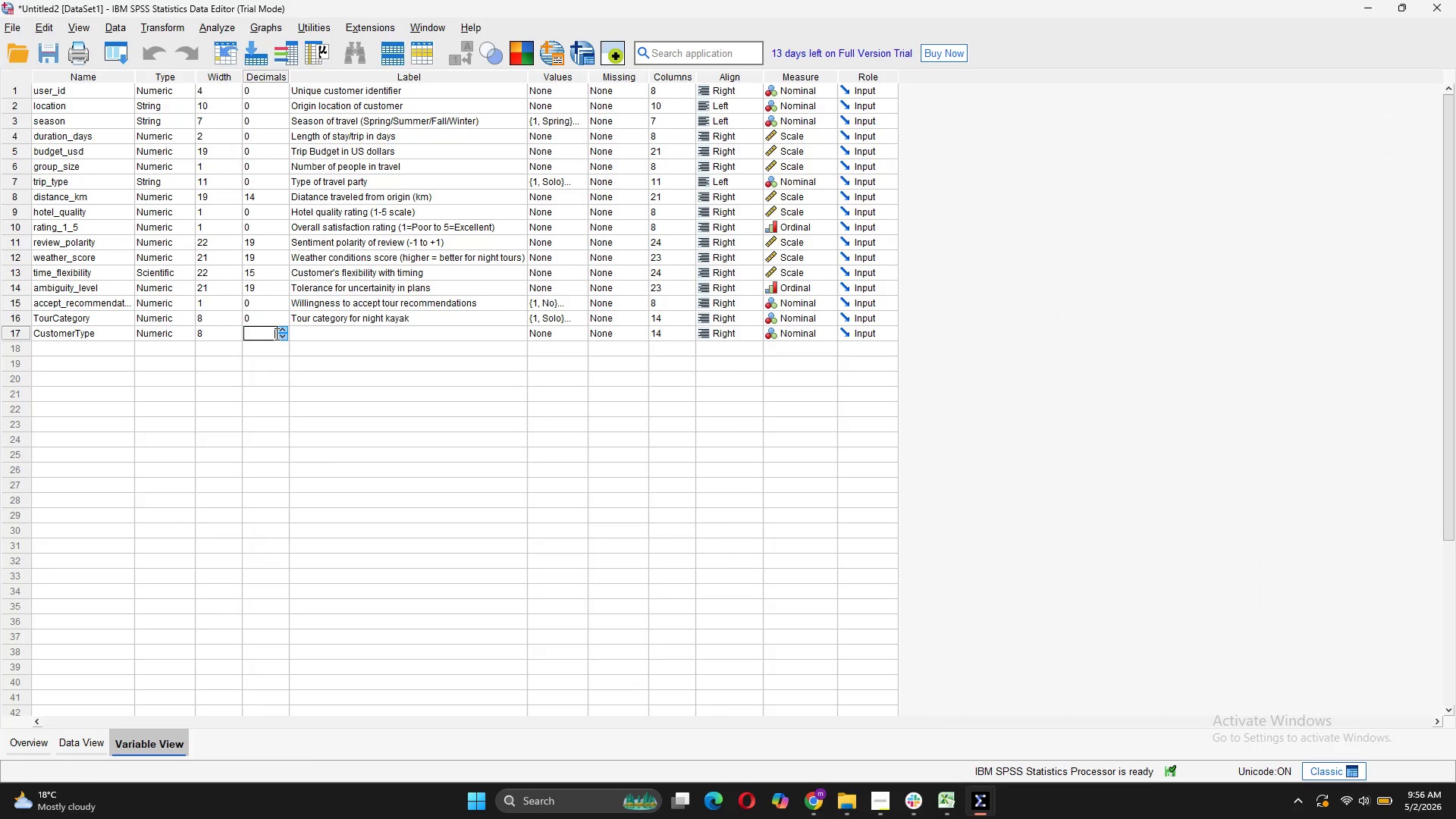 
key(0)
 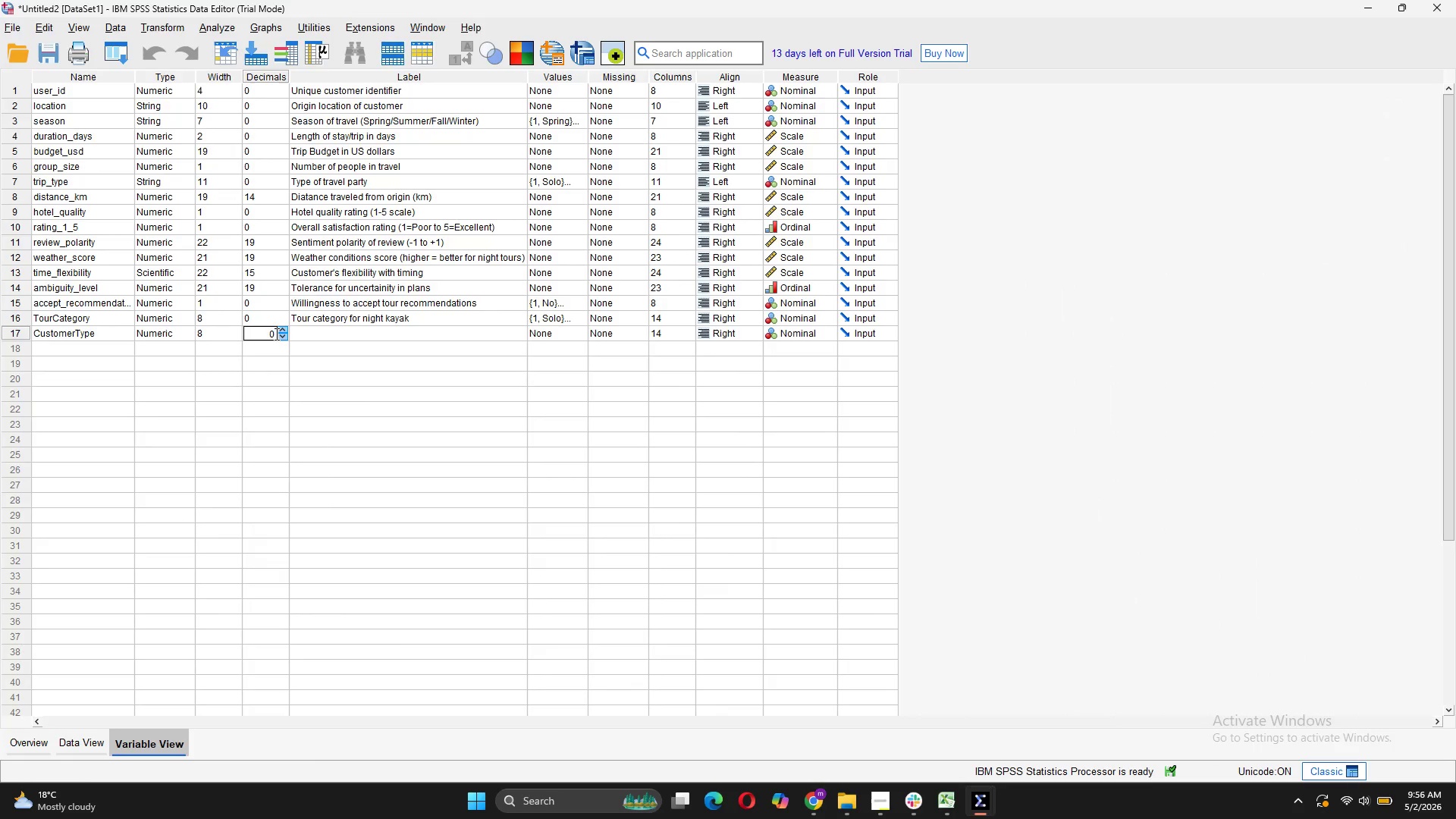 
key(Enter)
 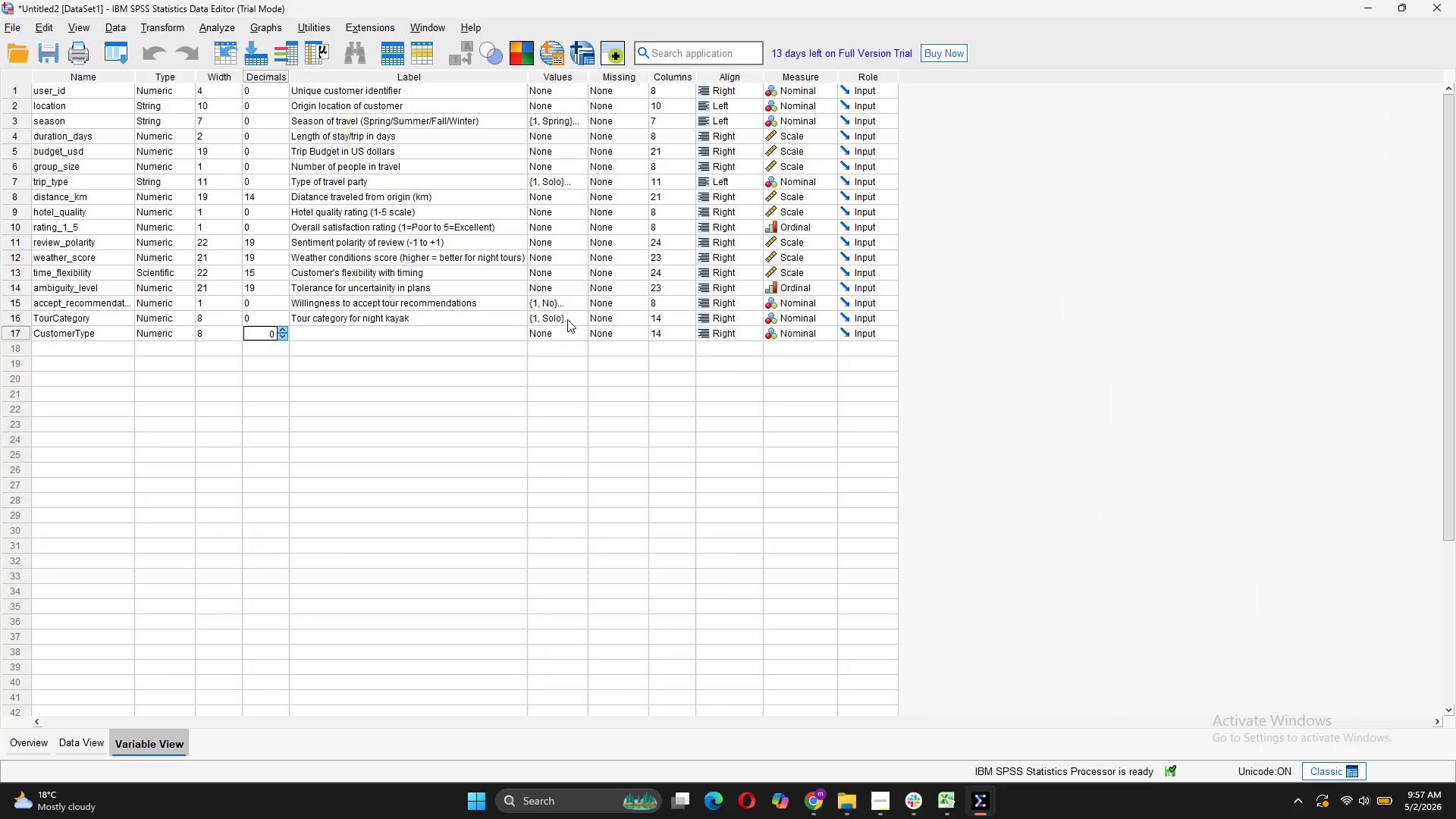 
left_click([566, 330])
 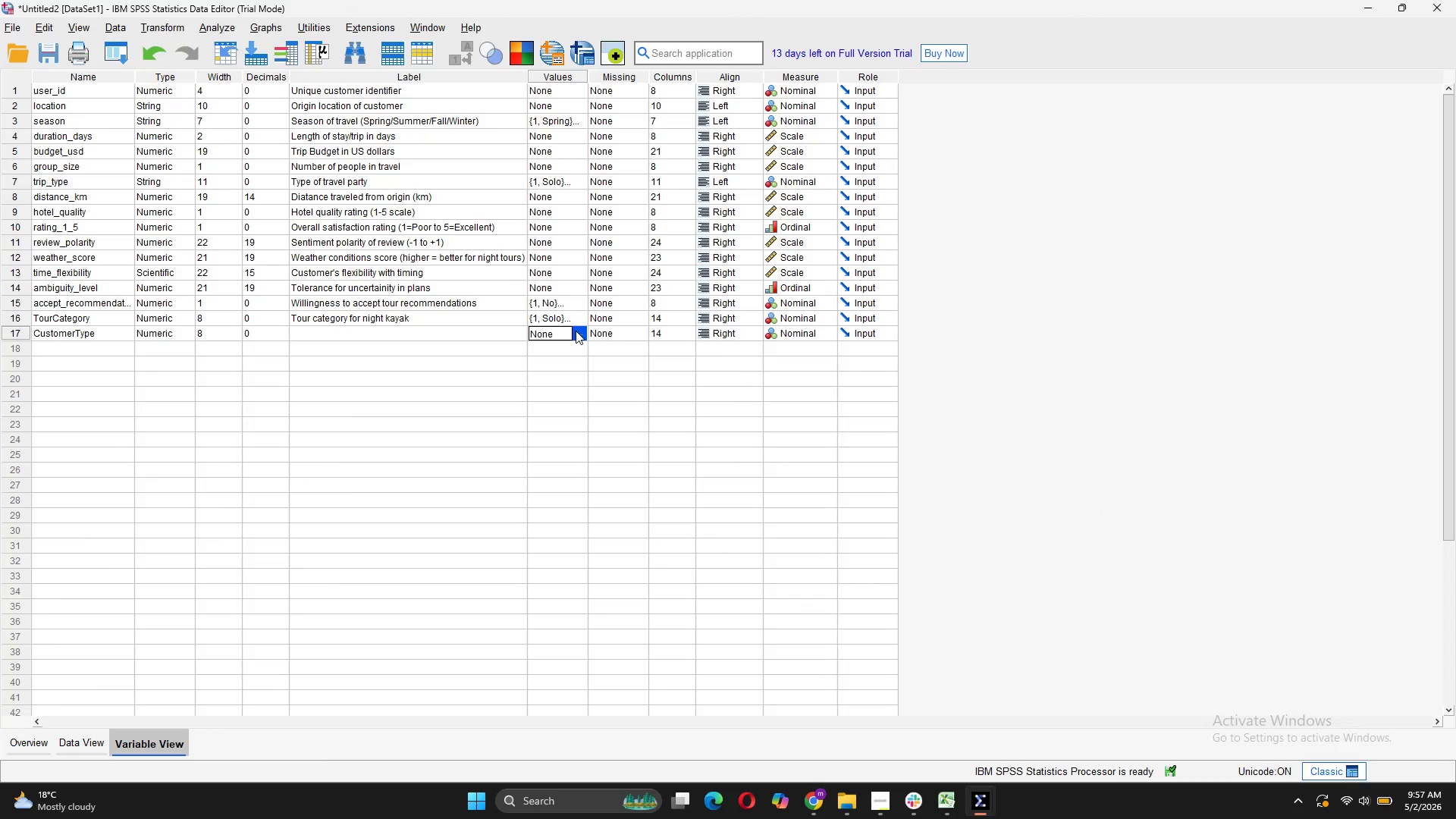 
left_click([576, 331])
 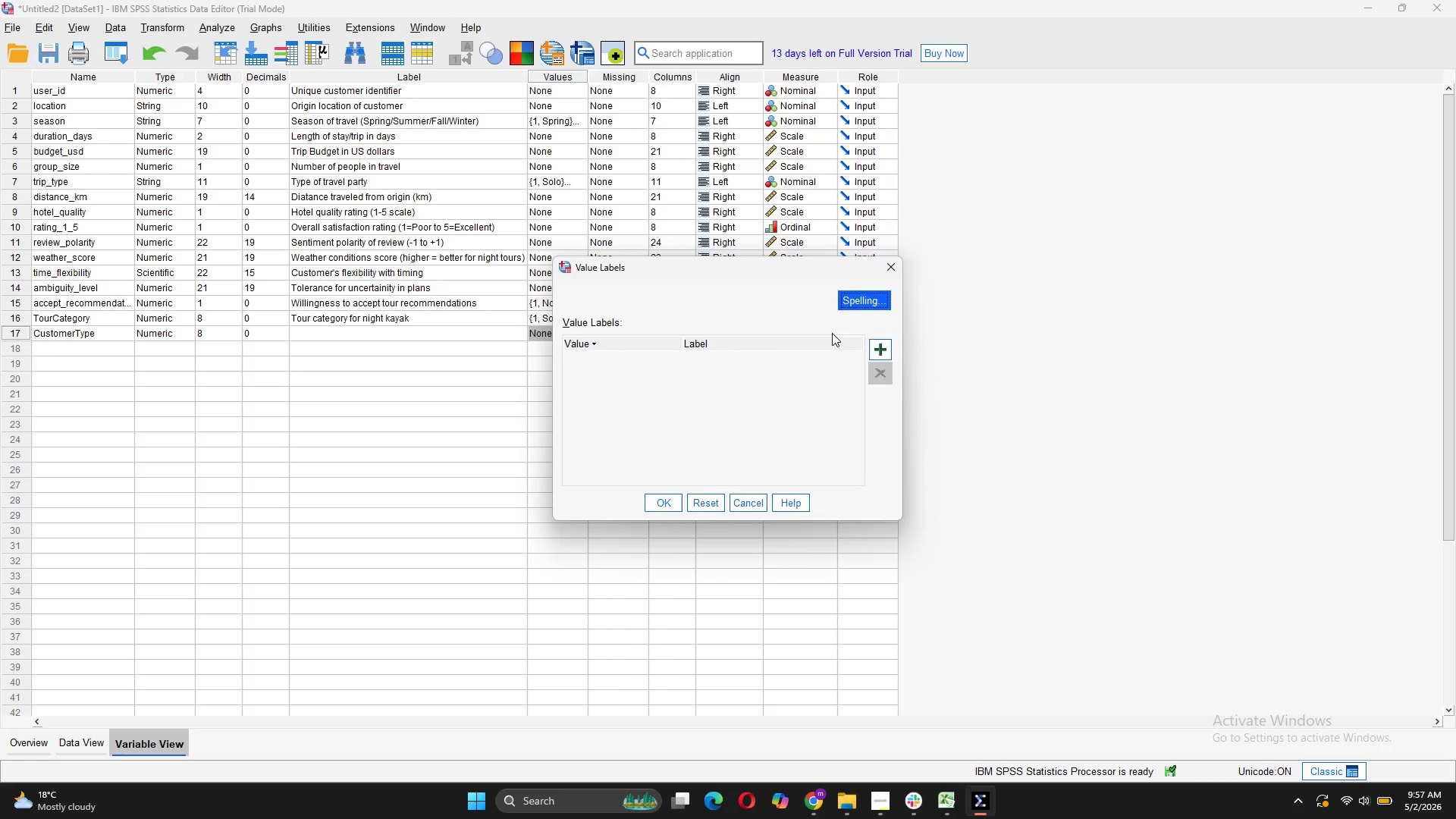 
left_click([879, 349])
 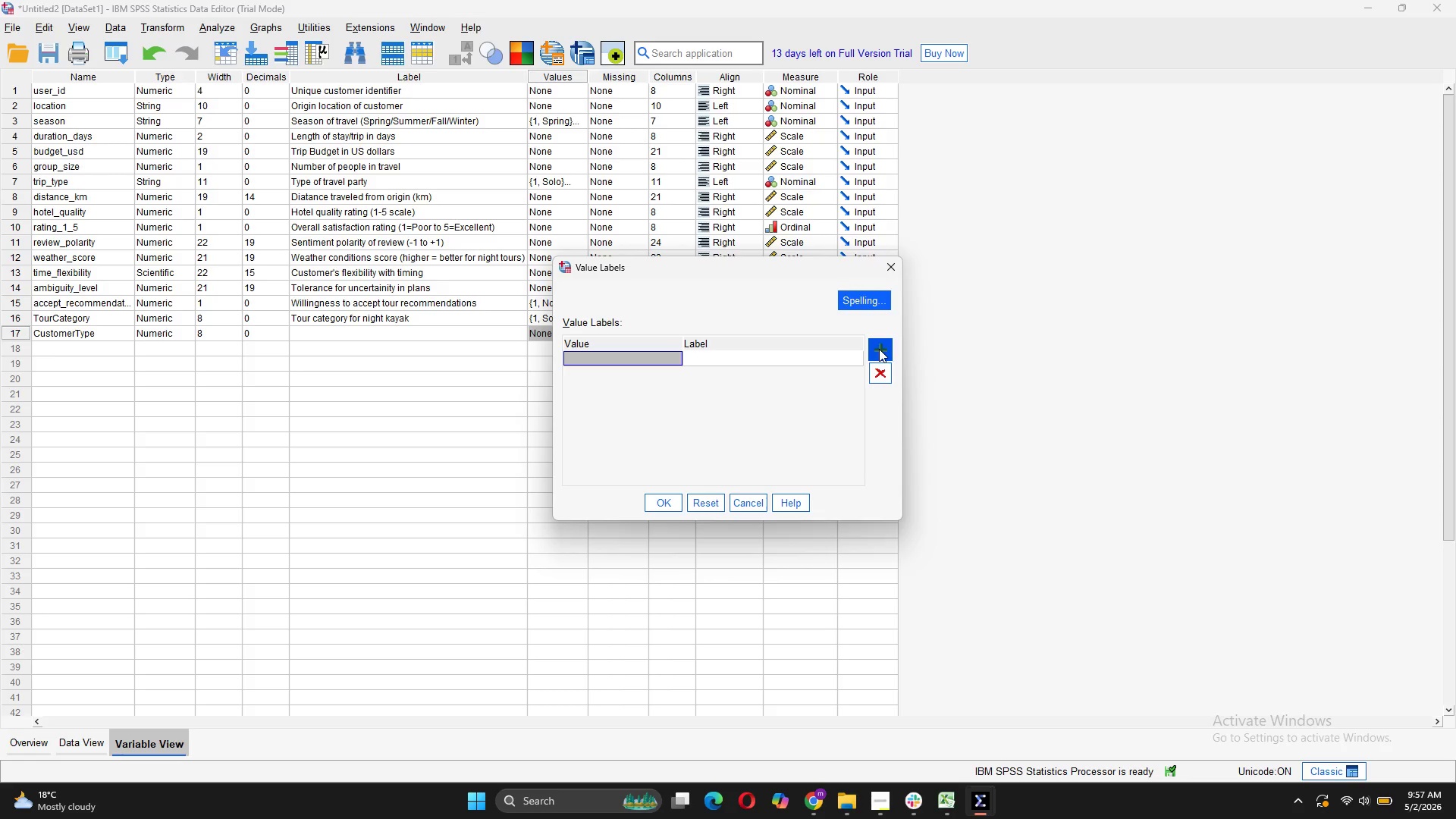 
key(1)
 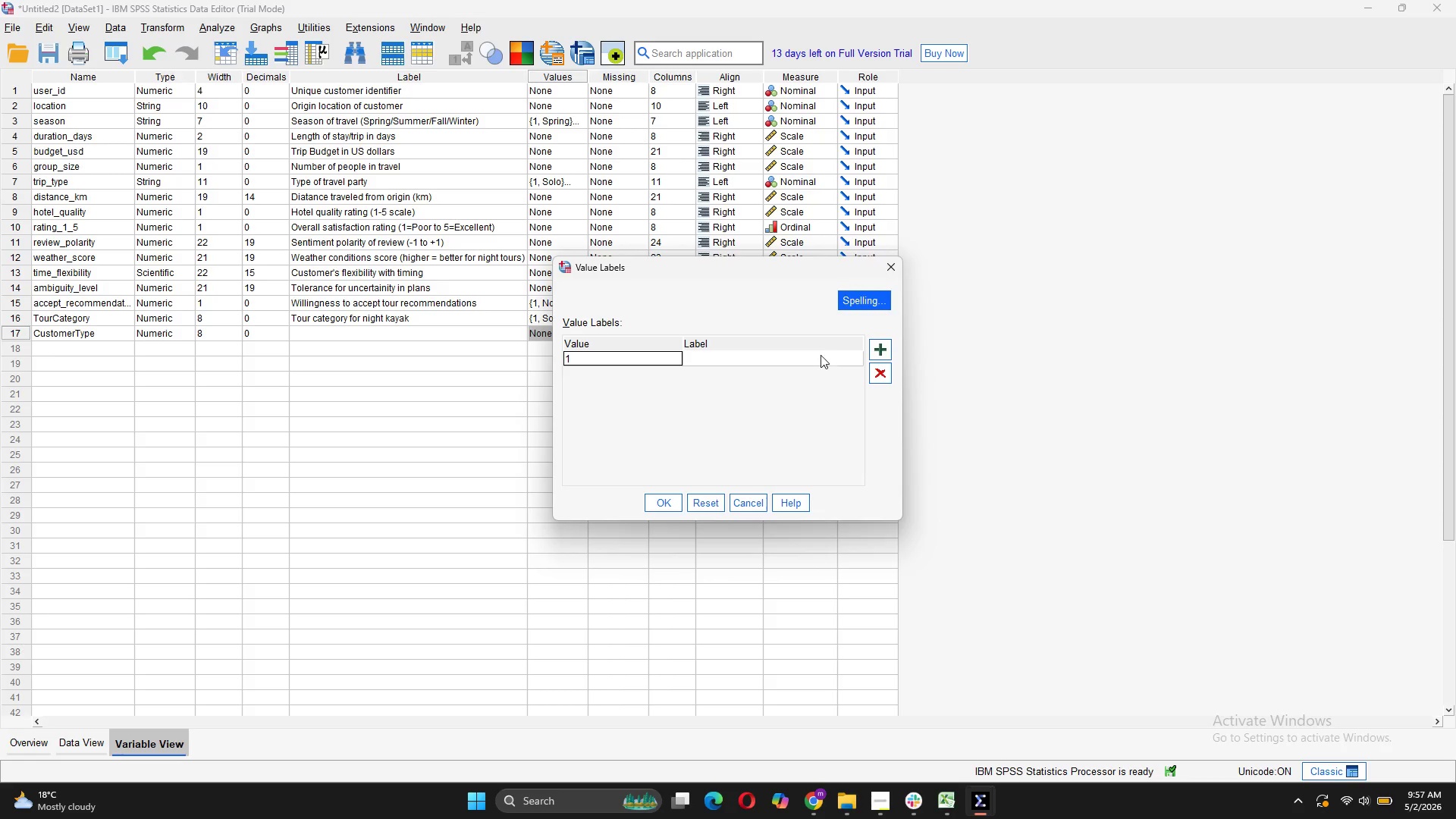 
left_click([821, 355])
 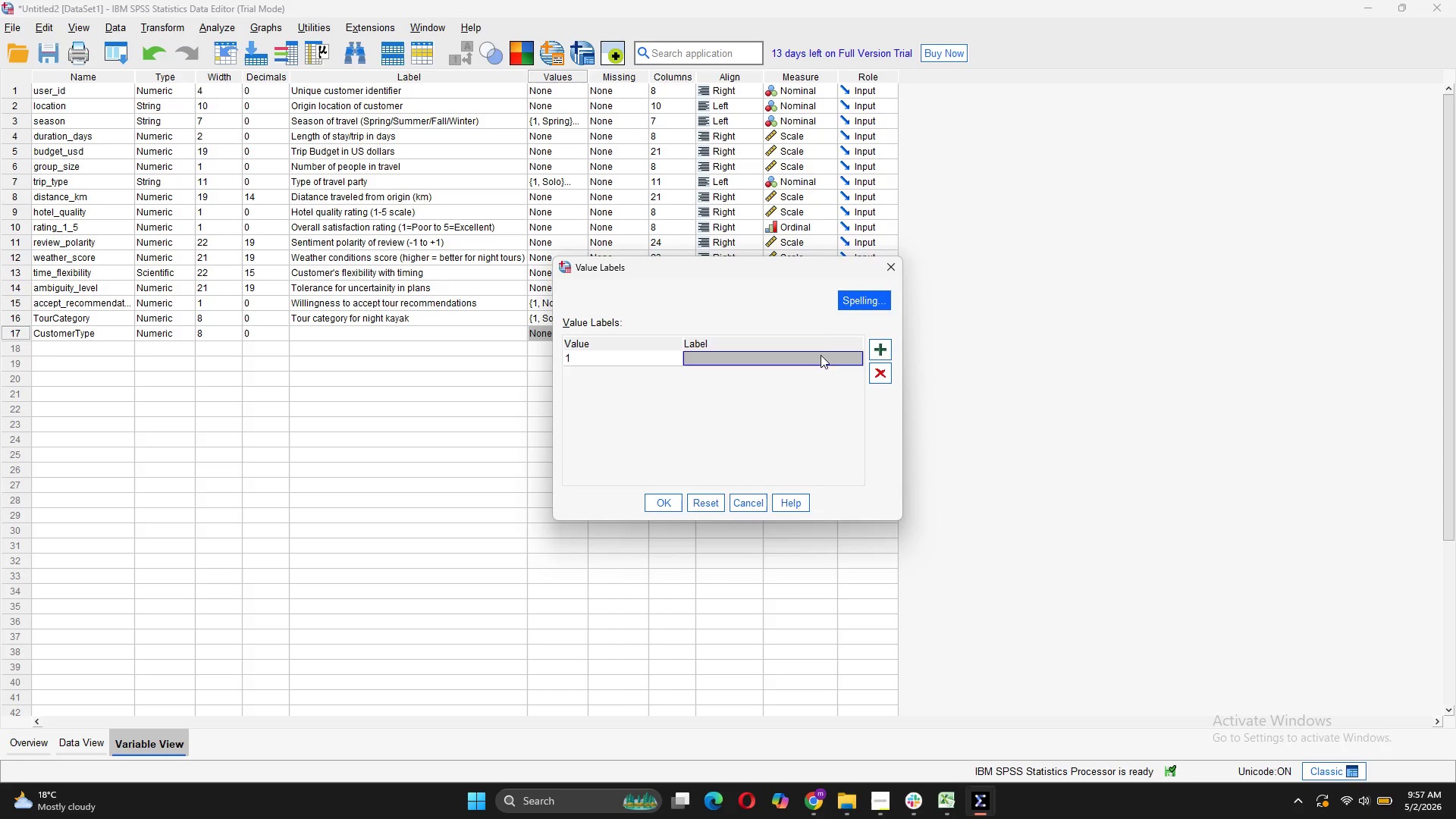 
double_click([821, 355])
 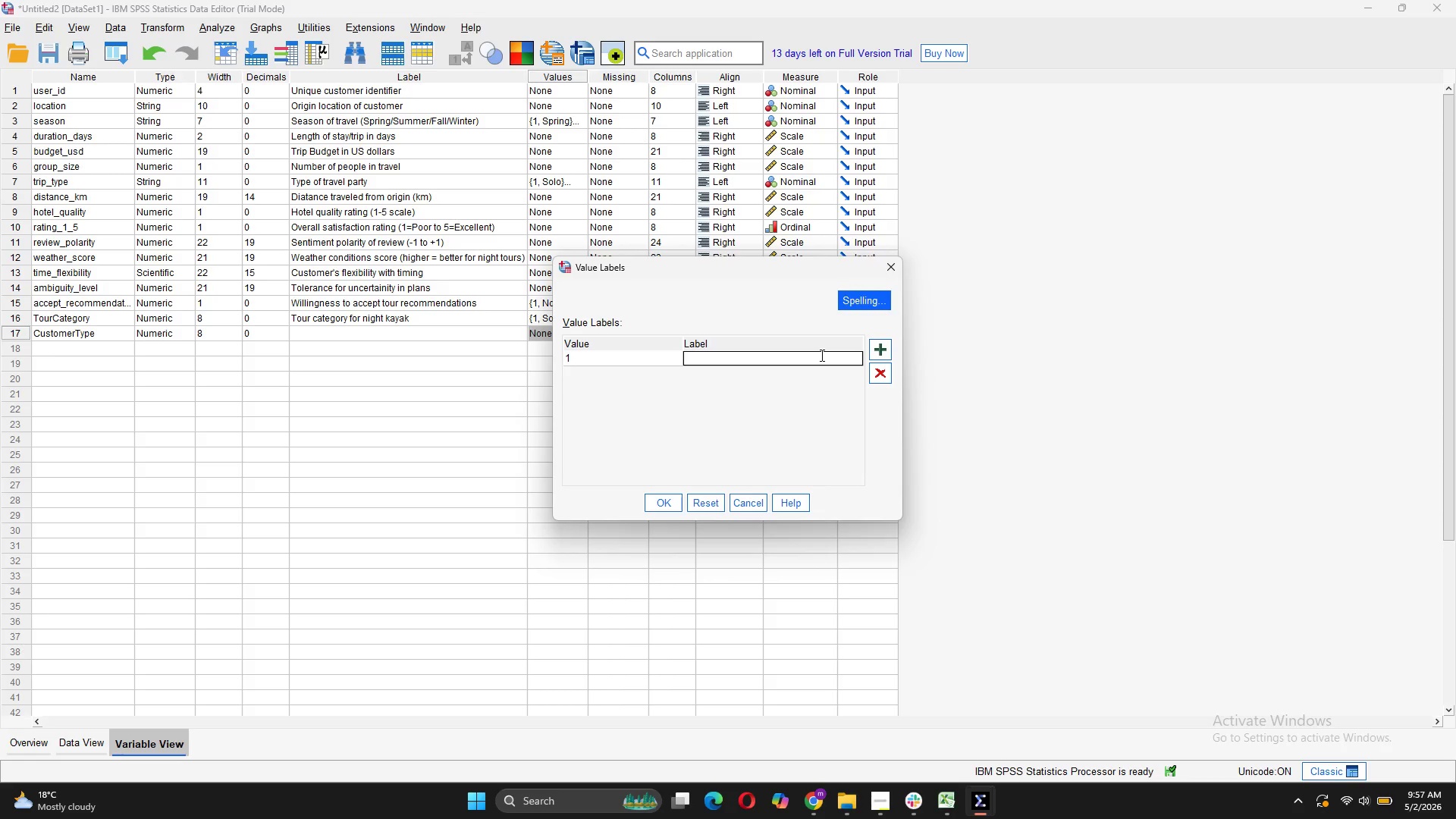 
type(local)
 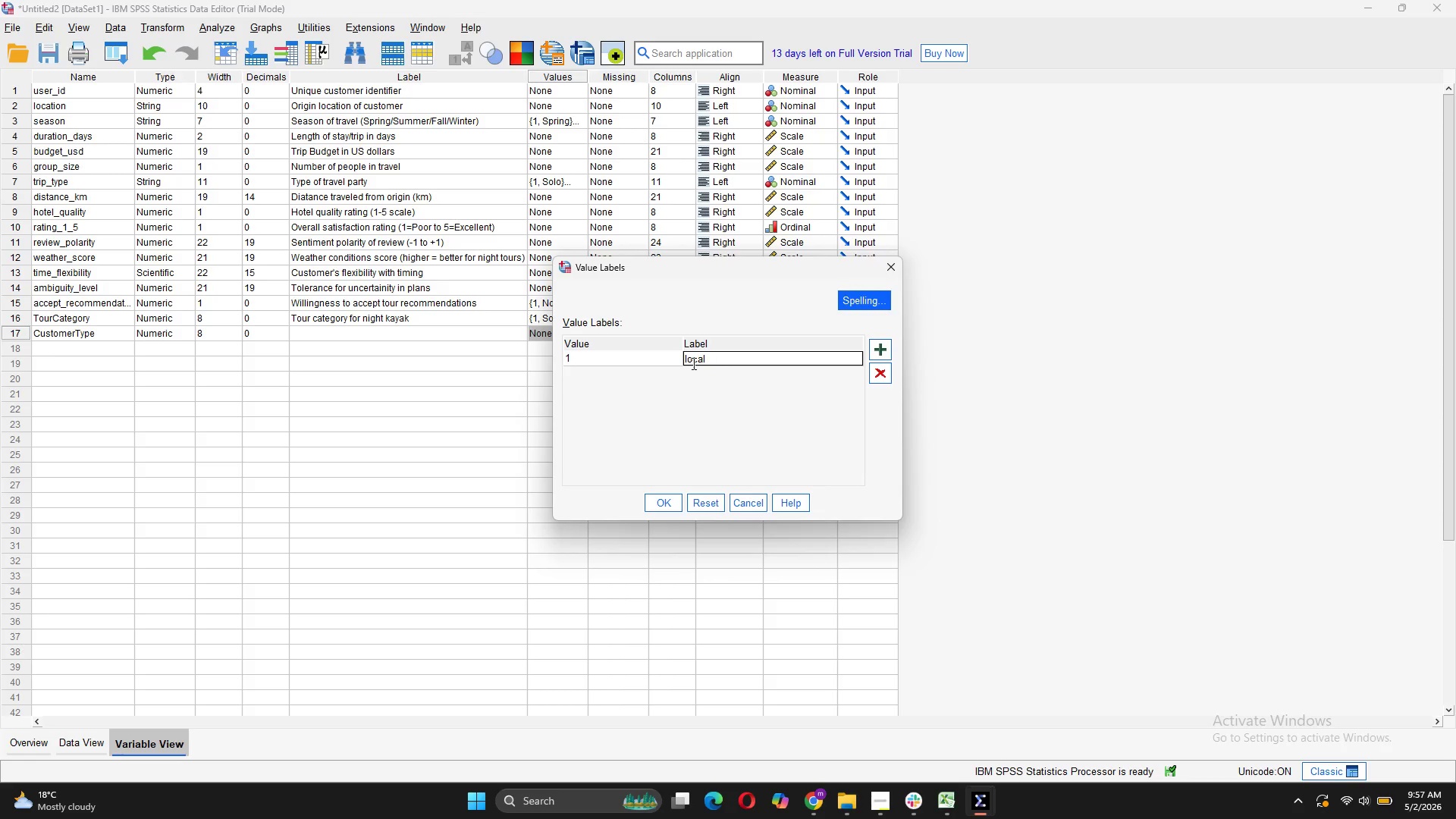 
left_click([687, 357])
 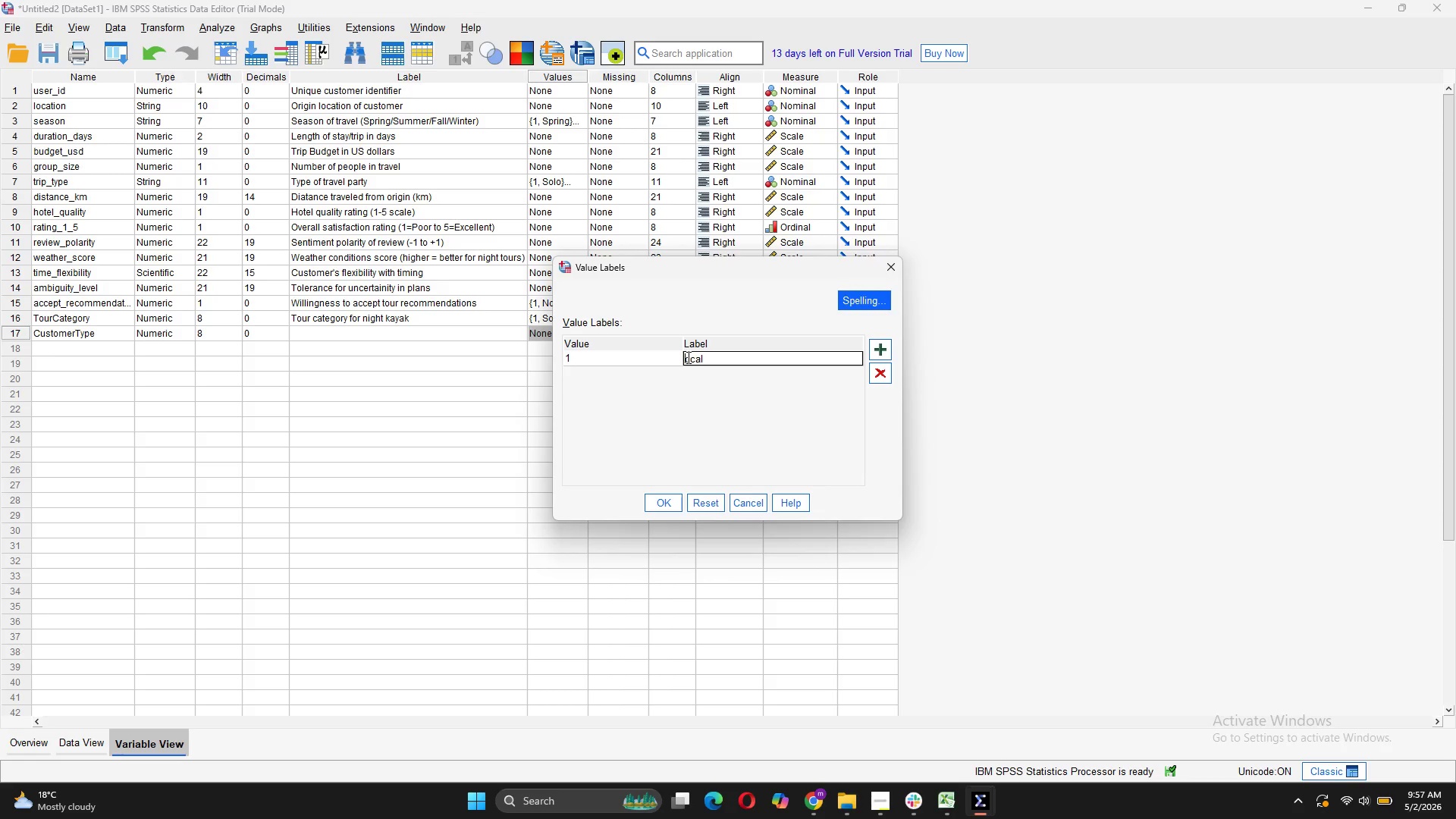 
key(Backspace)
 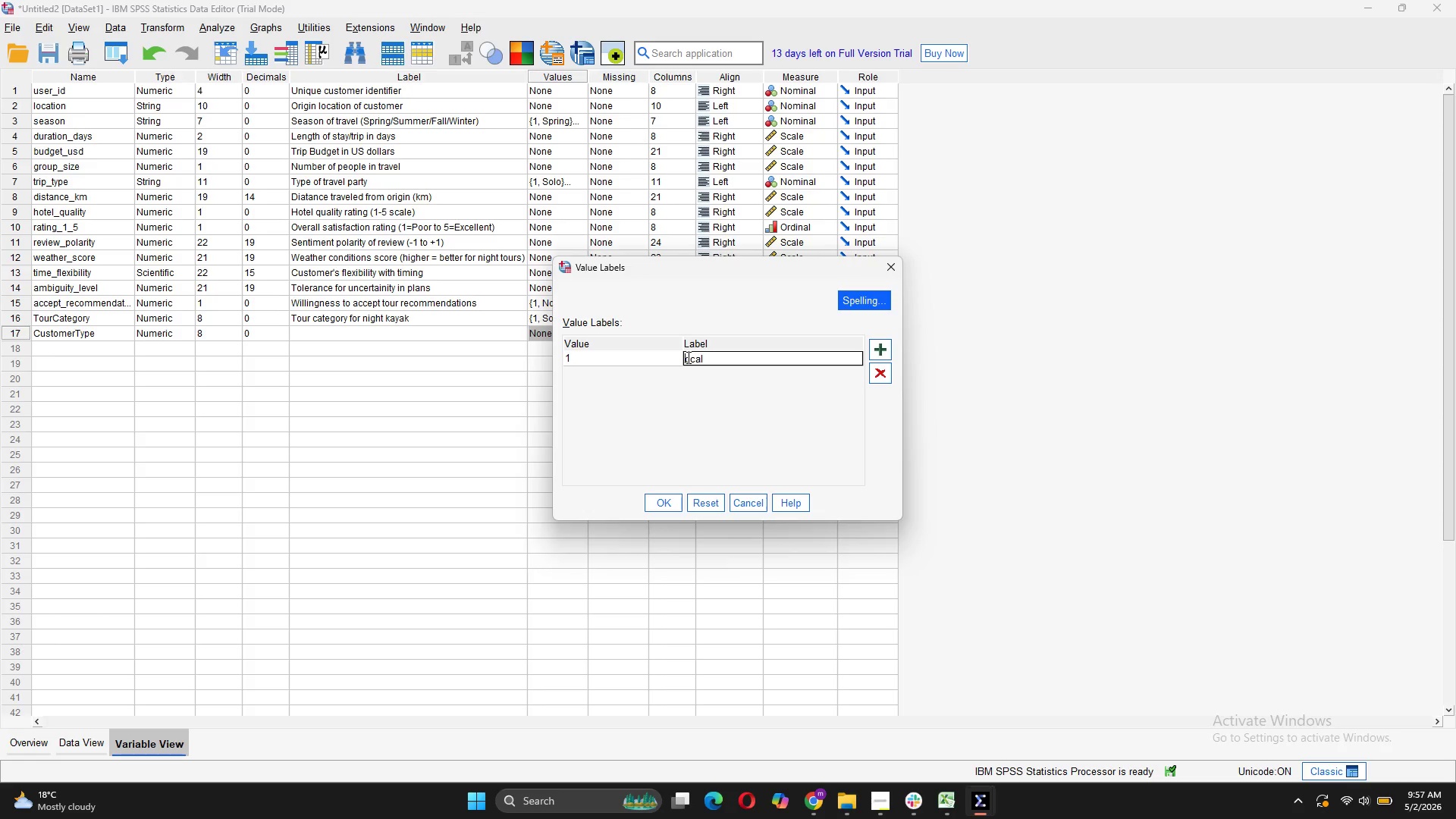 
key(CapsLock)
 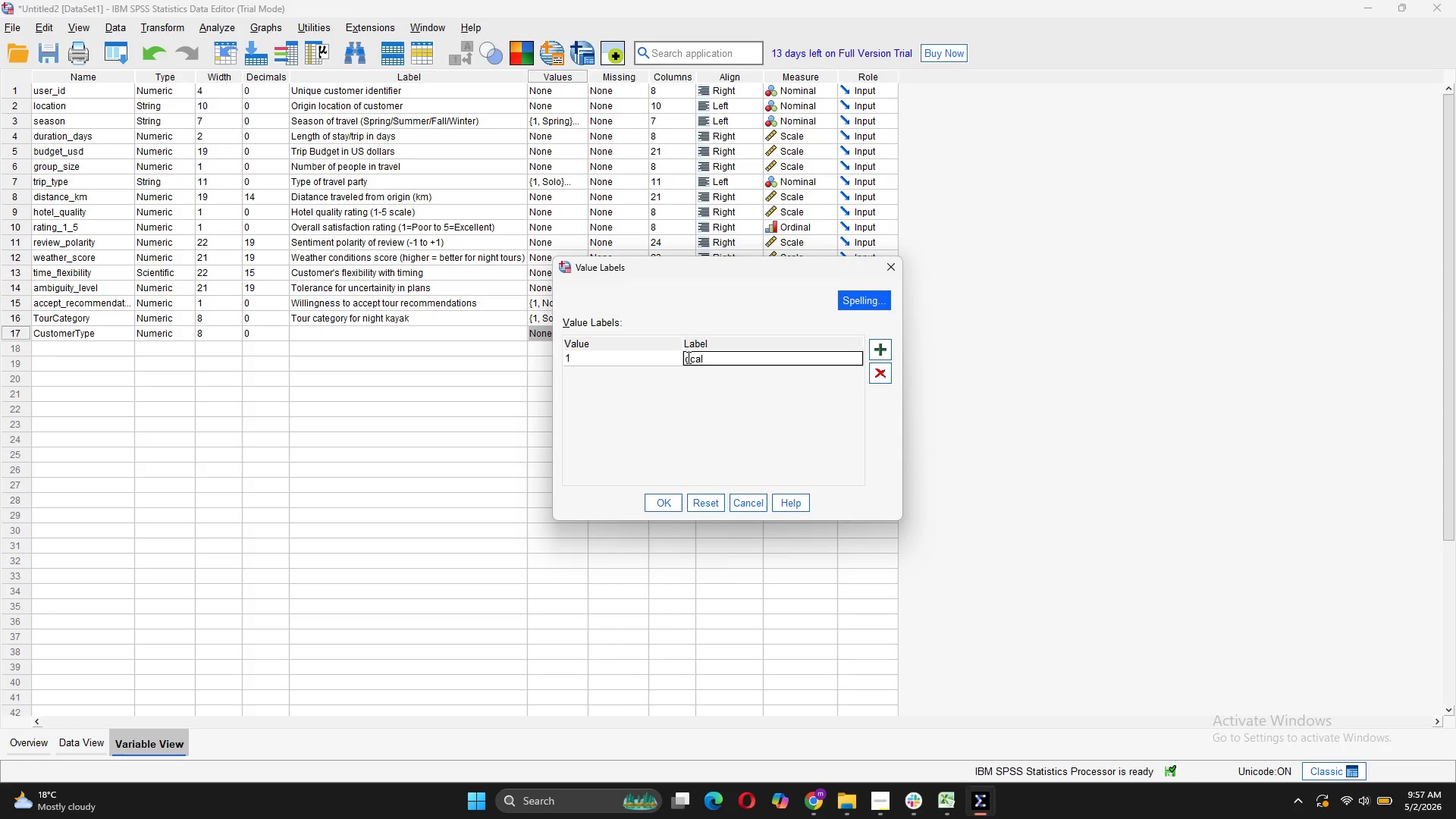 
key(L)
 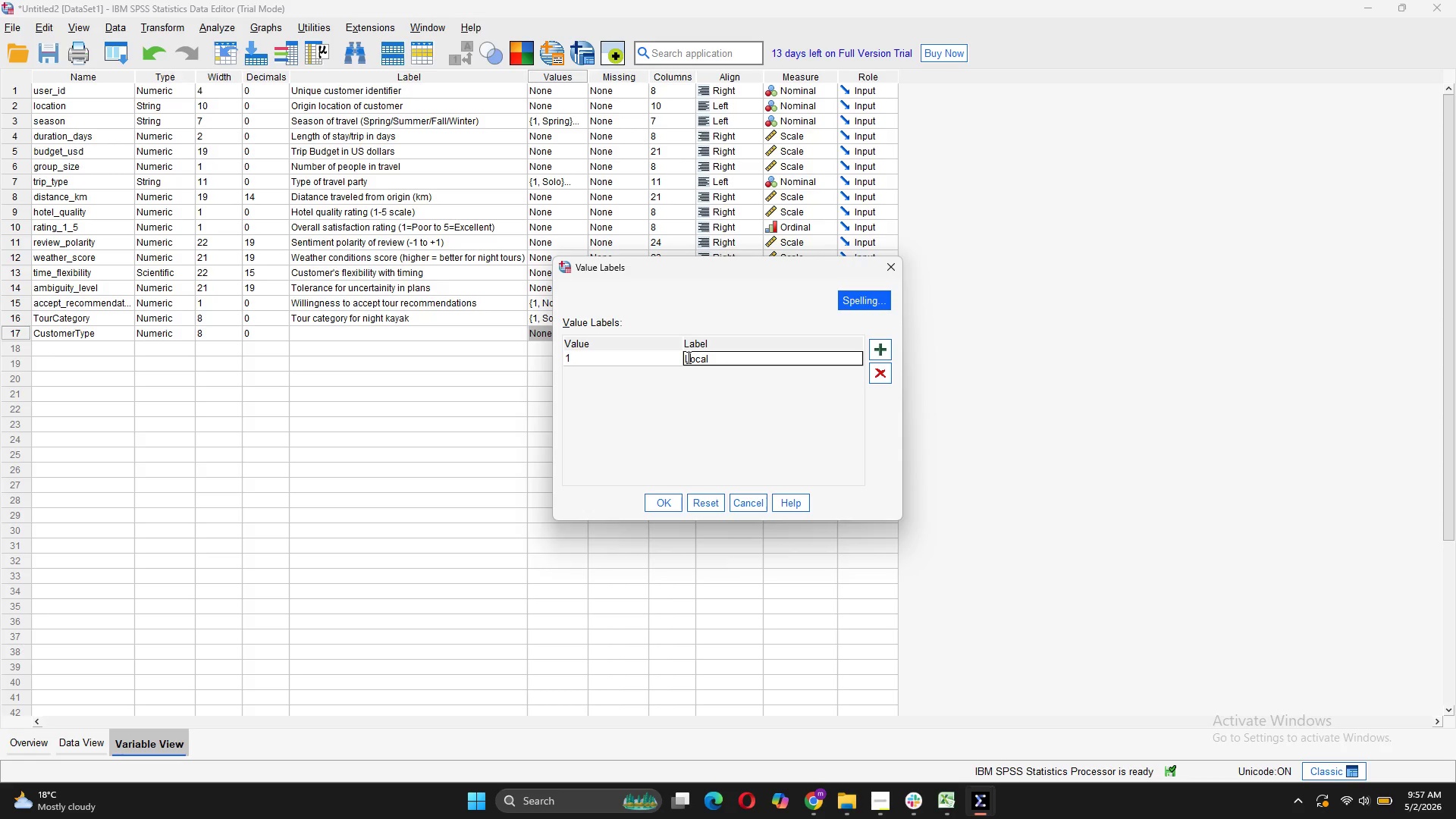 
key(CapsLock)
 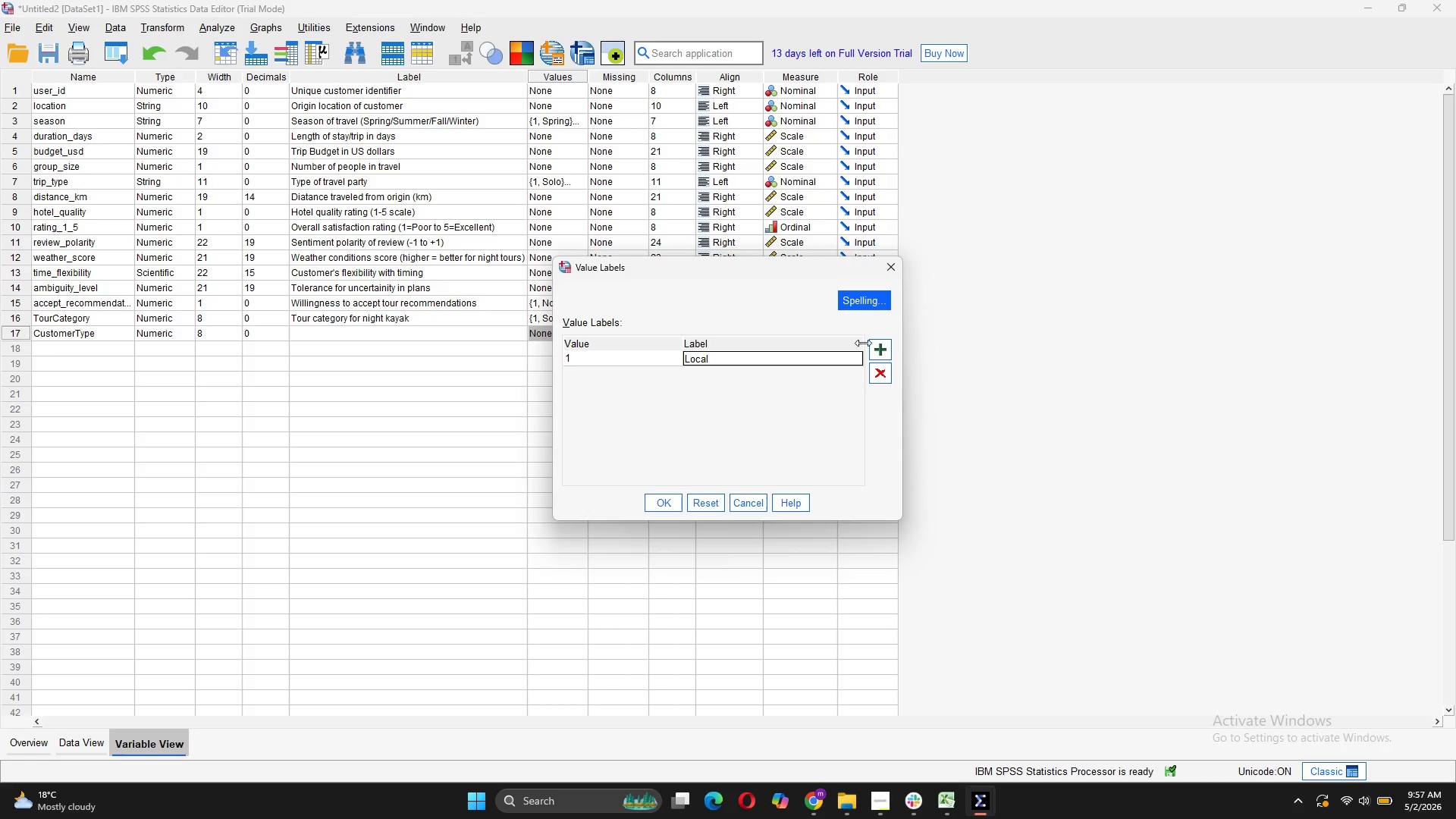 
left_click([883, 344])
 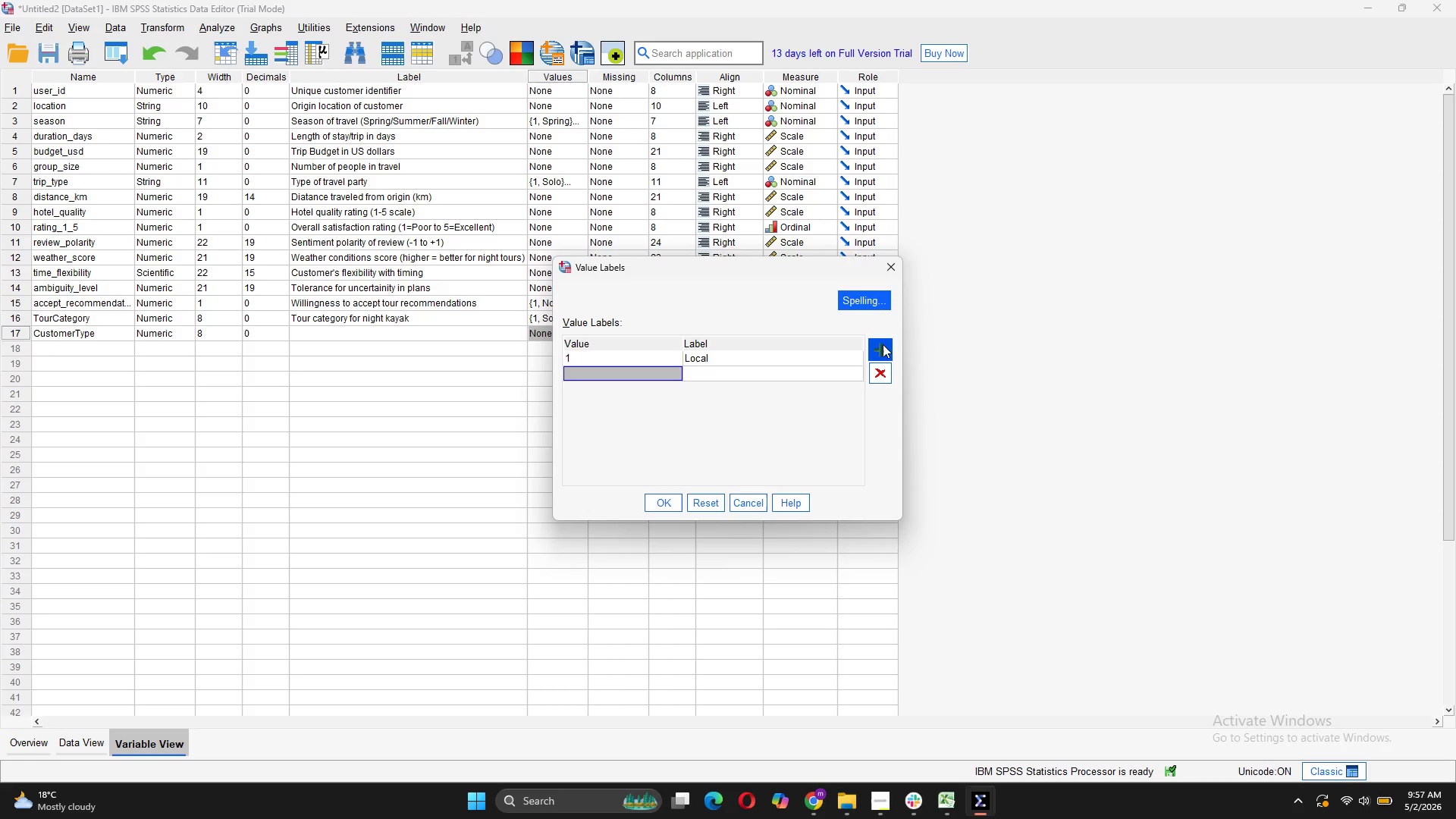 
key(2)
 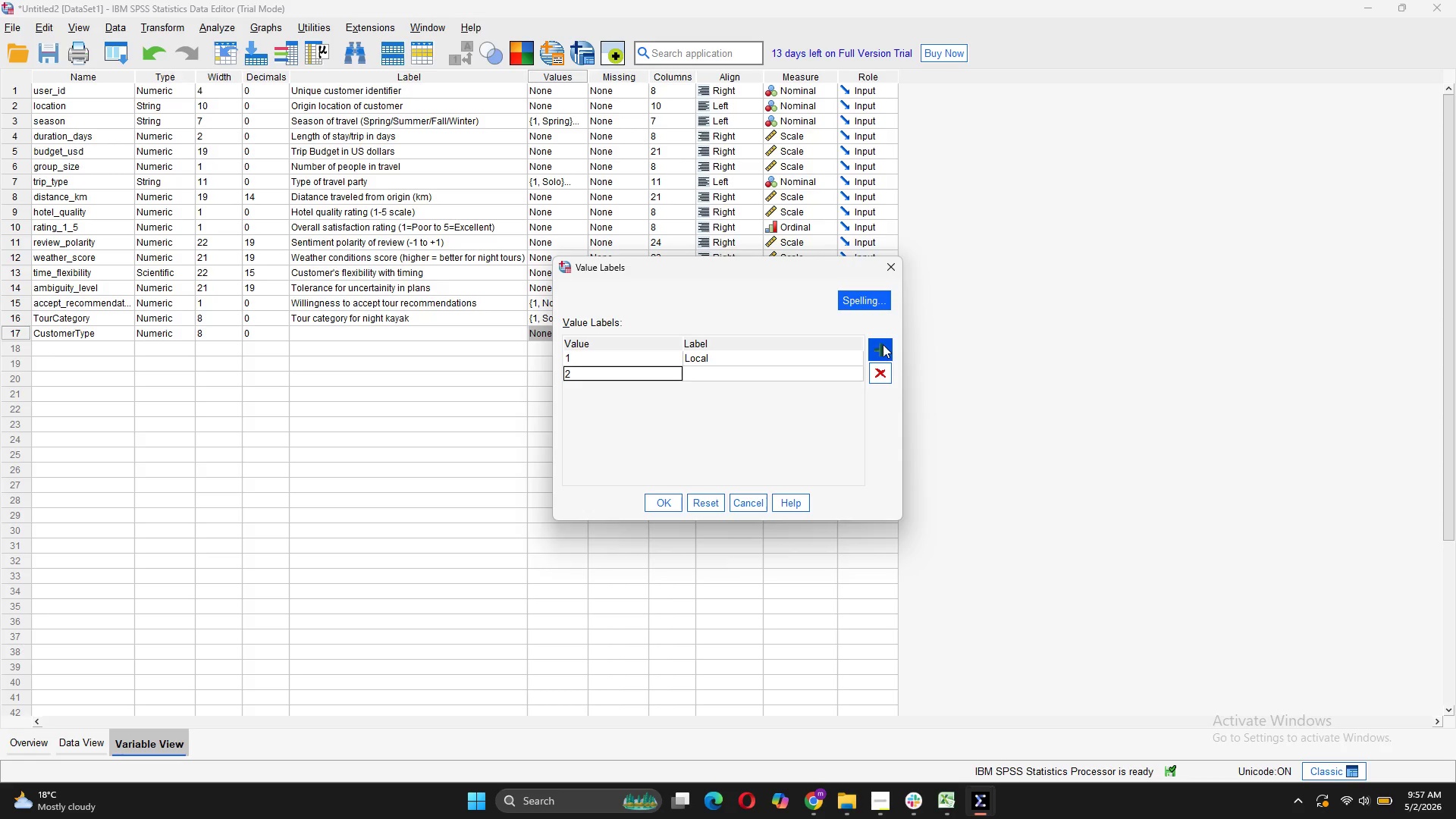 
key(Backspace)
 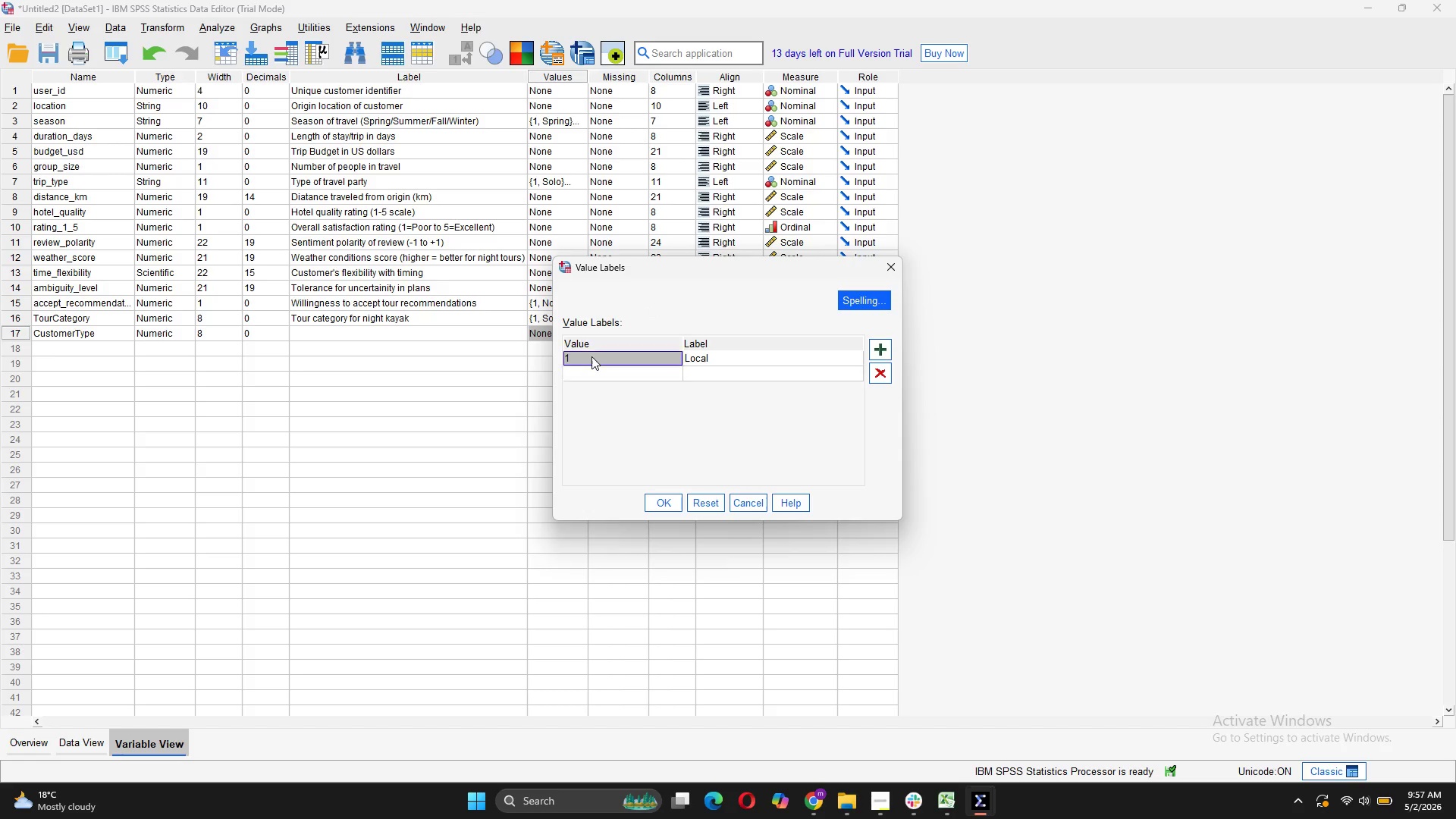 
double_click([592, 356])
 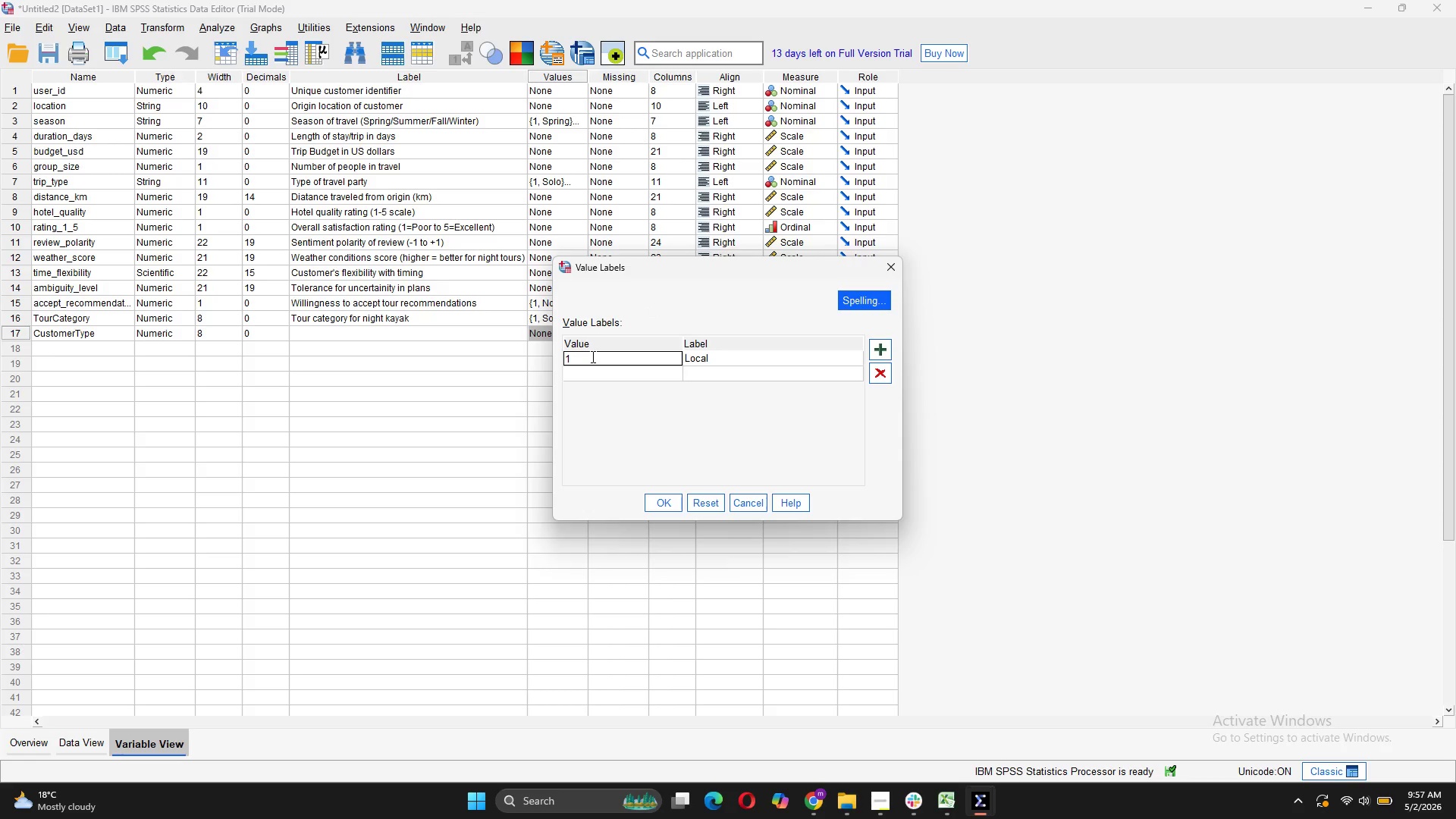 
key(Backspace)
 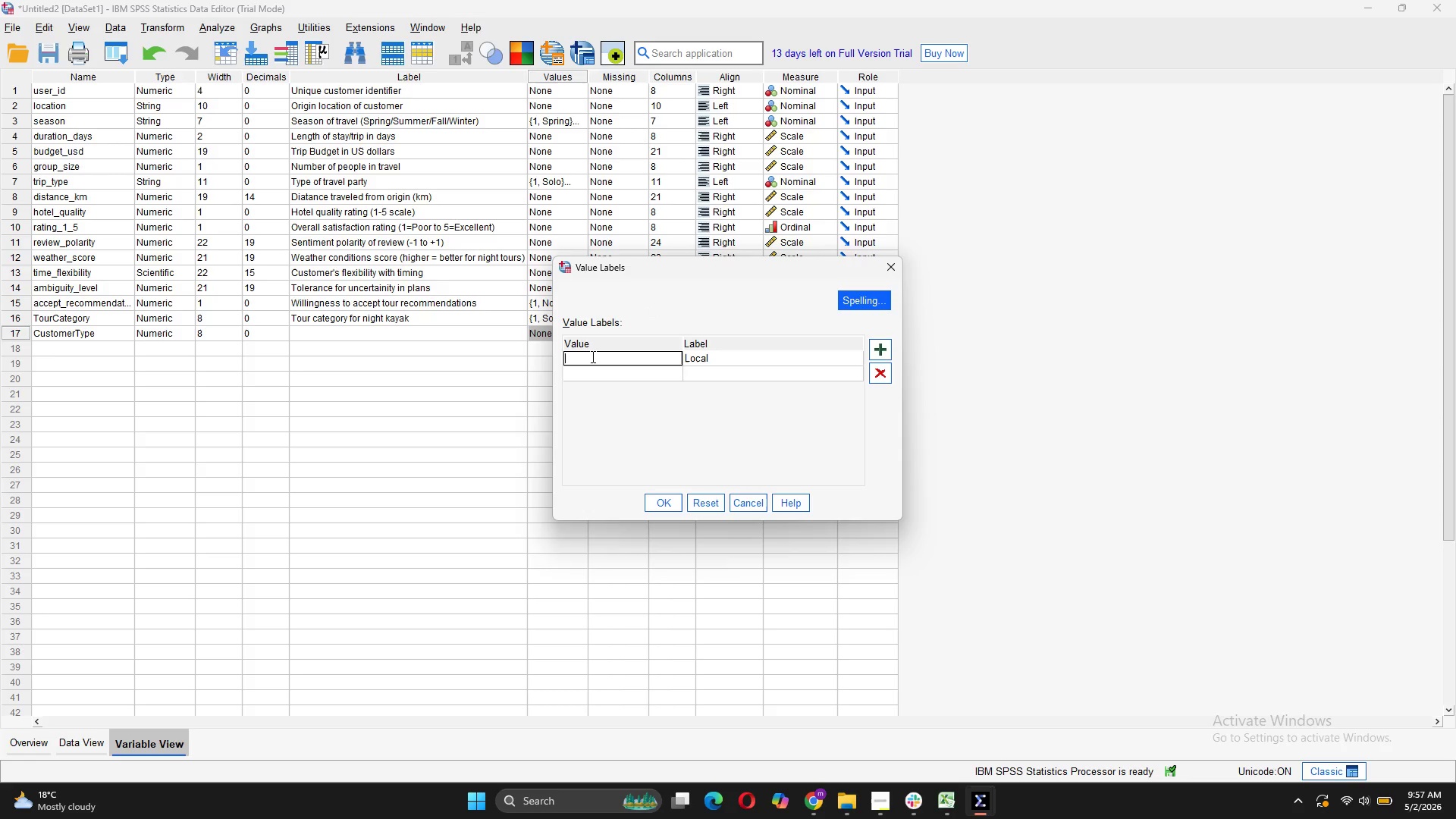 
key(0)
 